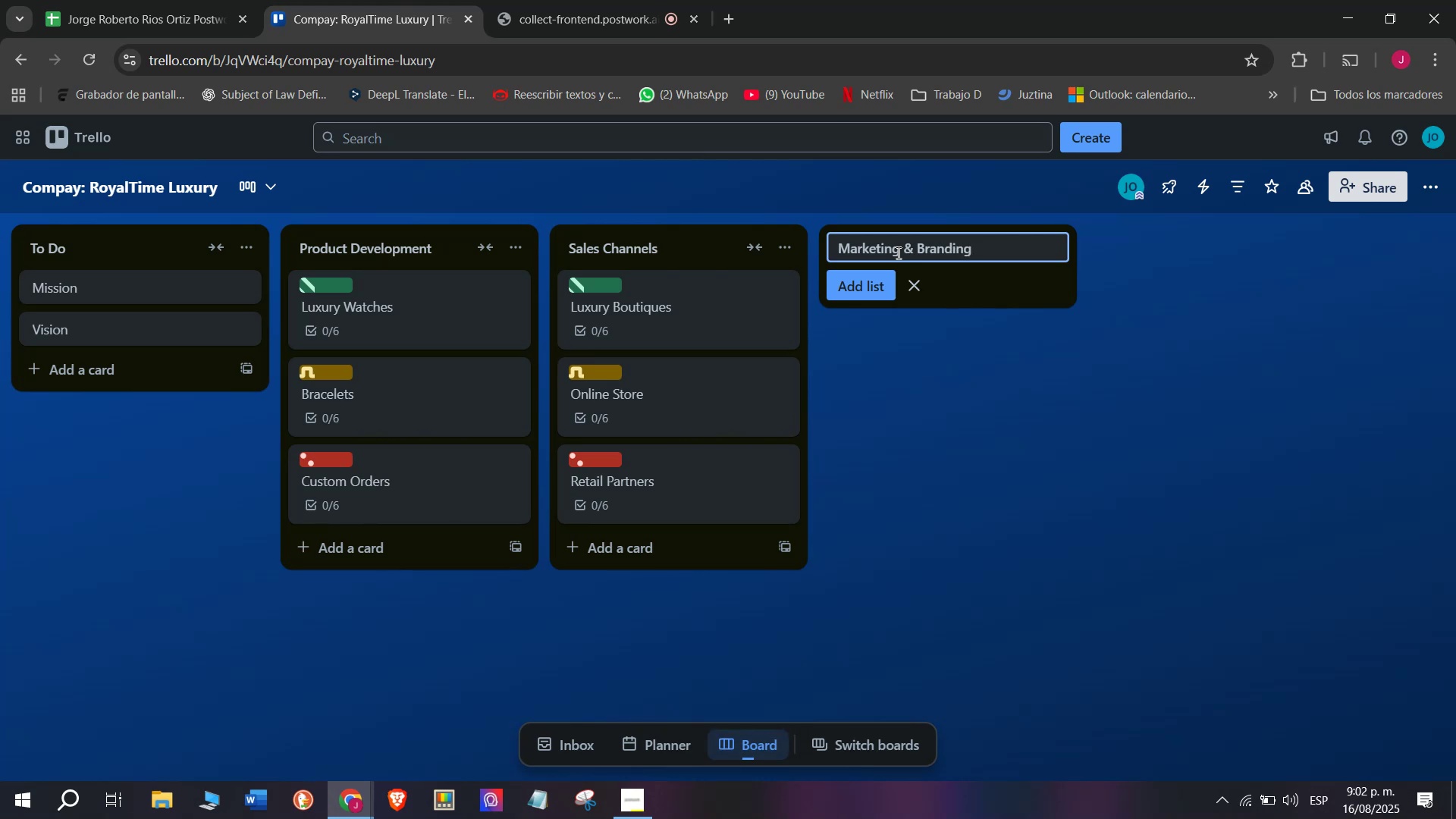 
key(Enter)
 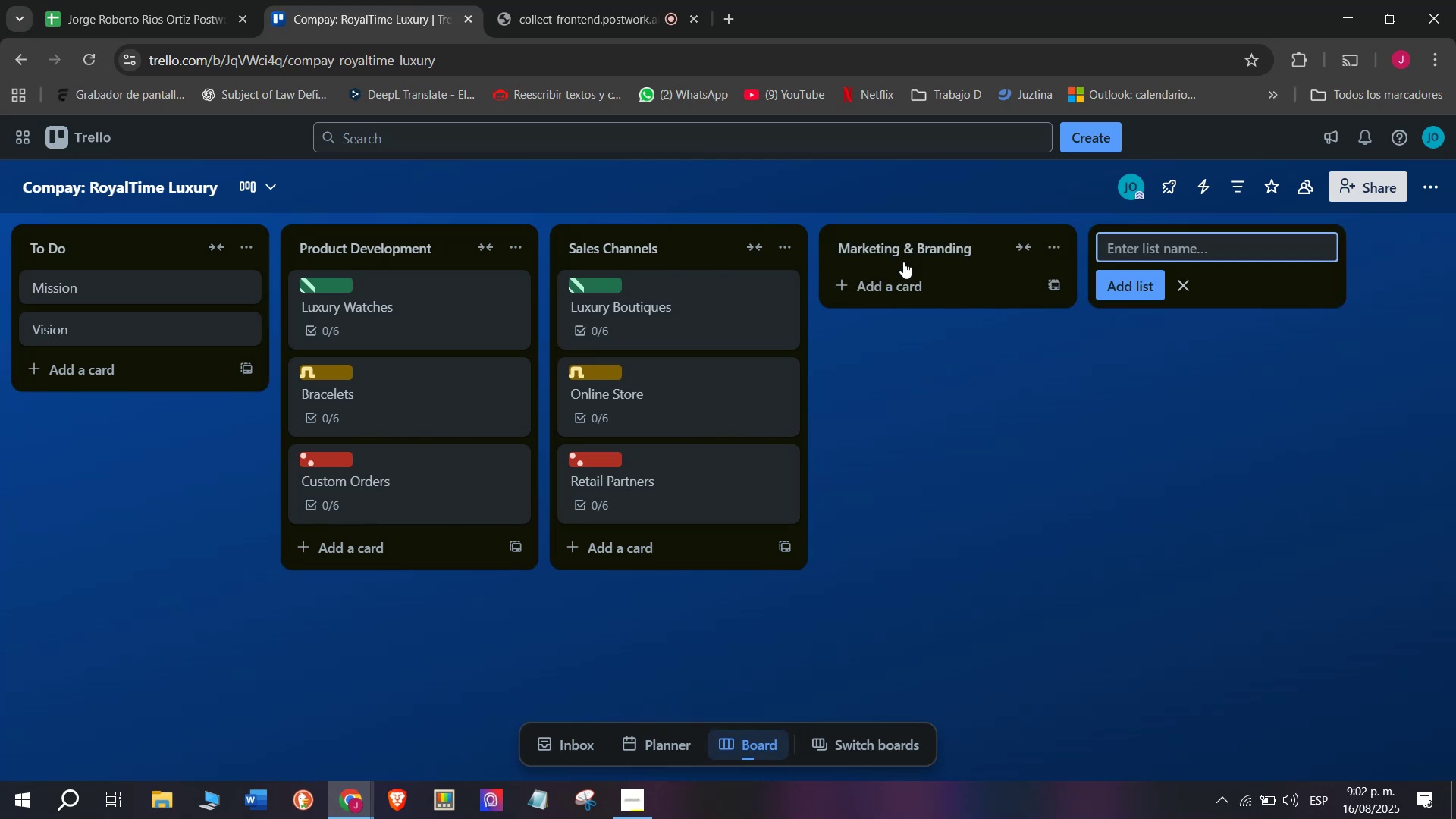 
left_click([910, 278])
 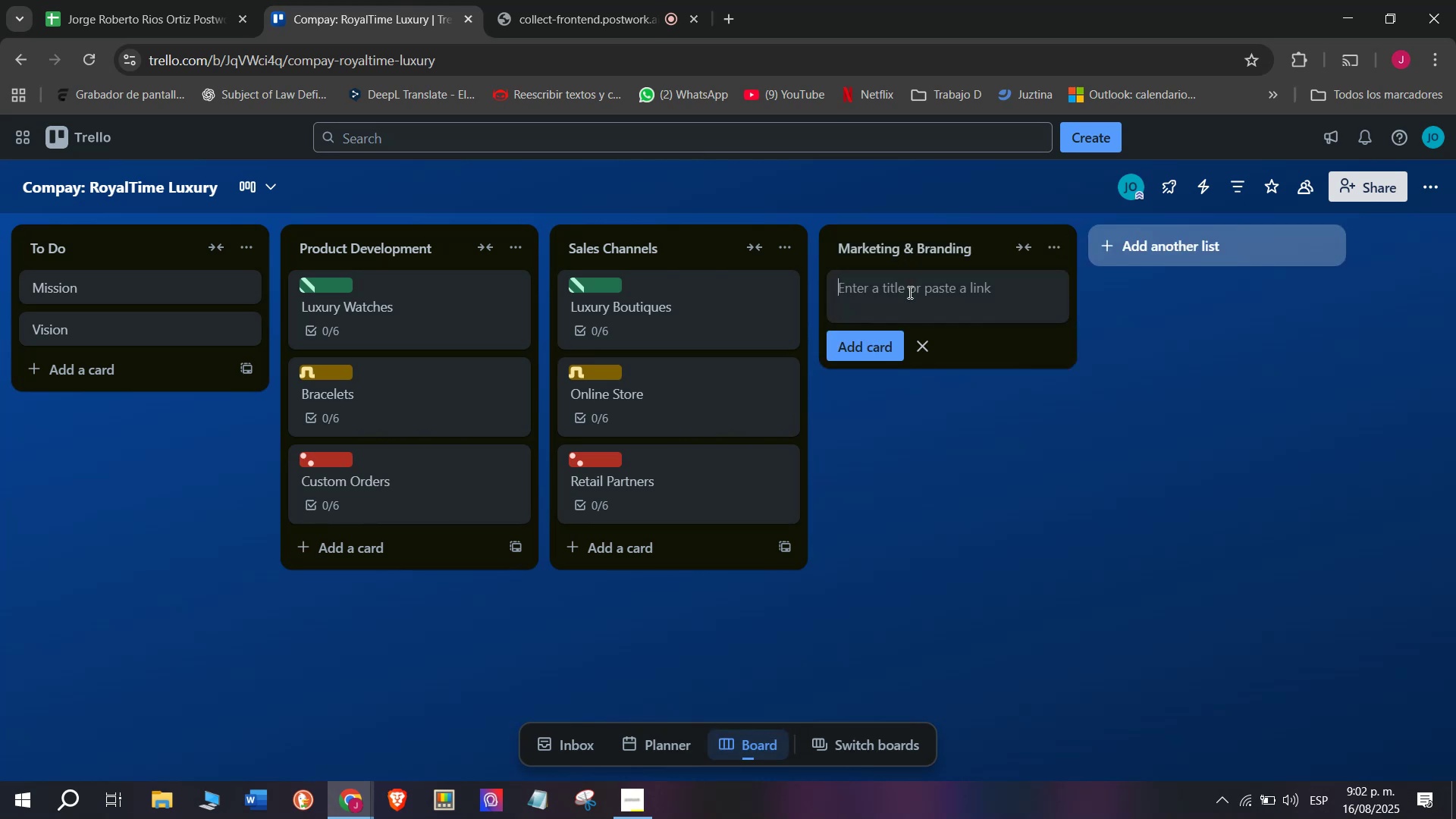 
left_click([908, 292])
 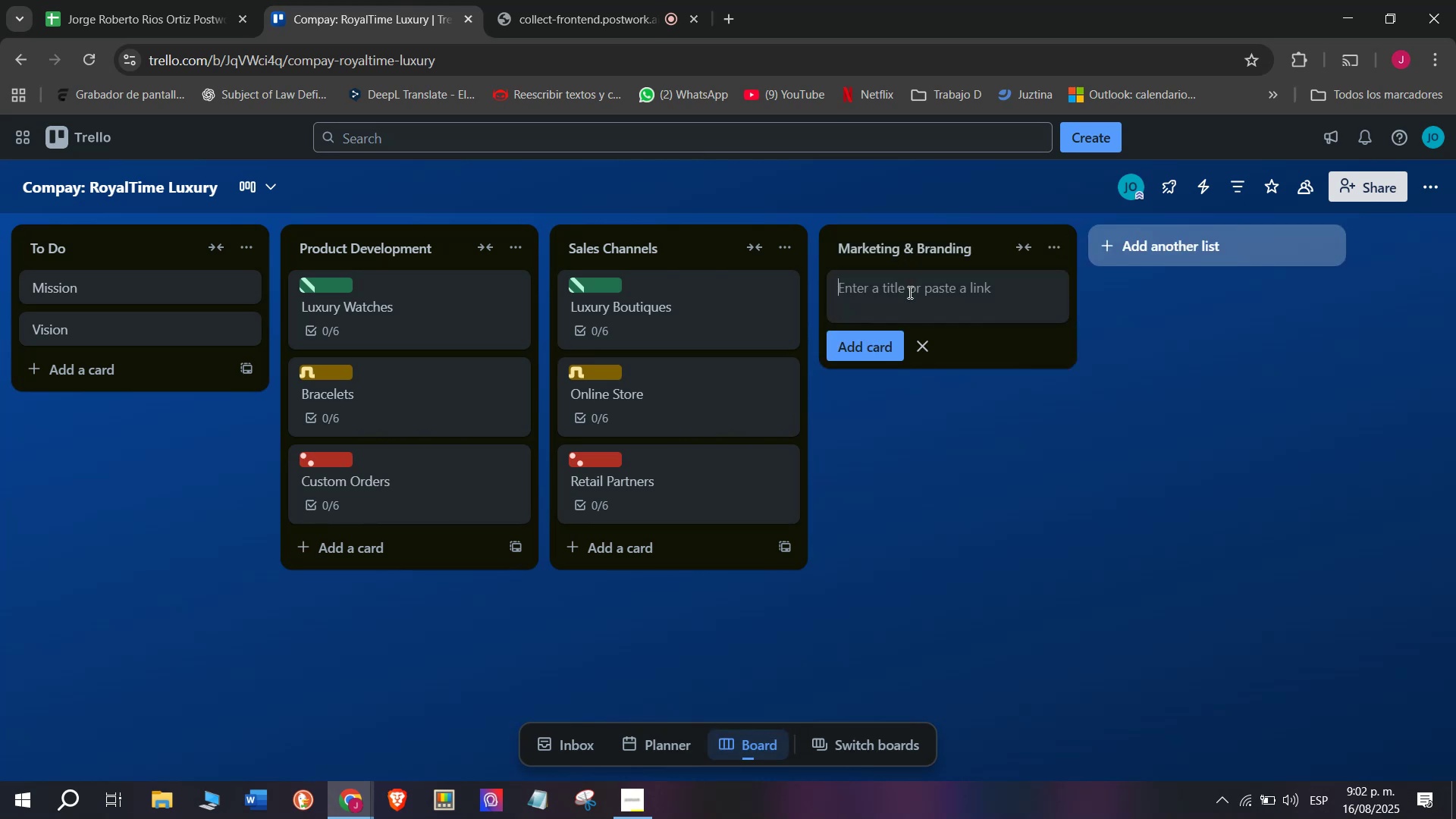 
type(Social medi9)
key(Backspace)
key(Backspace)
key(Backspace)
key(Backspace)
key(Backspace)
type(Media )
 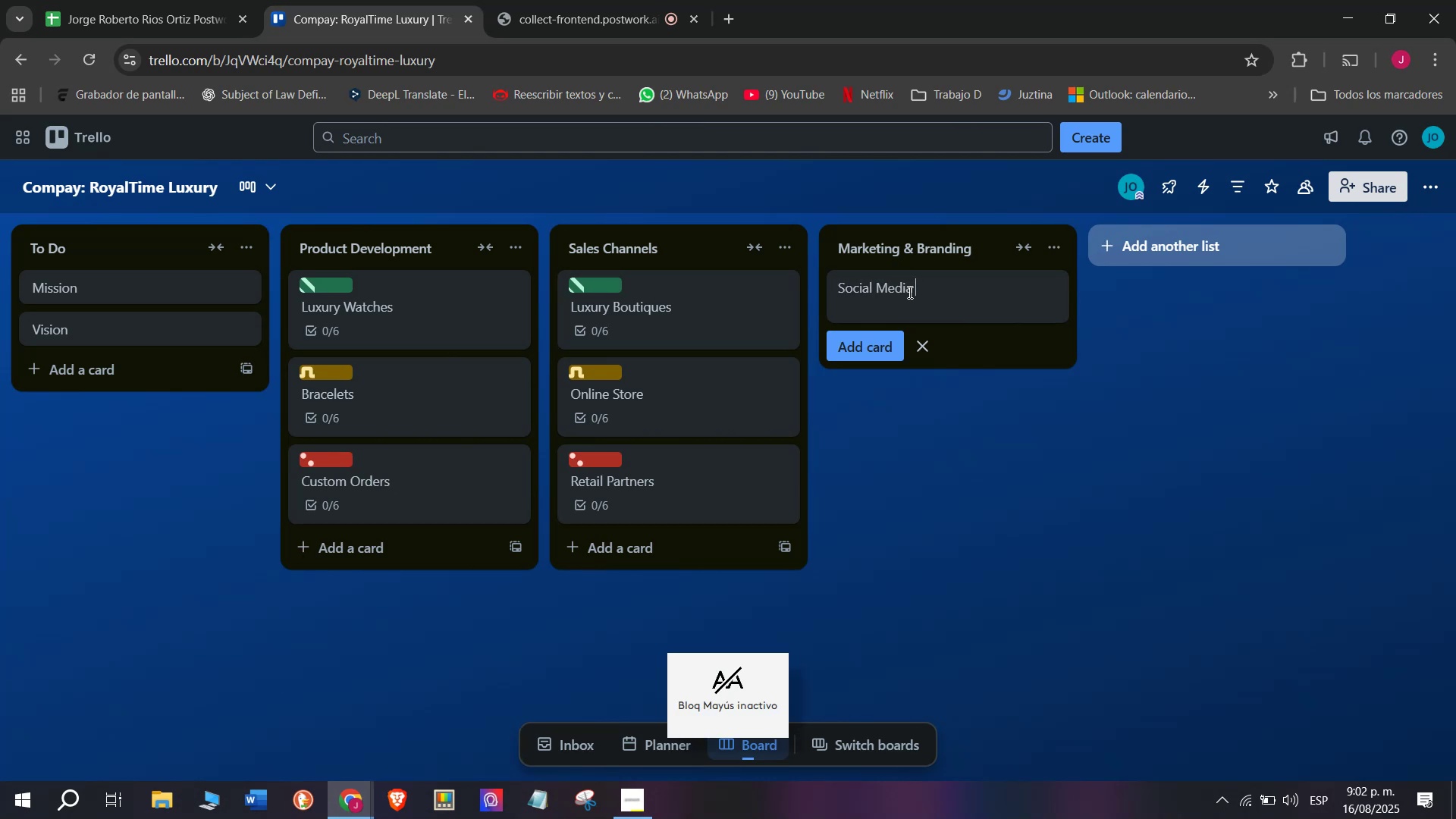 
key(Enter)
 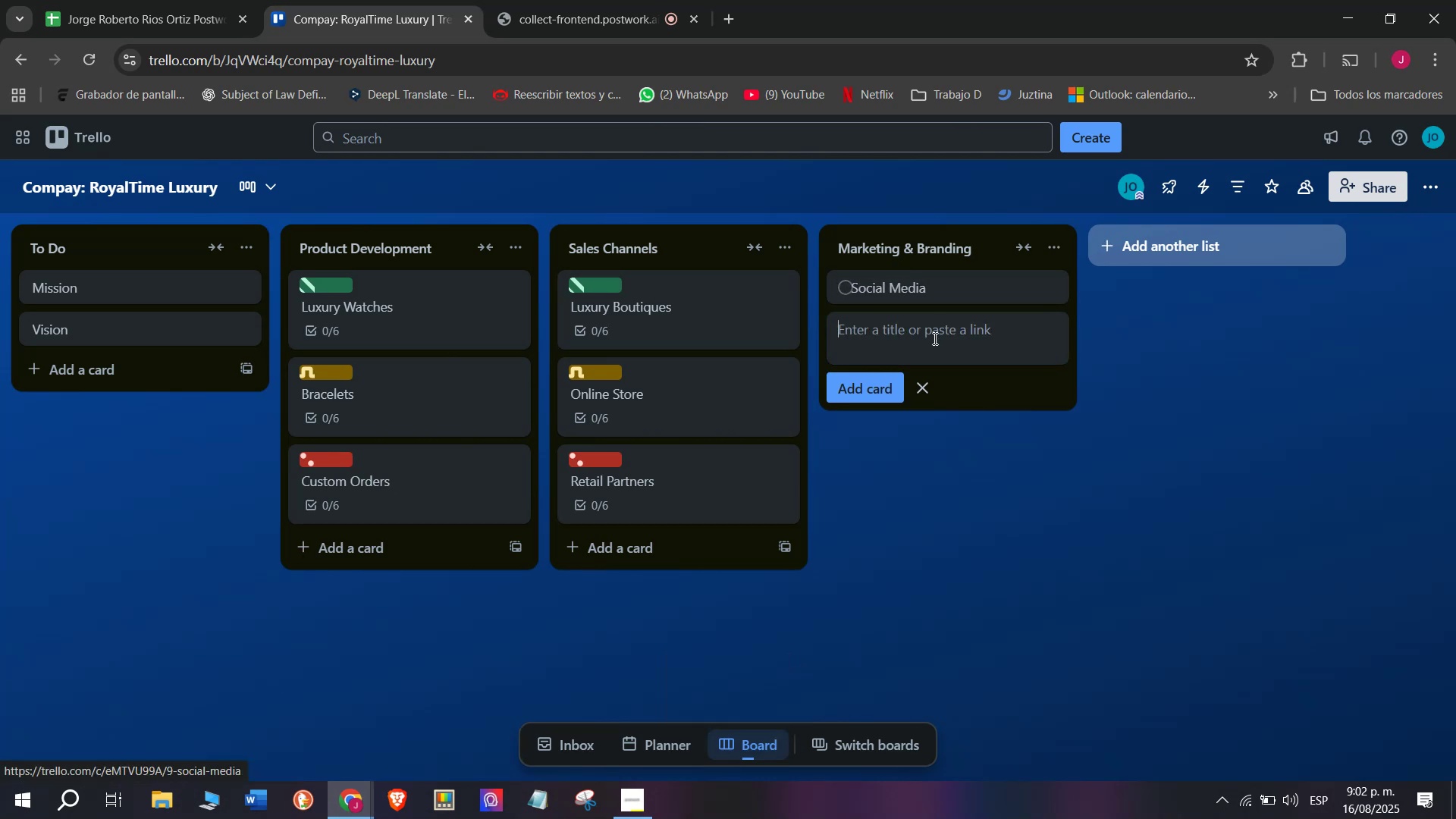 
left_click([956, 282])
 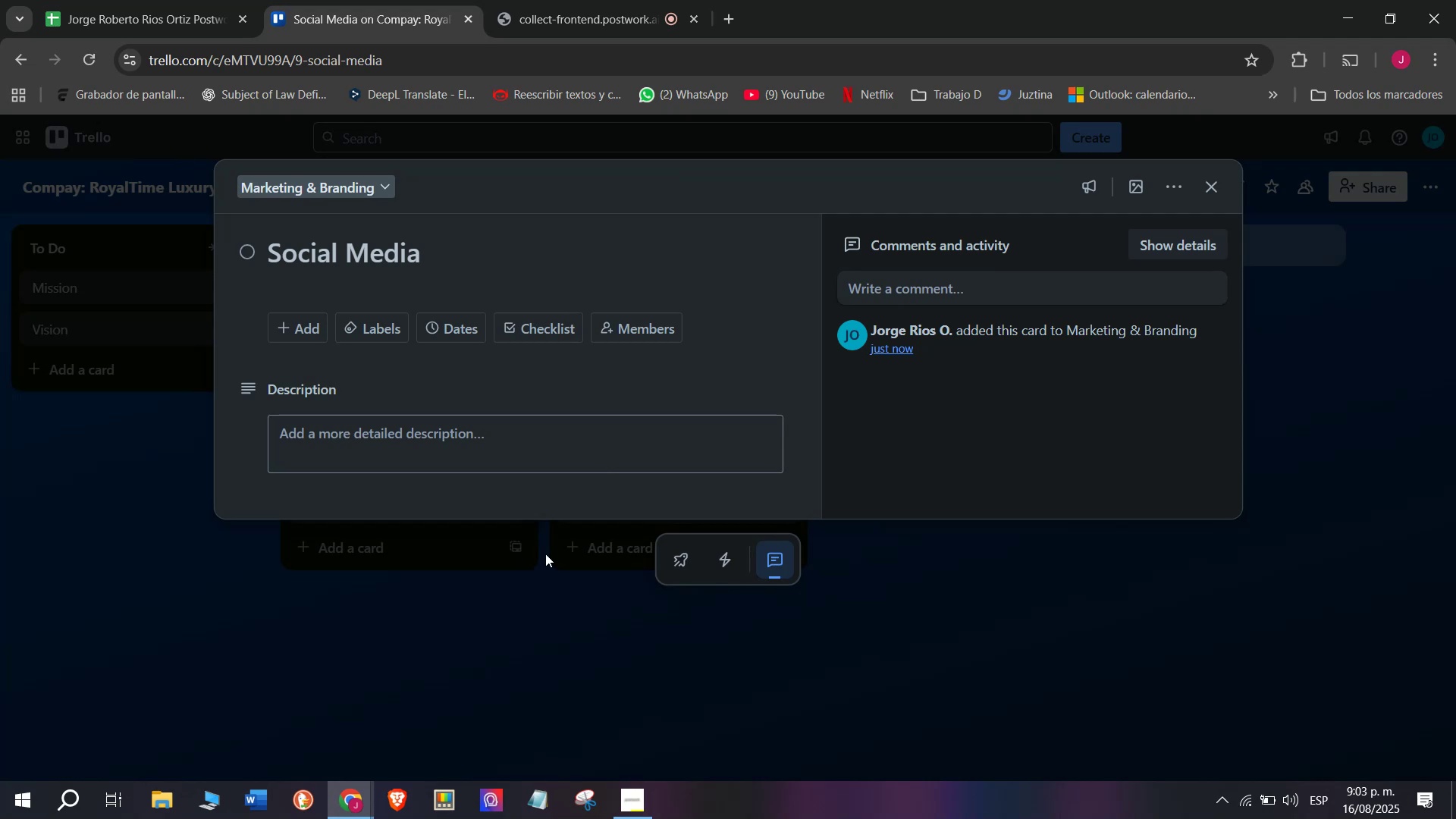 
left_click([426, 576])
 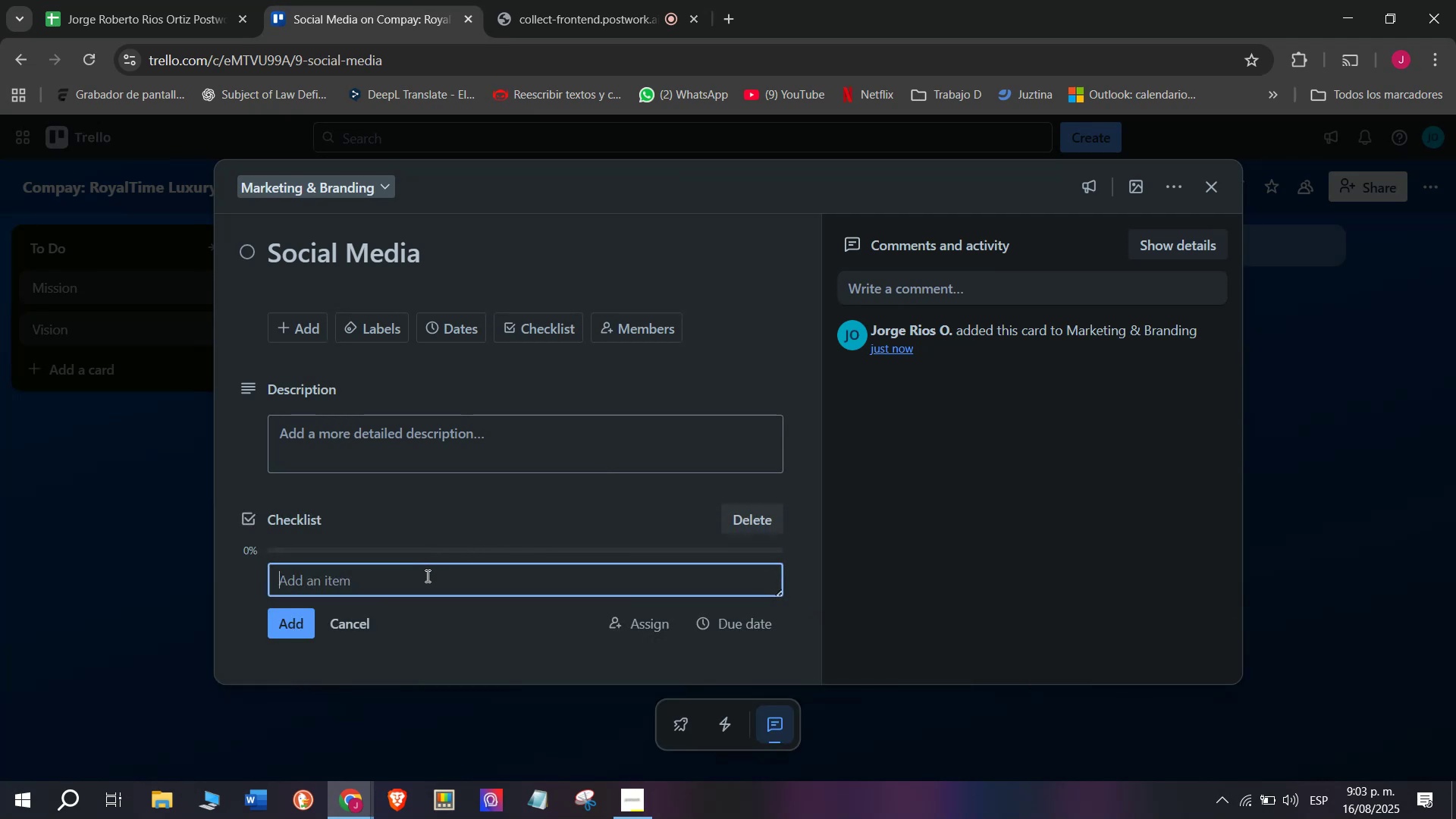 
wait(9.4)
 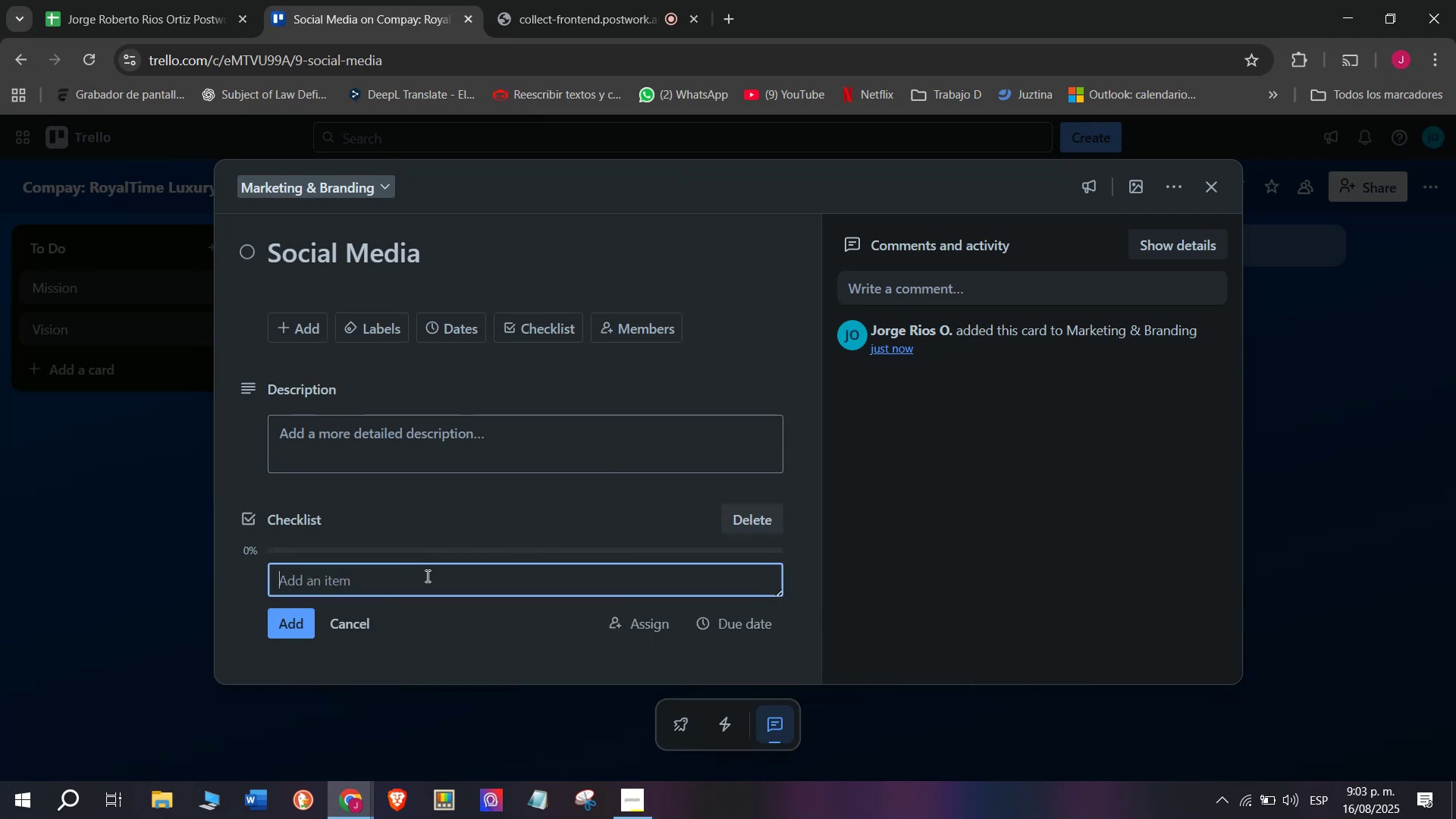 
type(Shera)
key(Backspace)
key(Backspace)
key(Backspace)
type(are luxury lifestyle)
key(Backspace)
key(Backspace)
type(e)
key(Backspace)
type(ke)
key(Backspace)
key(Backspace)
type(le content)
 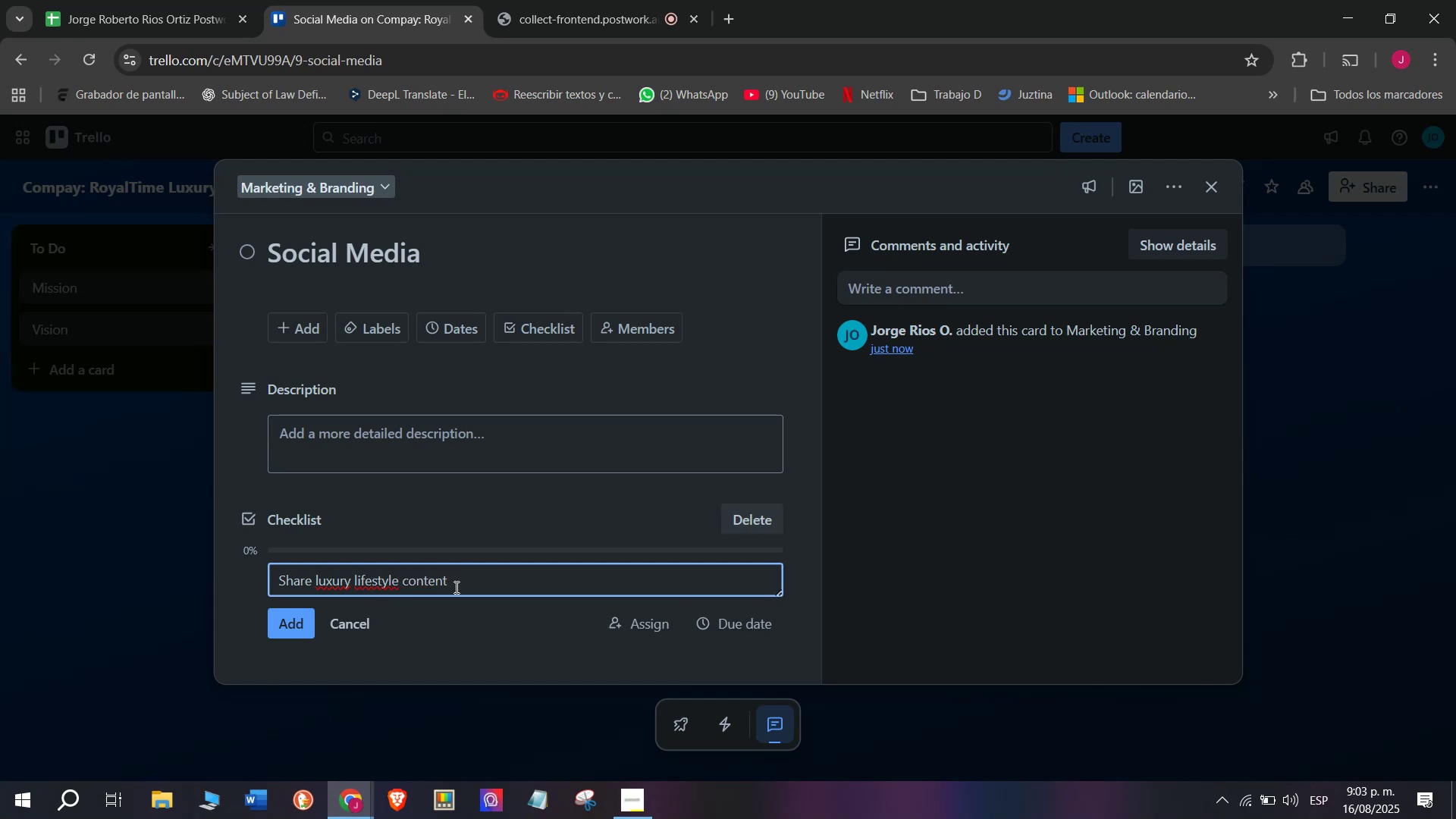 
key(Enter)
 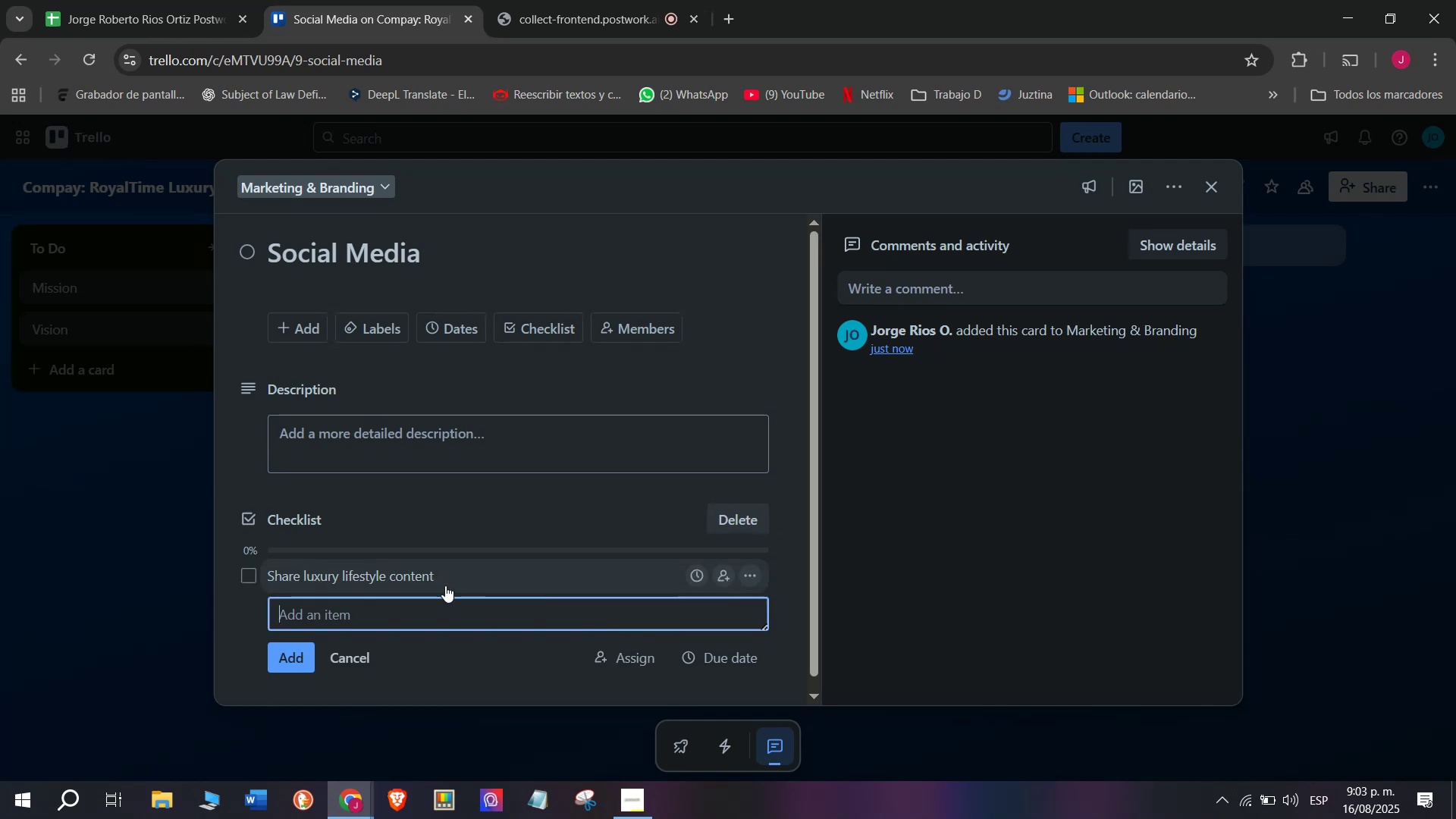 
scroll: coordinate [361, 560], scroll_direction: down, amount: 2.0
 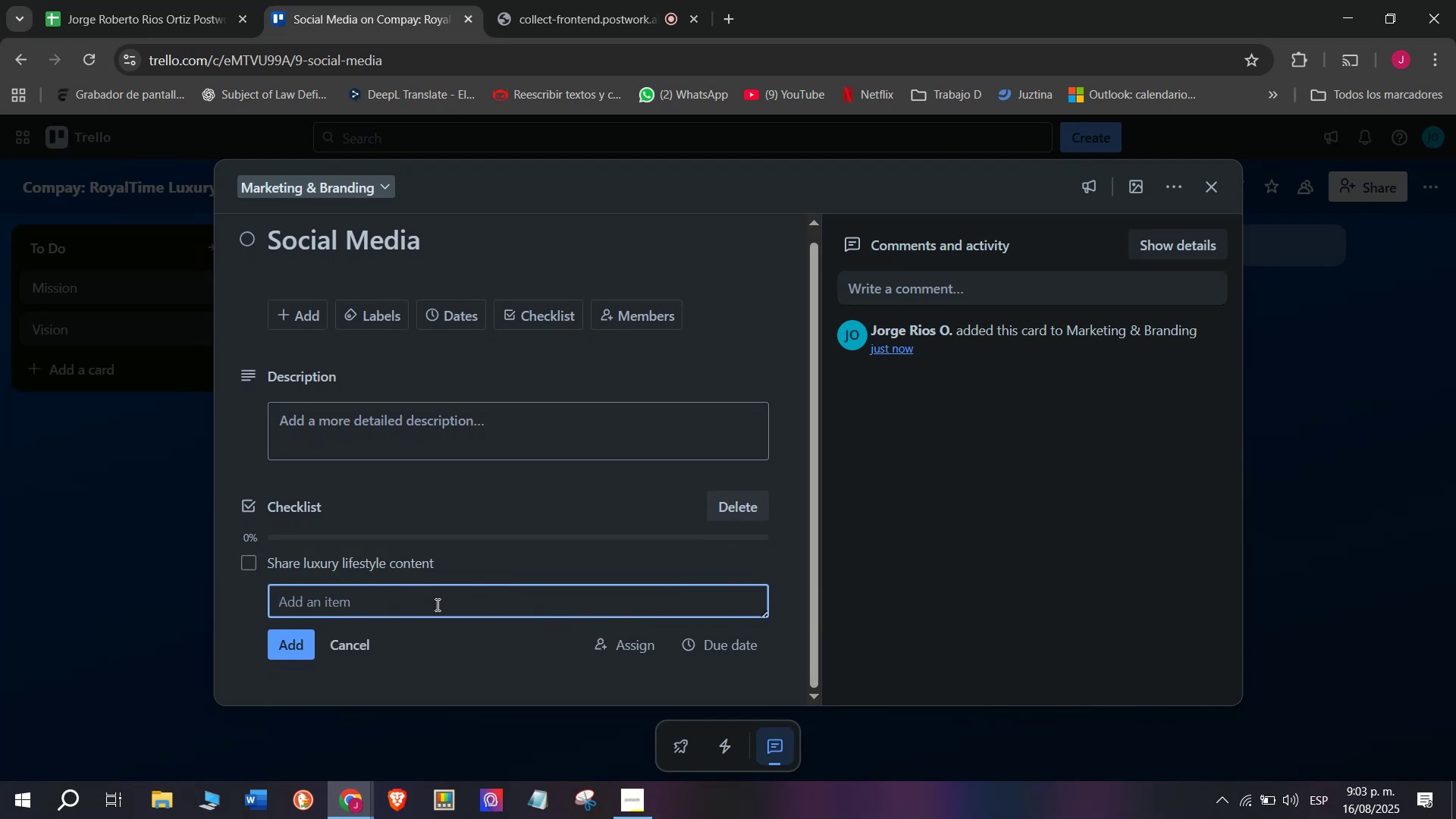 
type(Post producrt)
key(Backspace)
key(Backspace)
type(t)
 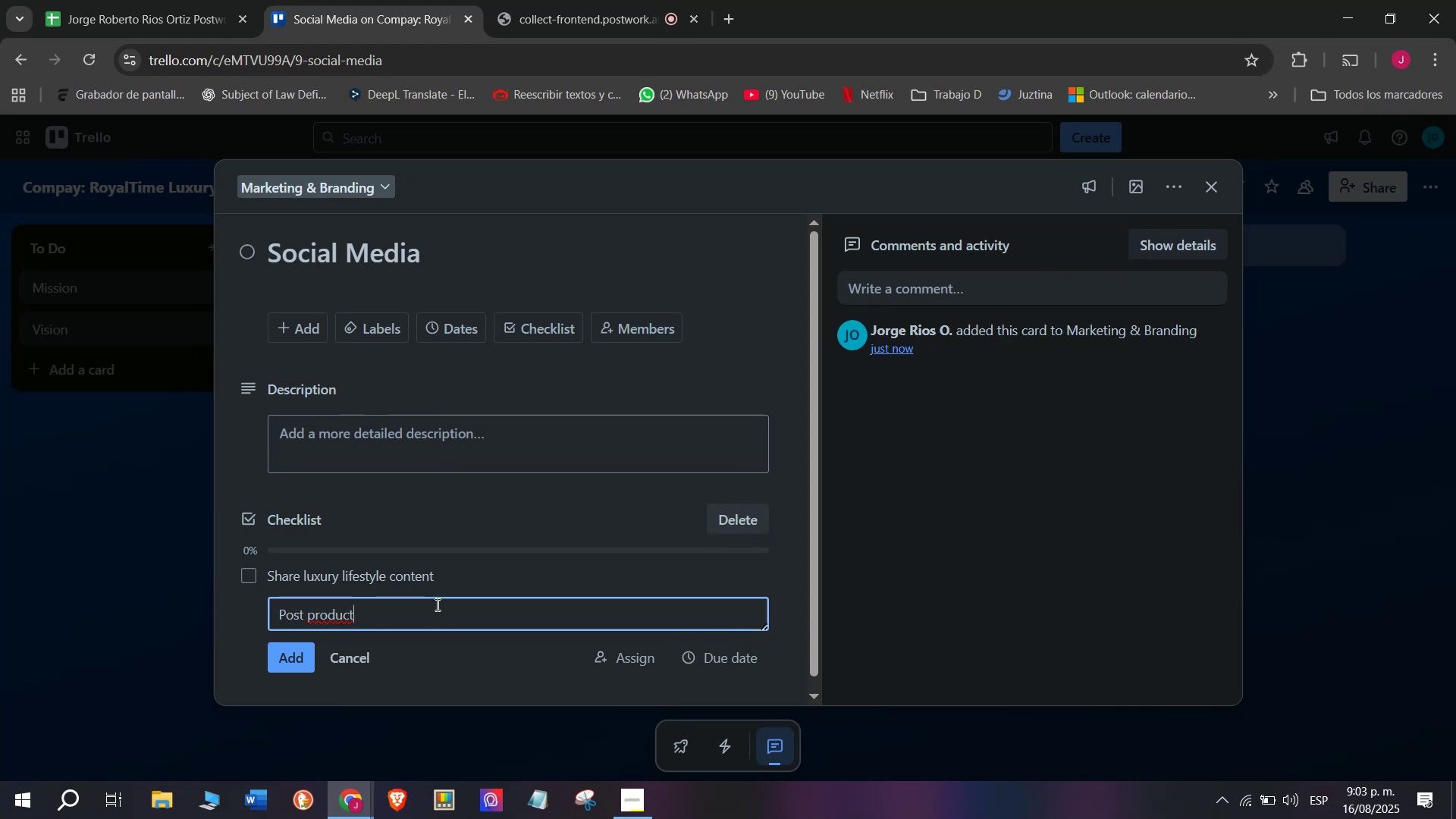 
type( stopr)
key(Backspace)
type(r)
key(Backspace)
key(Backspace)
type(rytelling)
 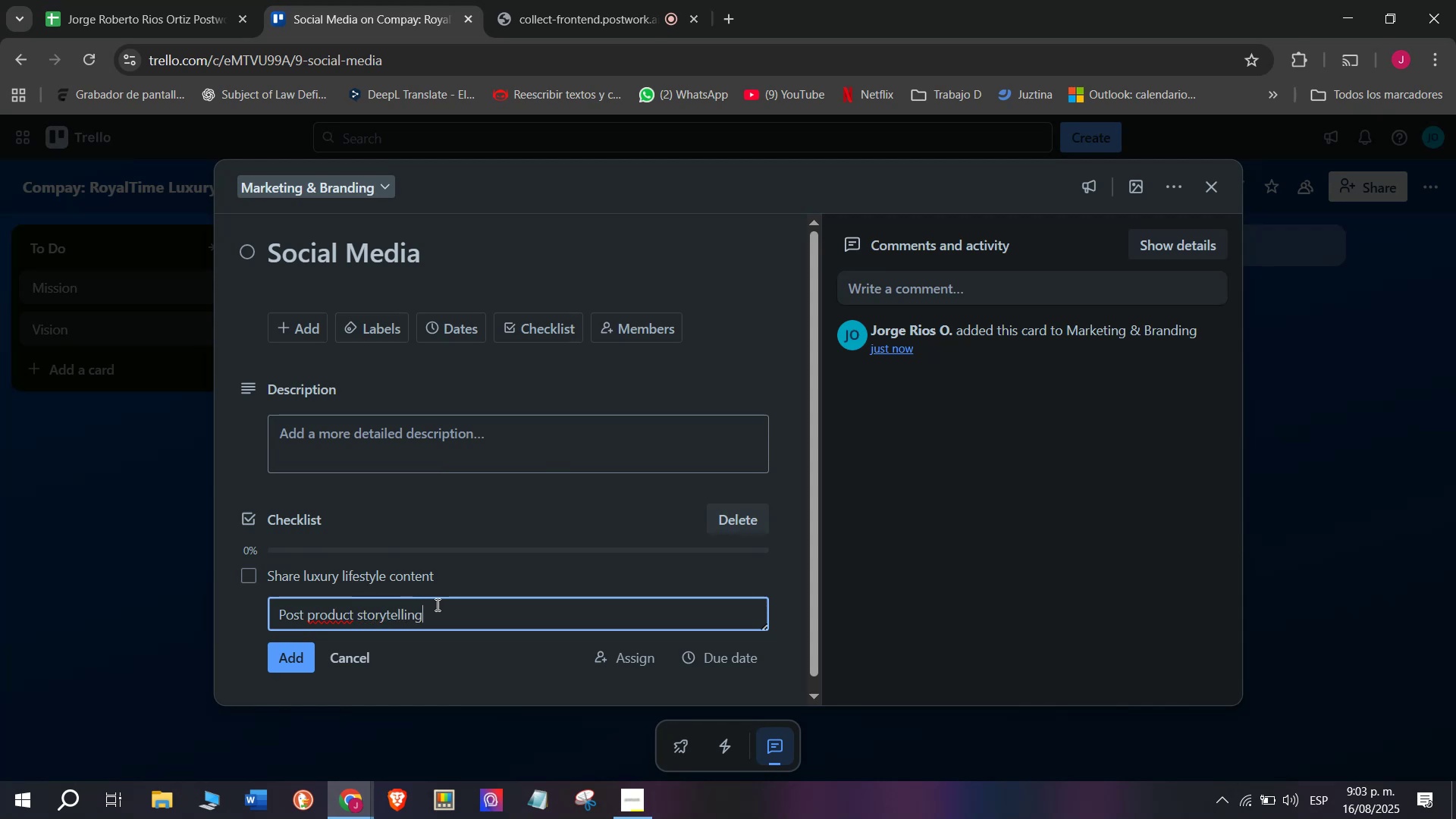 
key(Enter)
 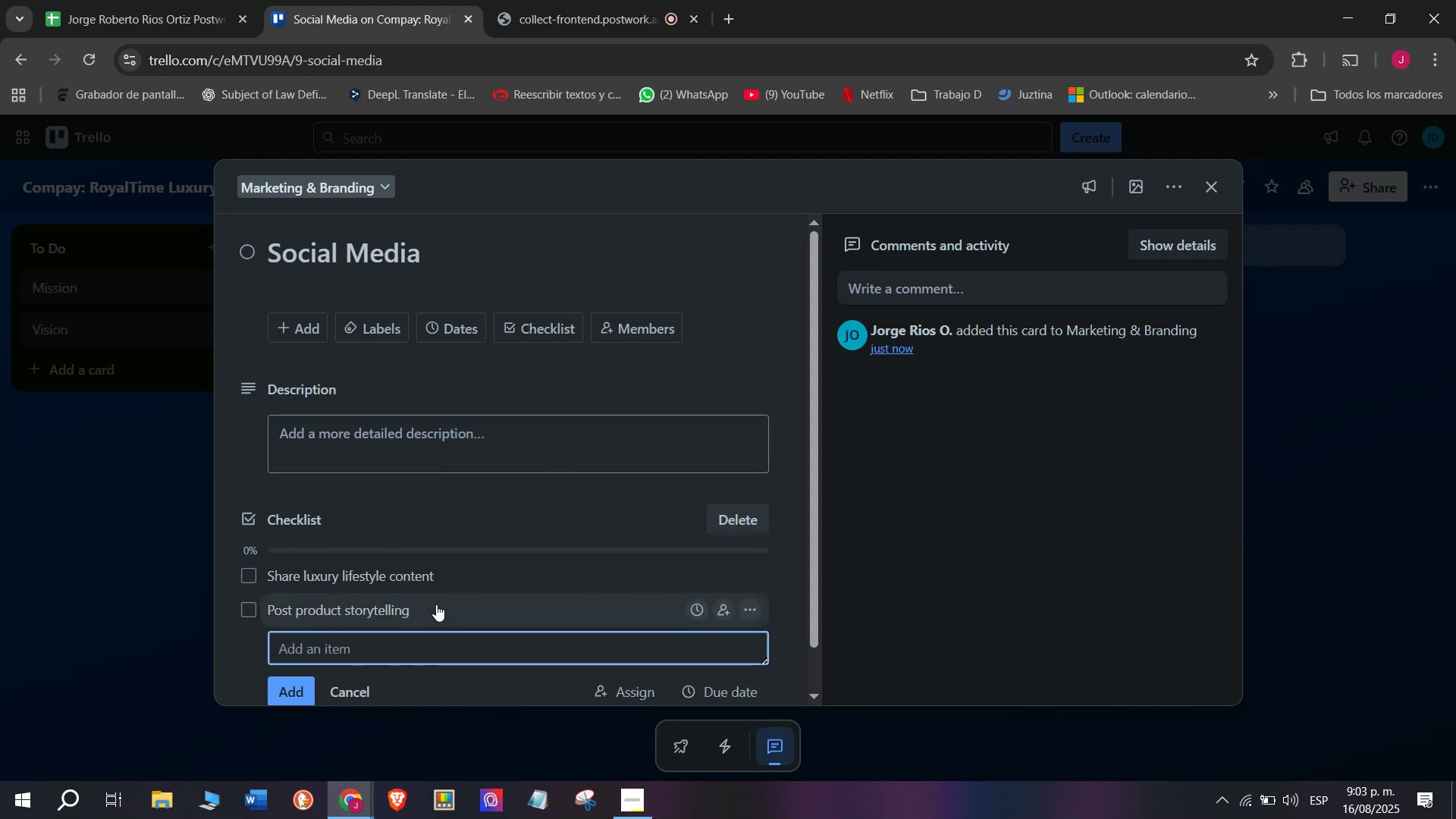 
scroll: coordinate [436, 604], scroll_direction: down, amount: 1.0
 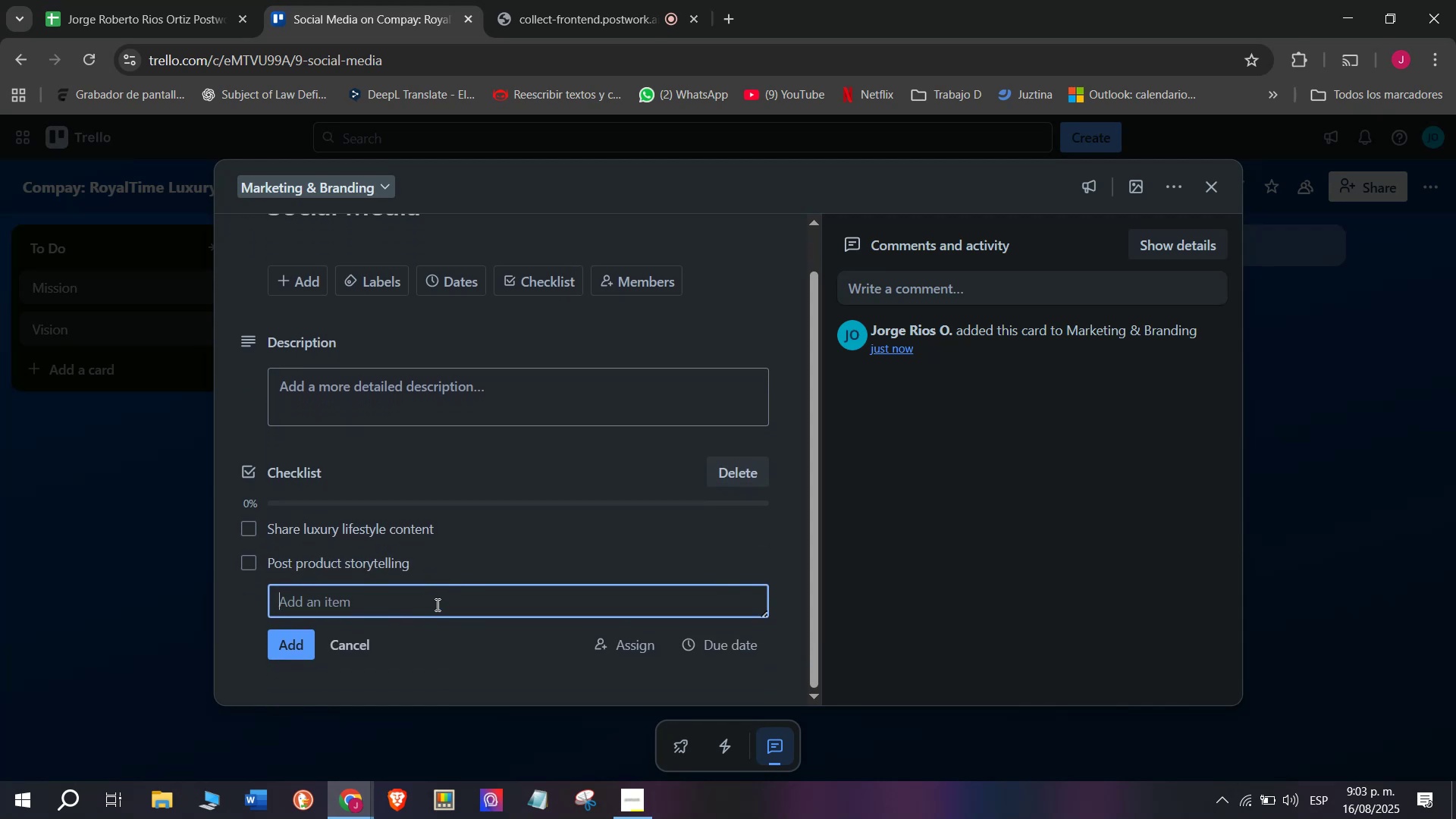 
type(Cola)
key(Backspace)
type(la)
 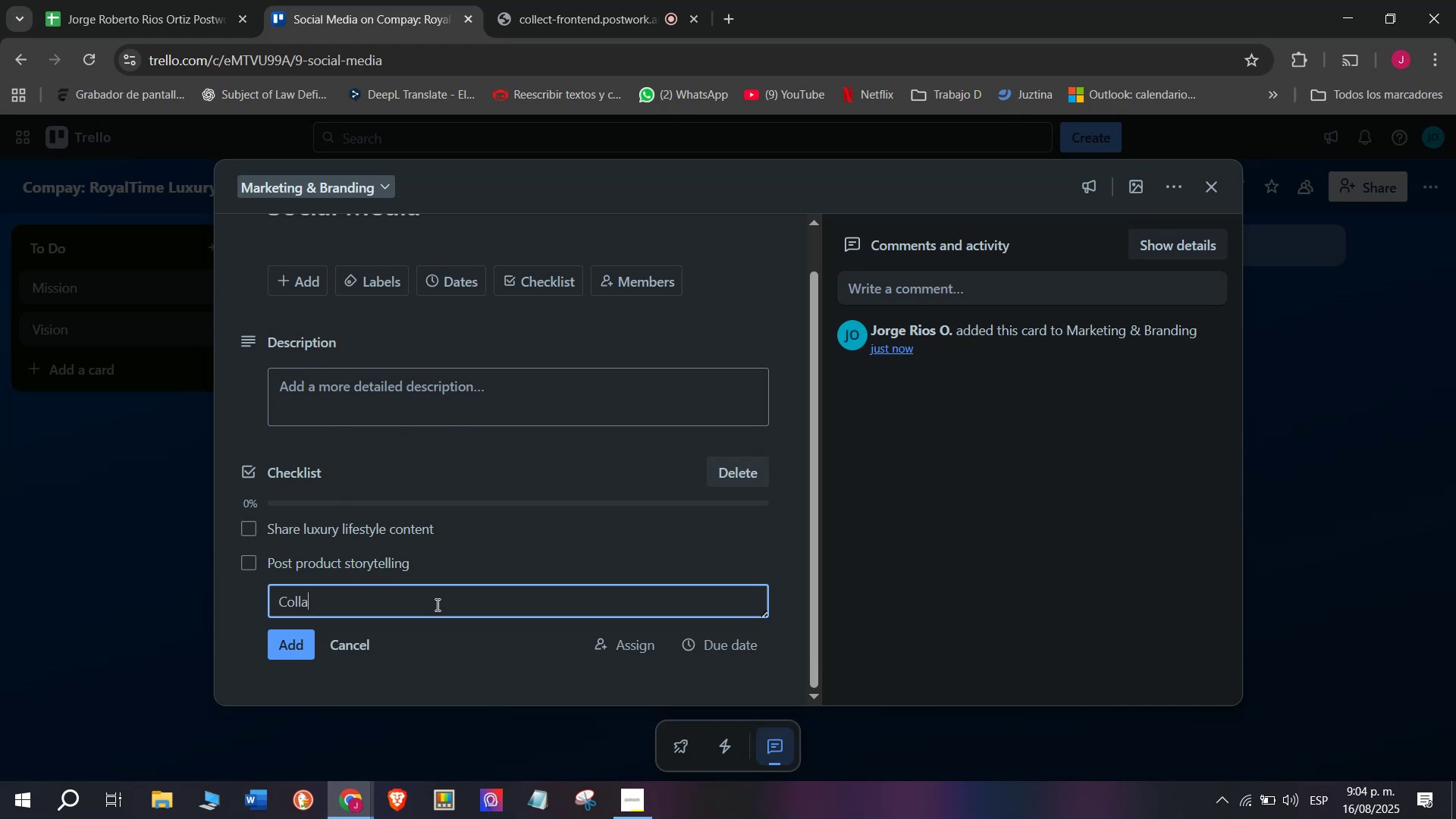 
type(boratye)
key(Backspace)
key(Backspace)
type(e e)
key(Backspace)
type(with inlfui])
key(Backspace)
key(Backspace)
key(Backspace)
key(Backspace)
key(Backspace)
type(fluencers)
 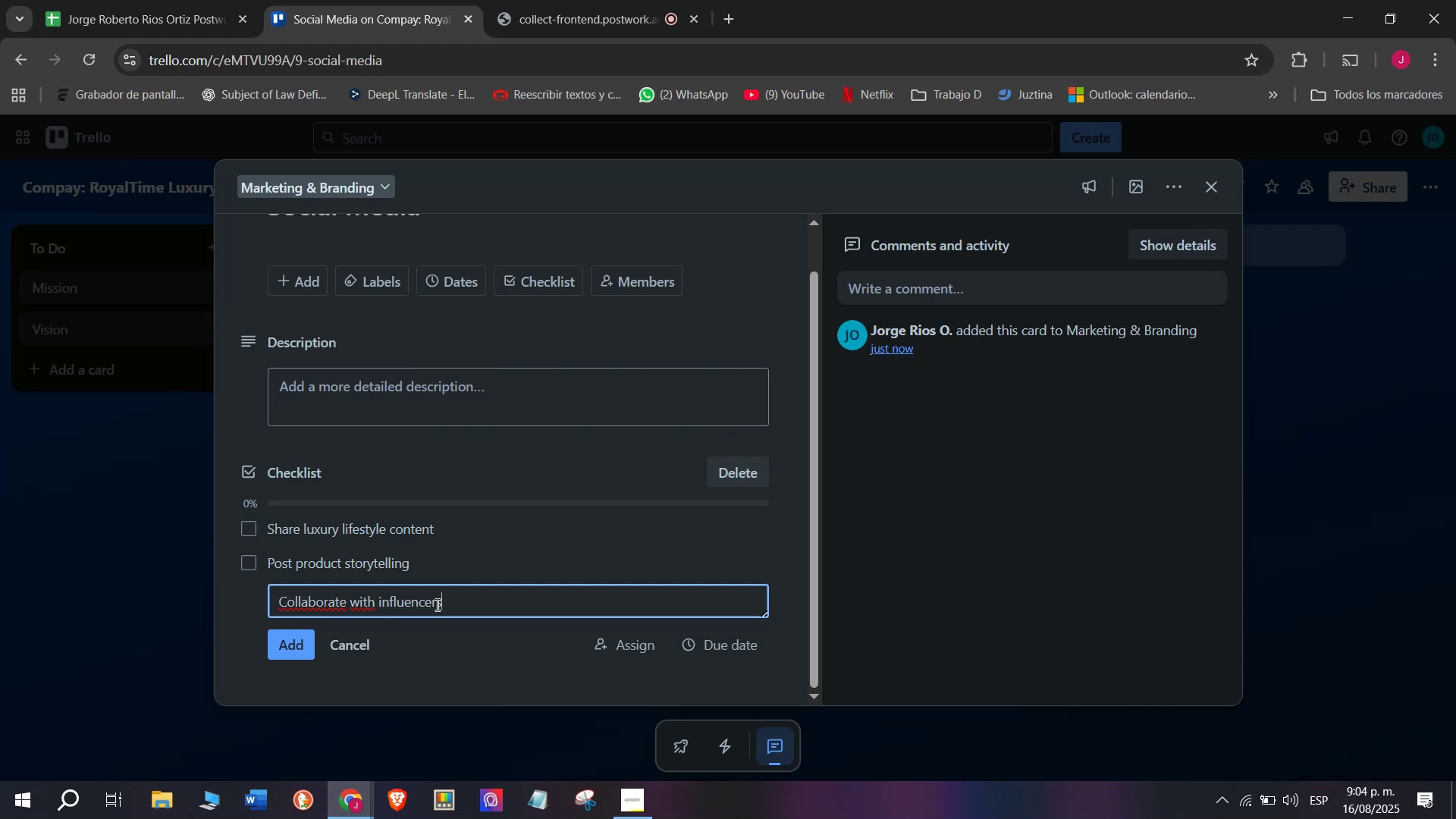 
key(Enter)
 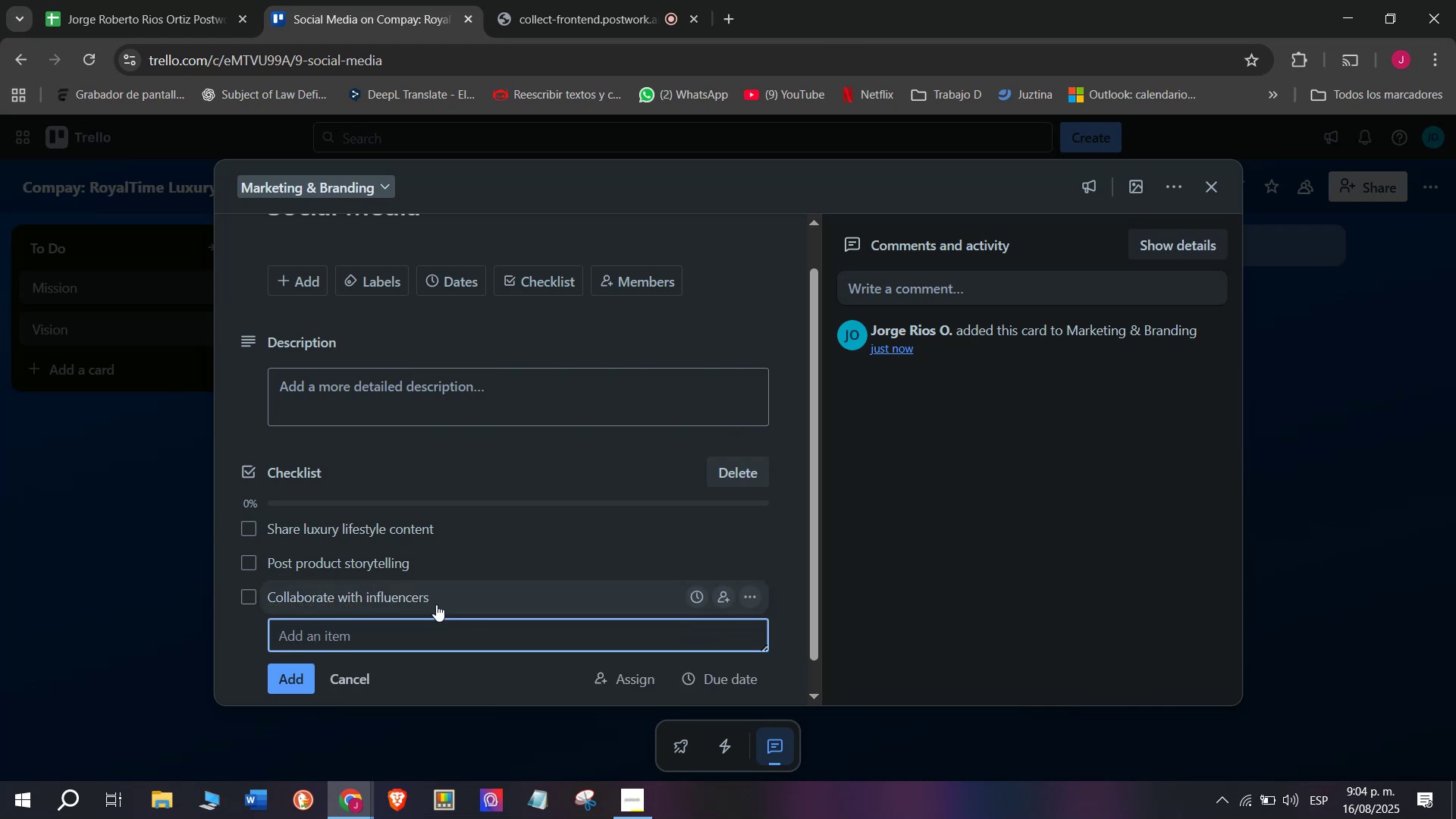 
type(Creatre)
key(Backspace)
key(Backspace)
type(e exclusive reels)
 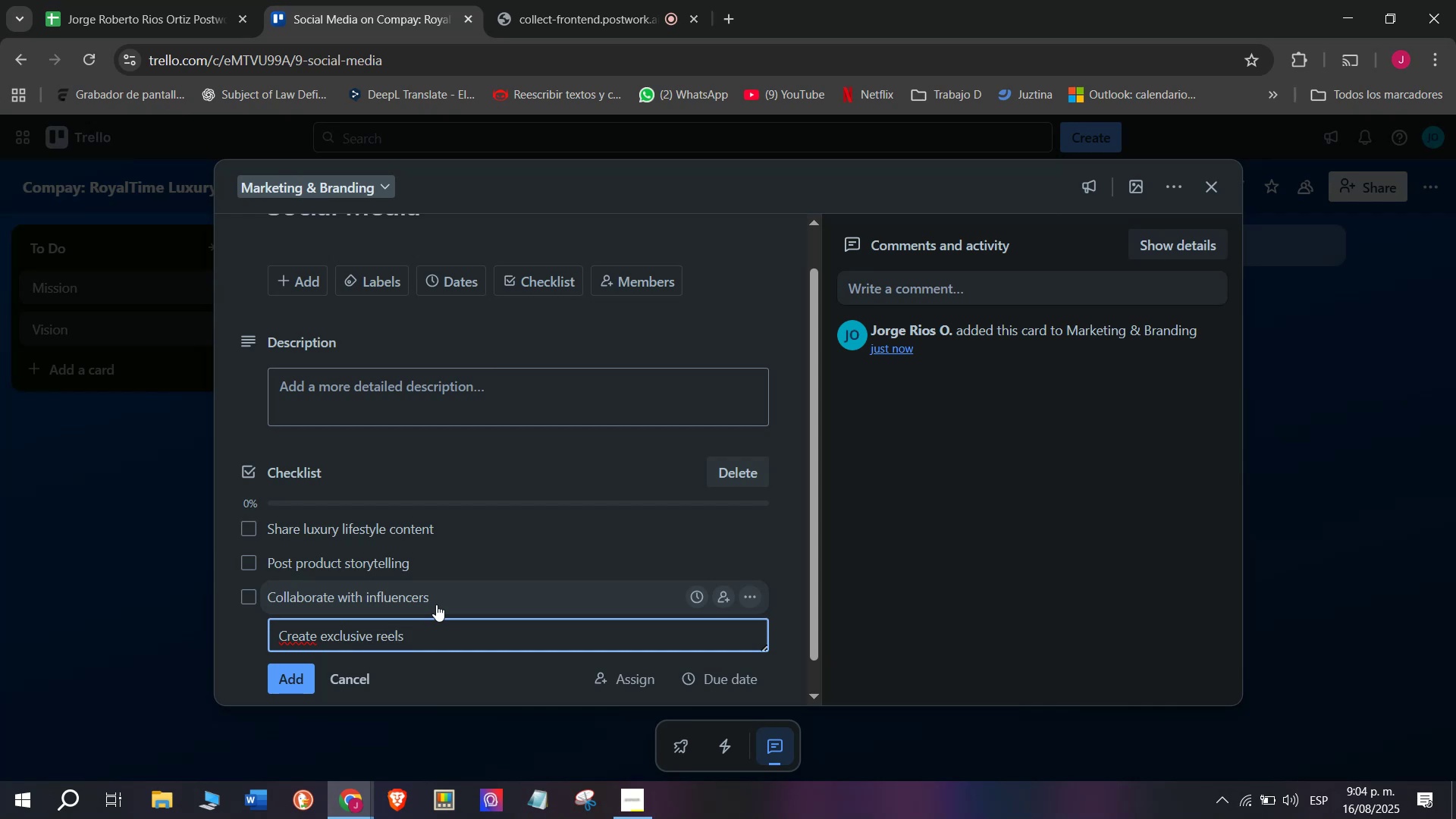 
key(Enter)
 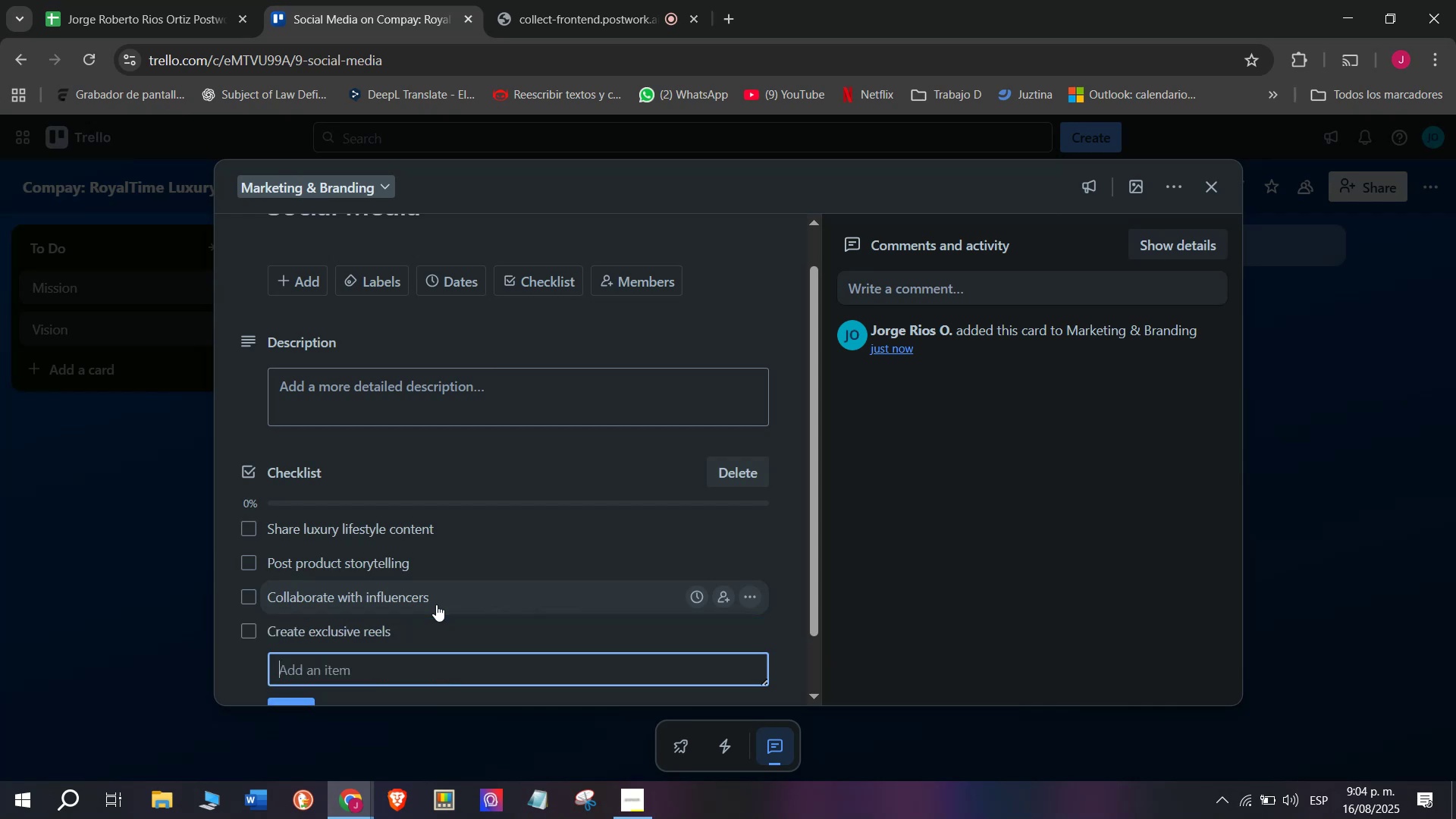 
type(Launcgh)
key(Backspace)
key(Backspace)
type(h brand camp[)
key(Backspace)
type(aignds)
key(Backspace)
key(Backspace)
type(s)
 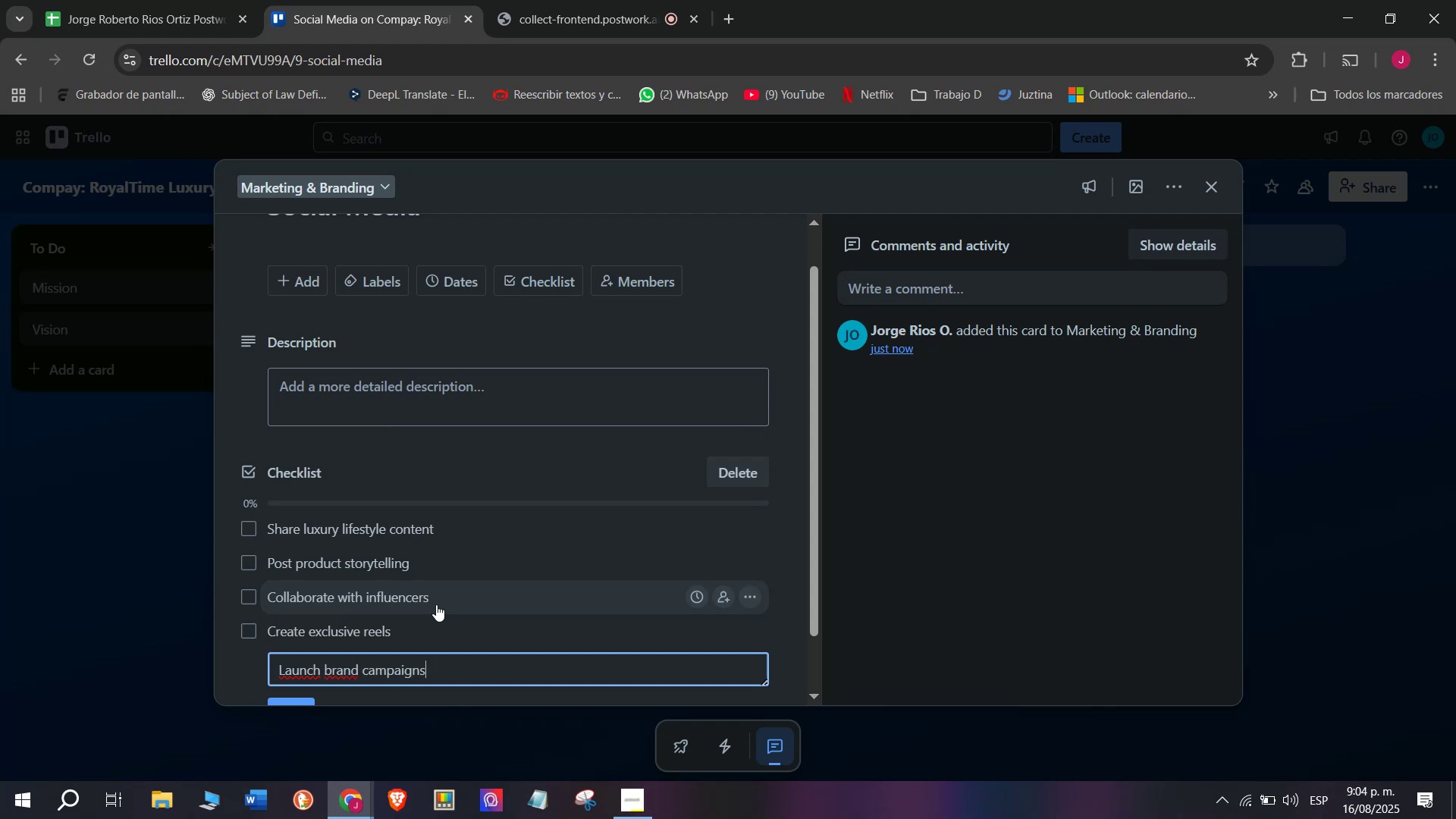 
key(Enter)
 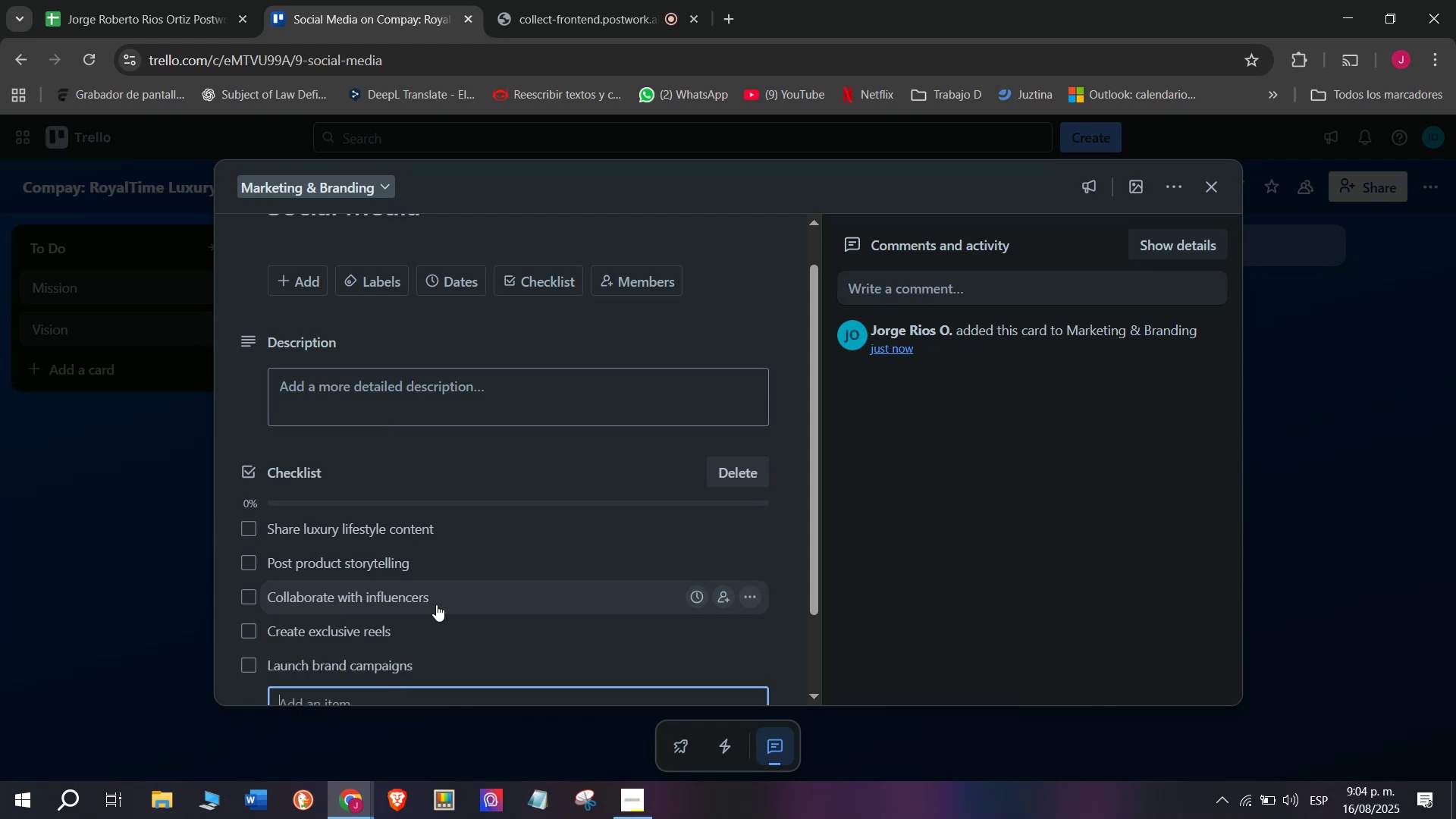 
scroll: coordinate [349, 549], scroll_direction: down, amount: 1.0
 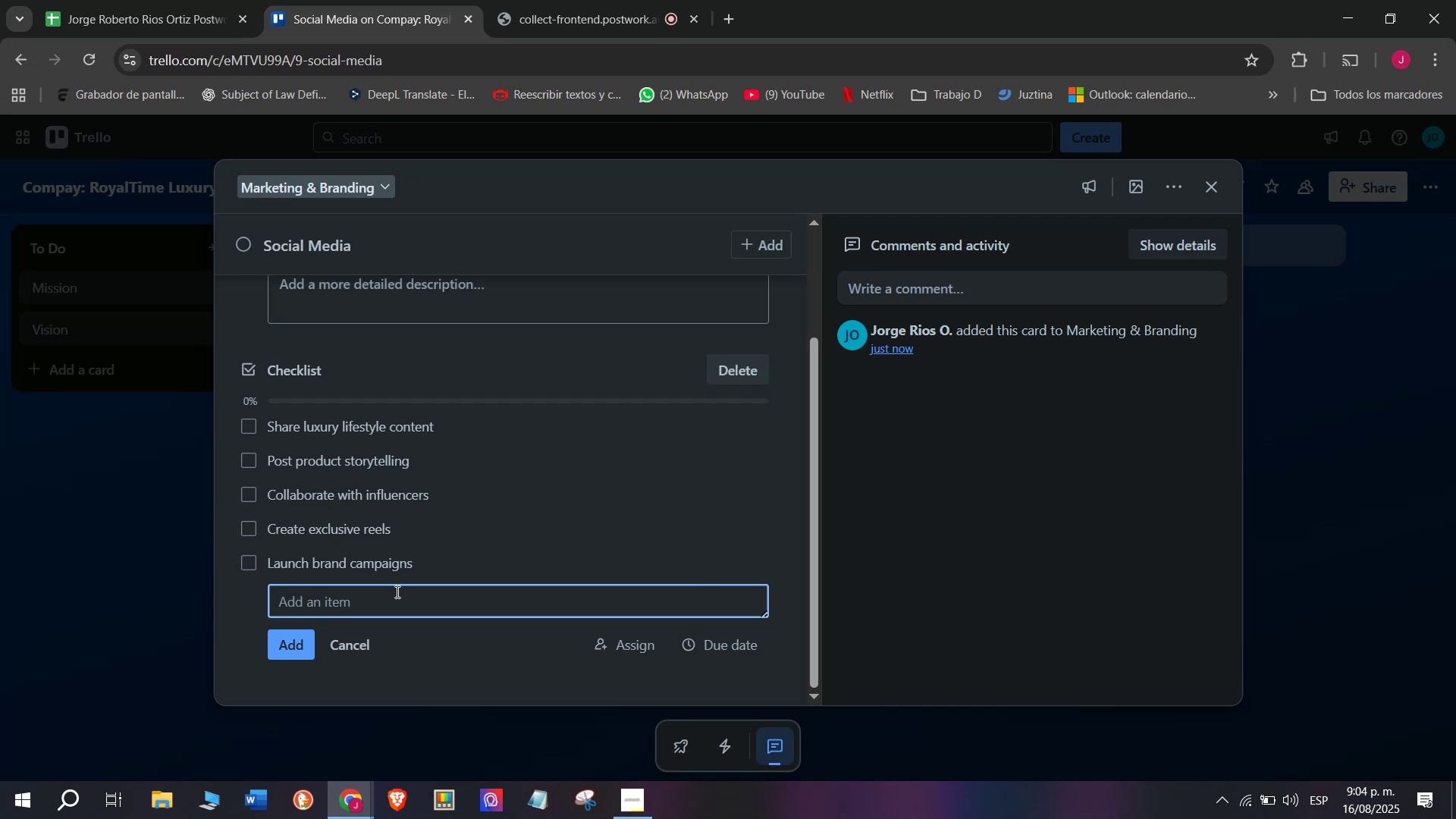 
type(TRacj)
key(Backspace)
key(Backspace)
key(Backspace)
type(r)
key(Backspace)
key(Backspace)
type(rack ebn)
key(Backspace)
key(Backspace)
type(ngagement metrics)
 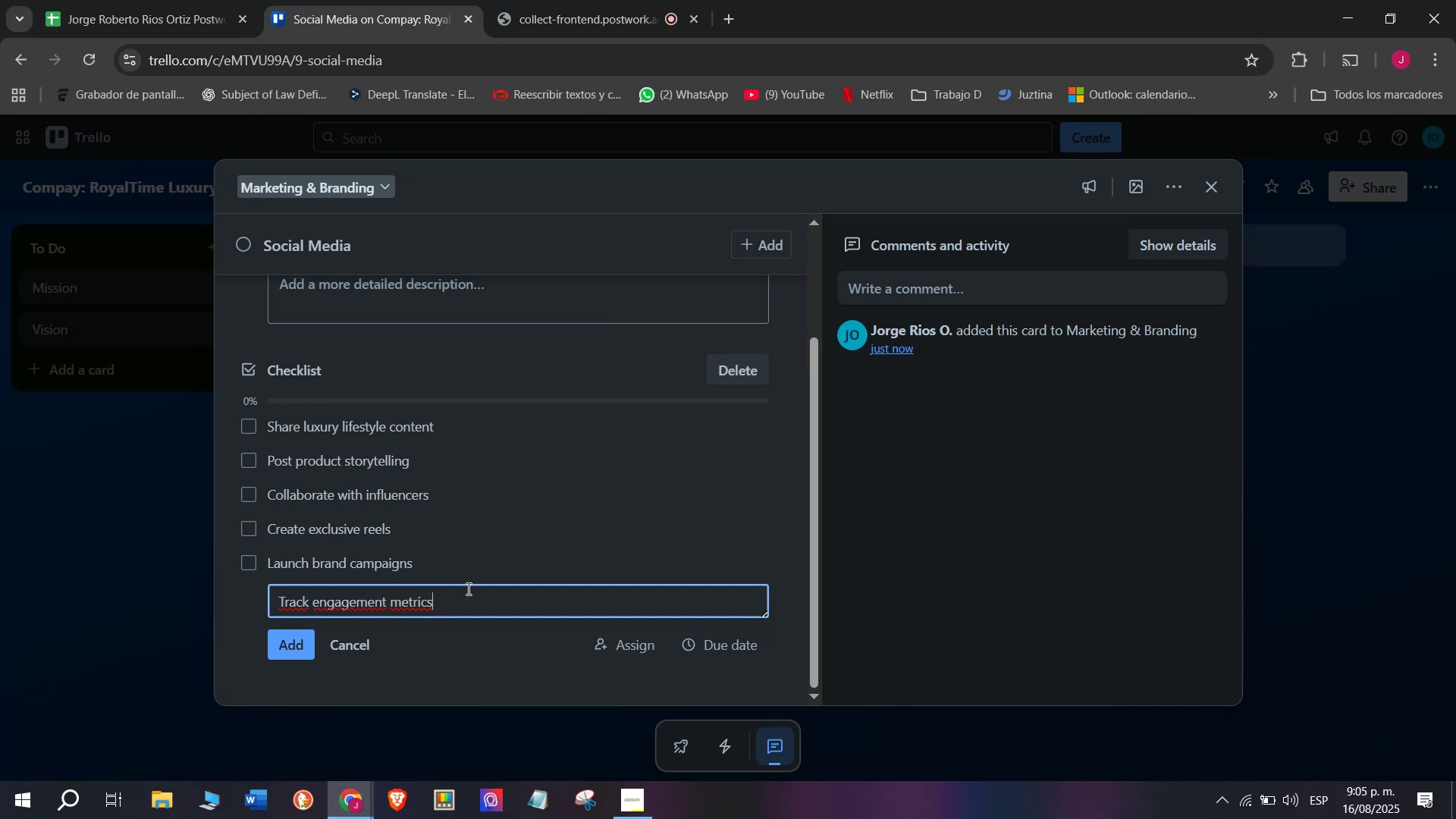 
key(Enter)
 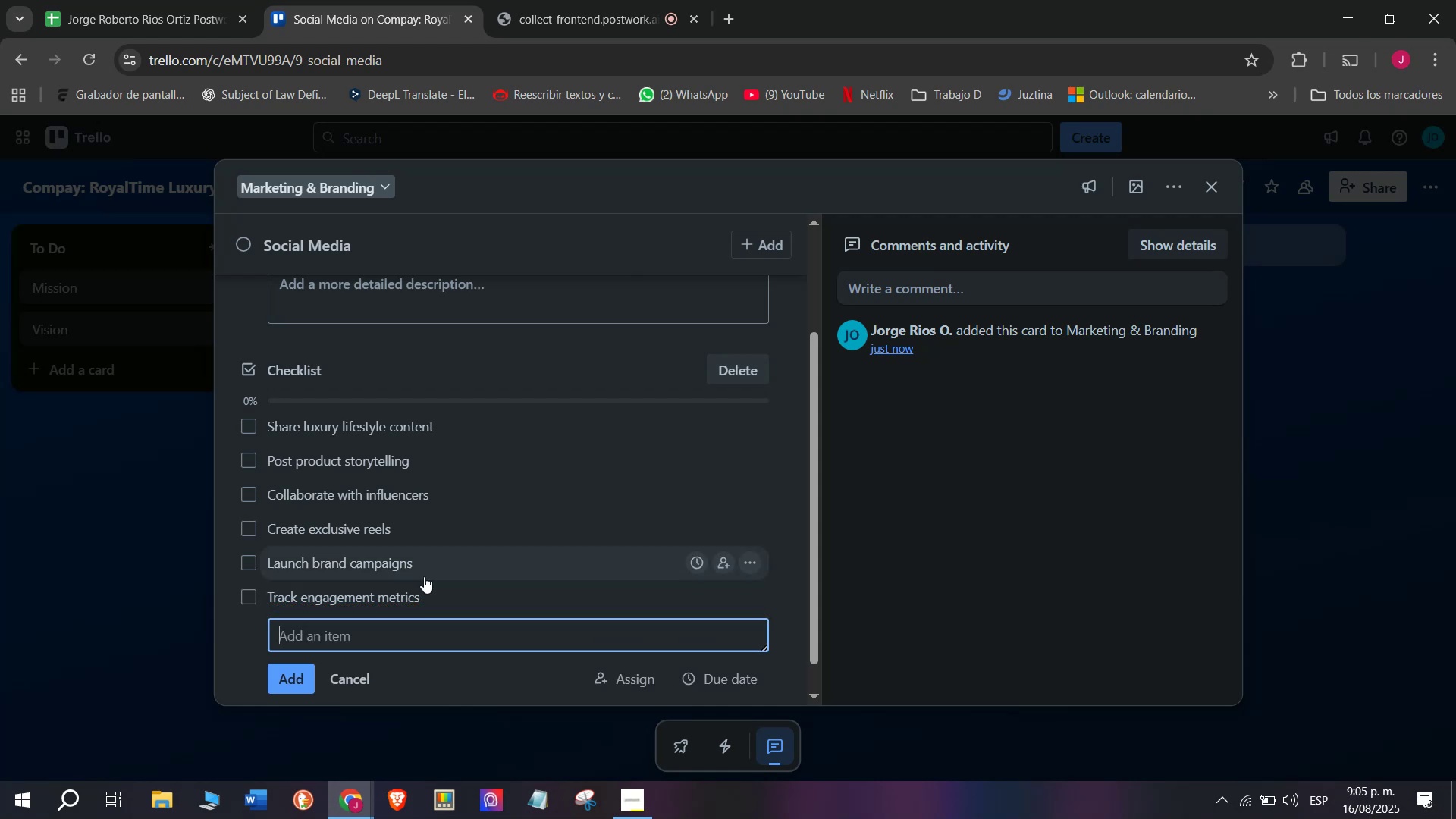 
scroll: coordinate [410, 568], scroll_direction: up, amount: 5.0
 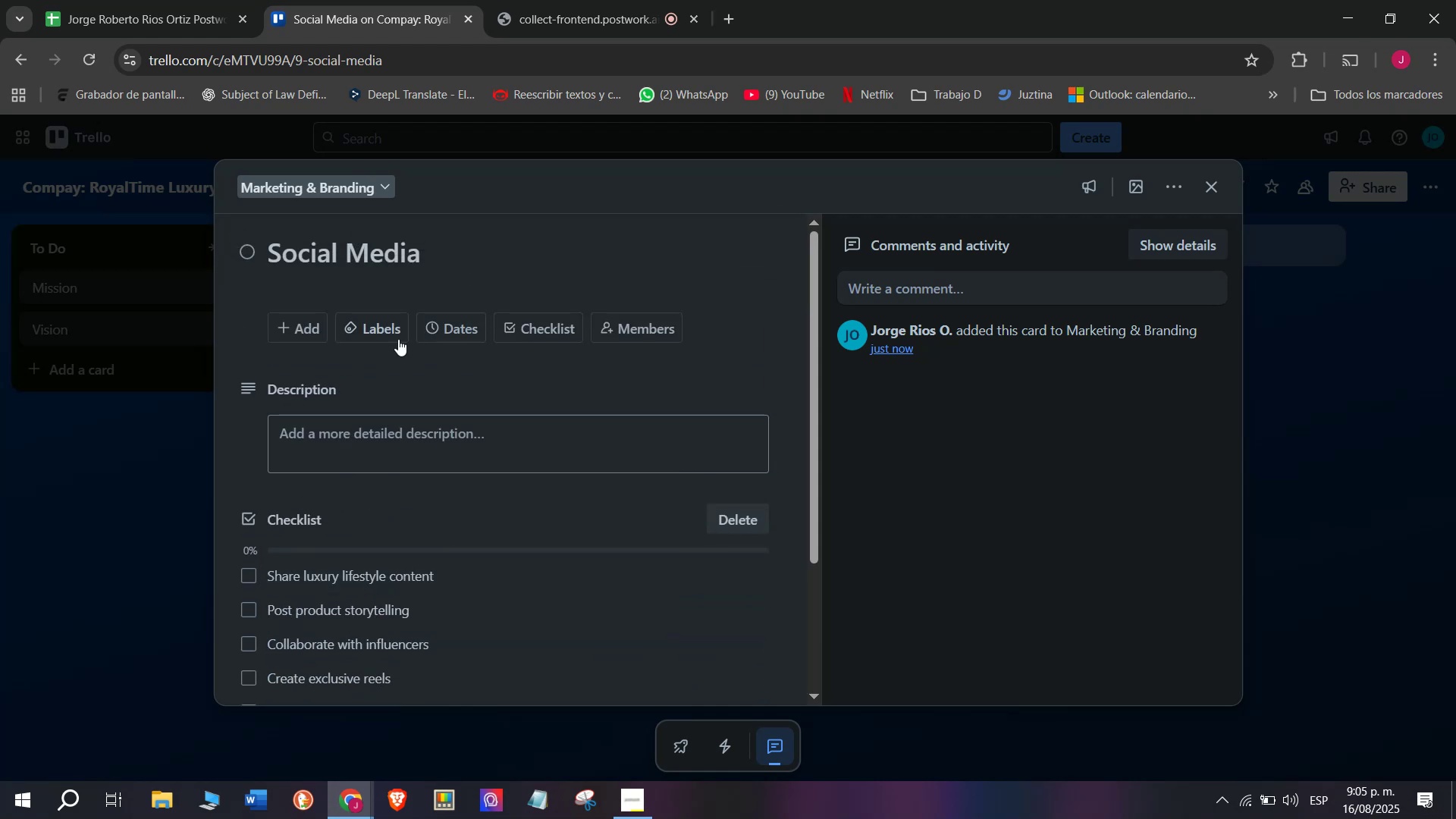 
left_click([378, 333])
 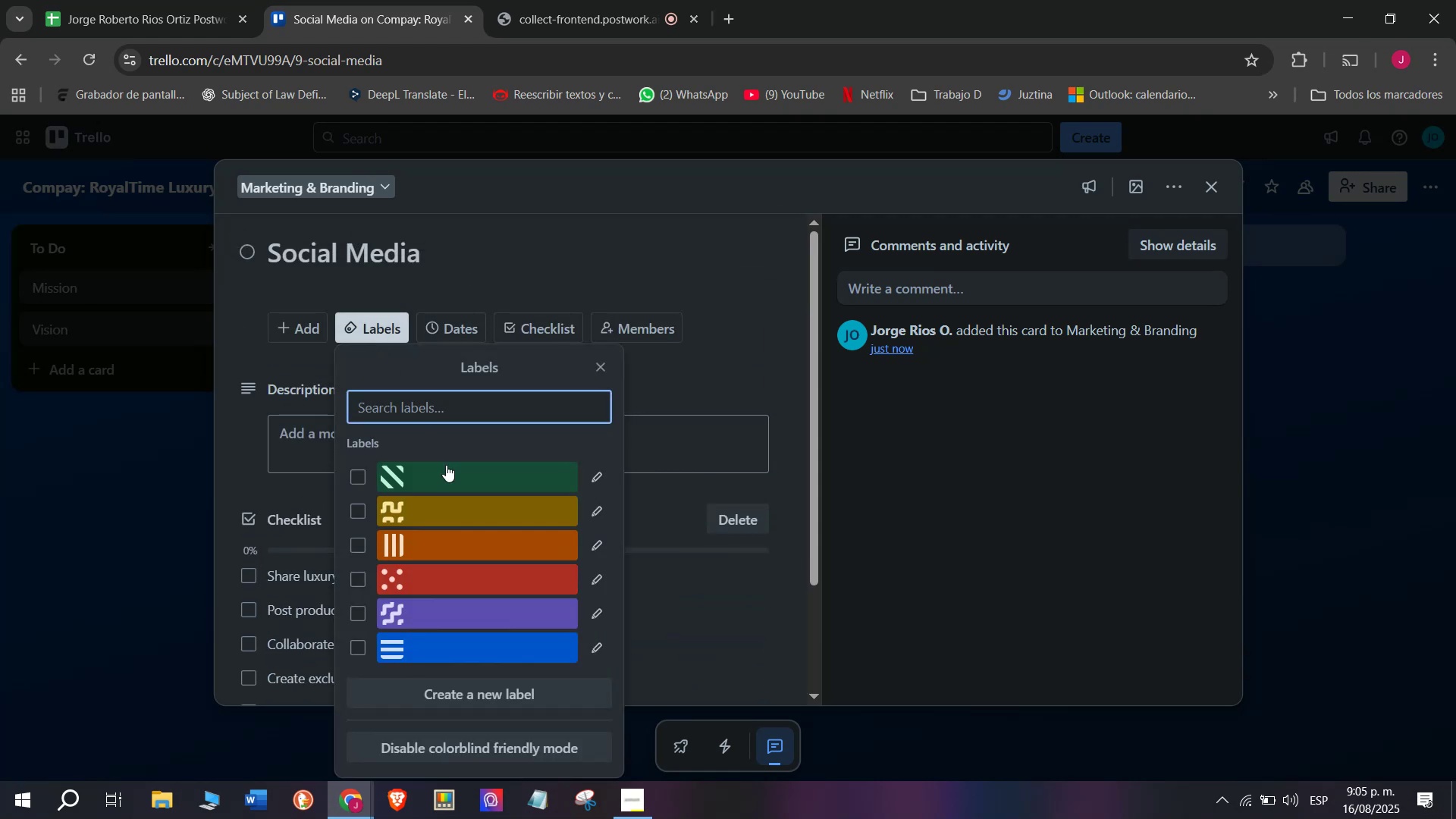 
left_click([446, 465])
 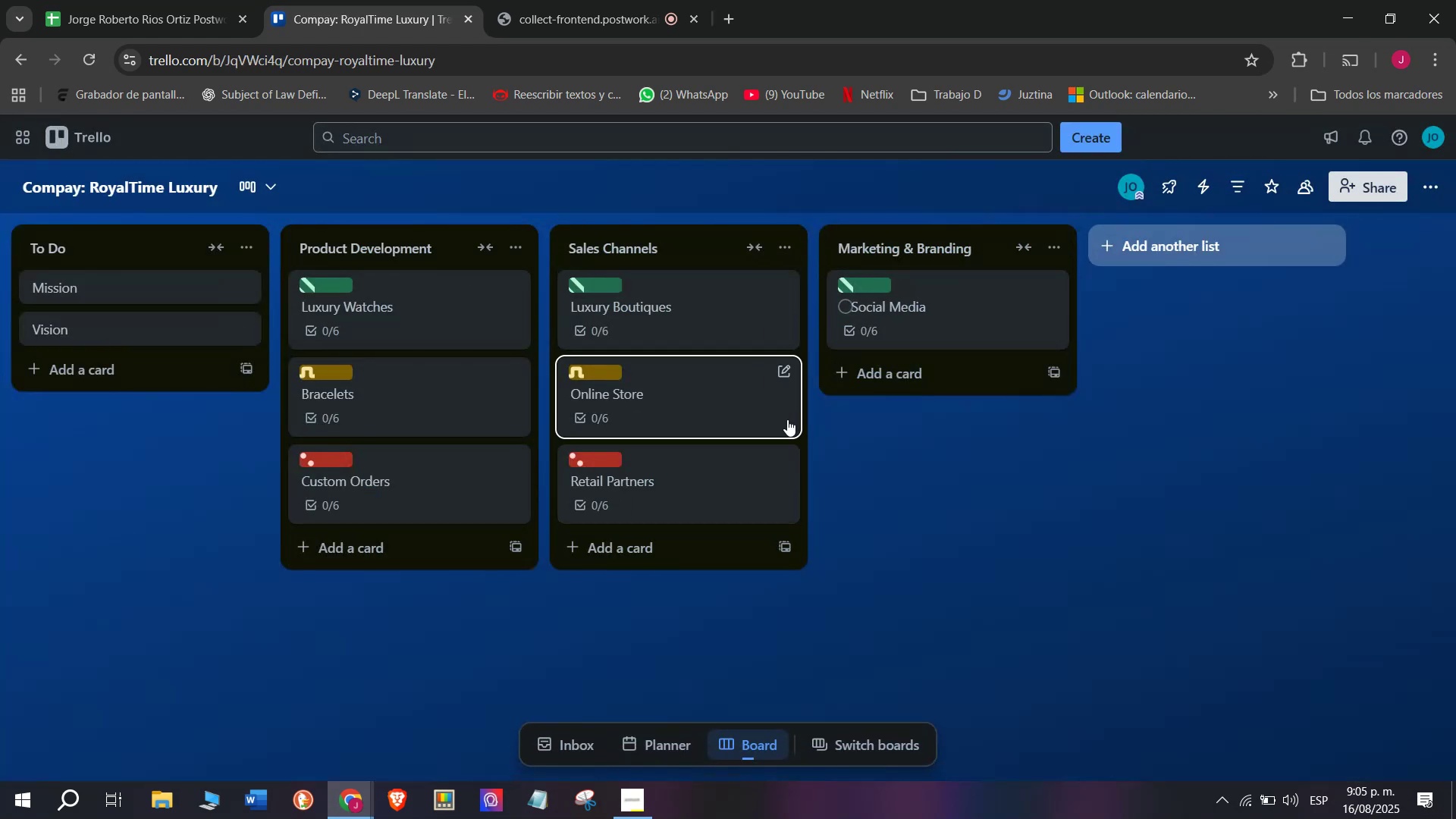 
left_click([895, 365])
 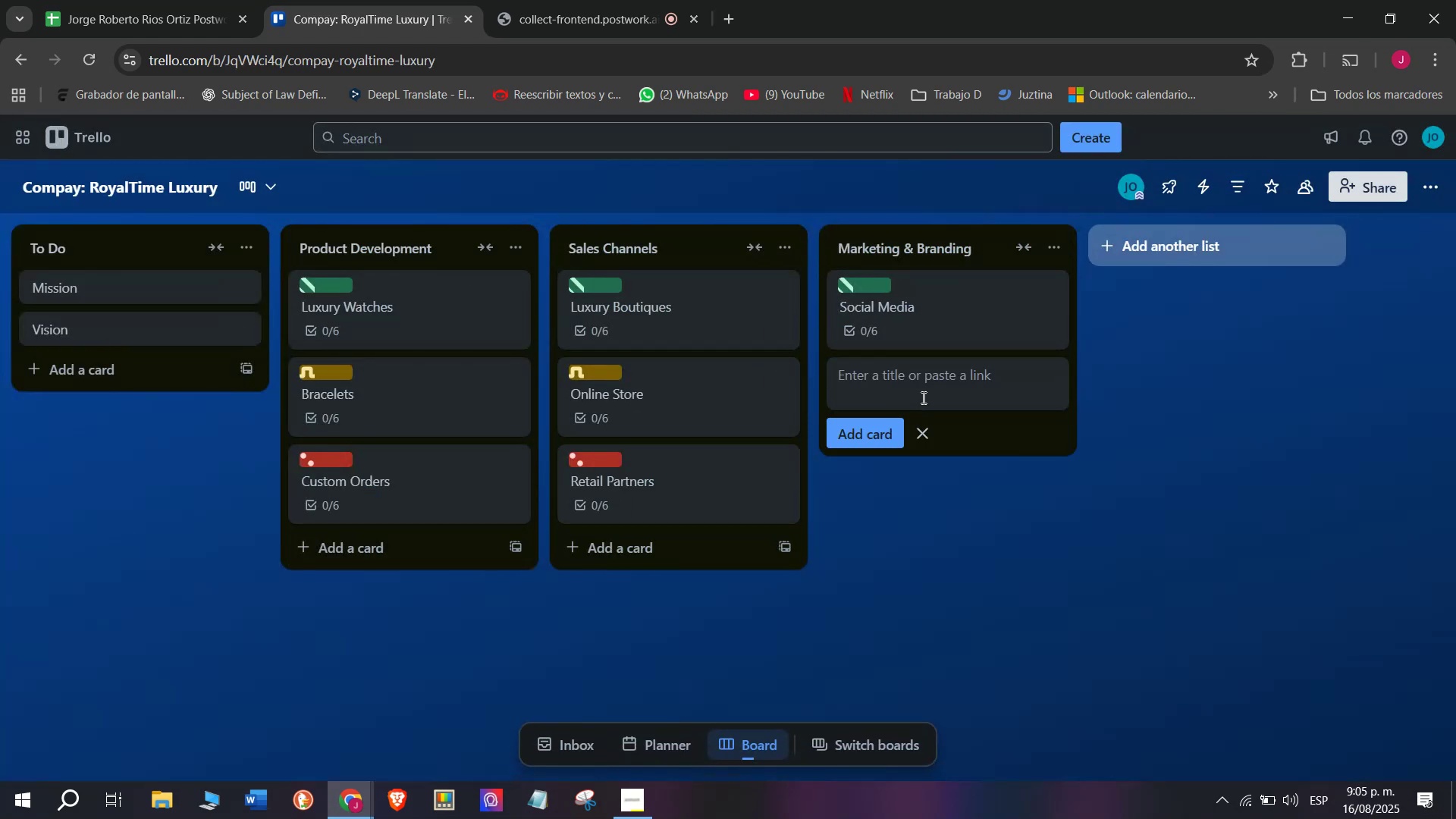 
left_click([924, 394])
 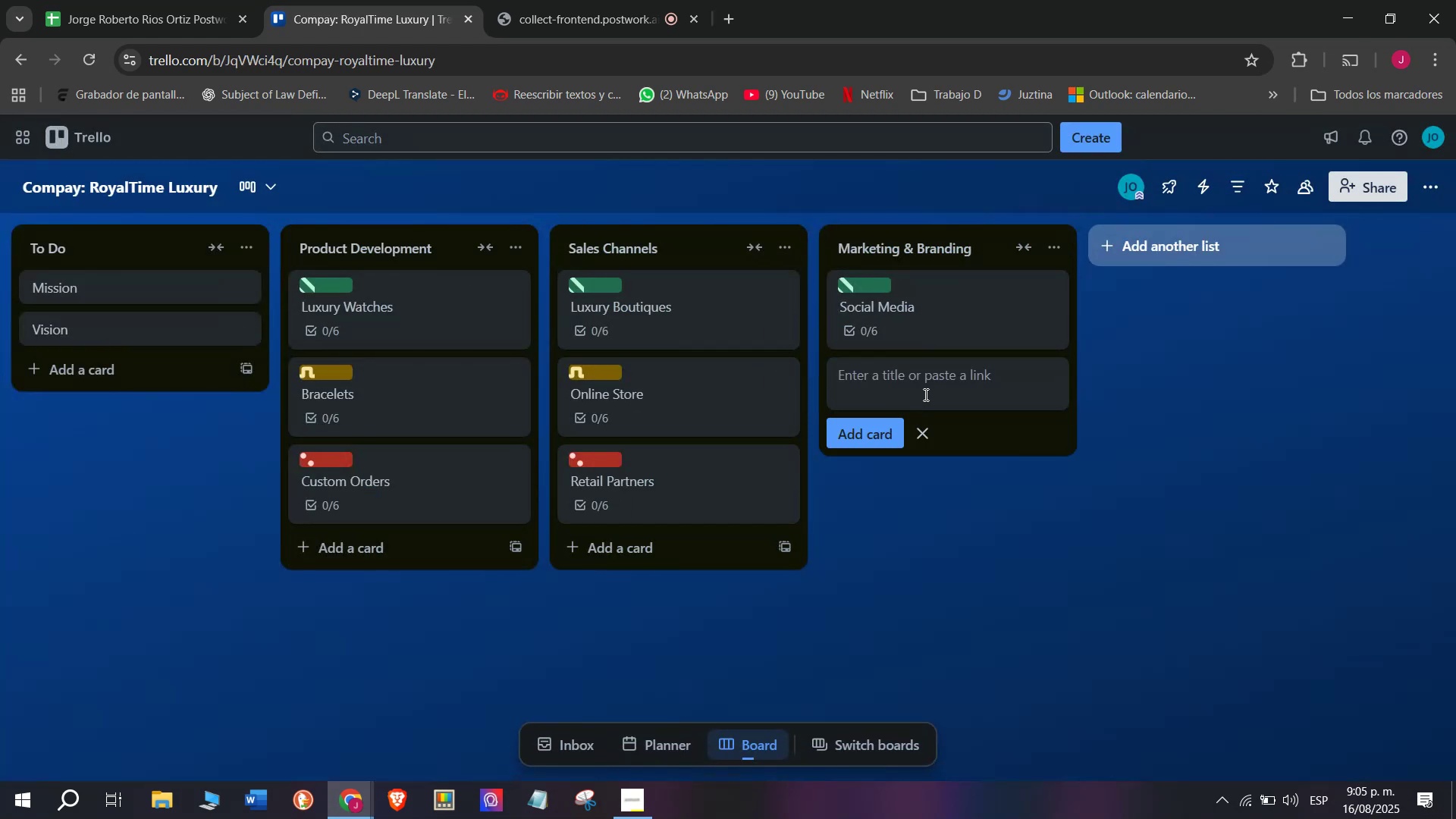 
type(Pr)
key(Backspace)
key(Backspace)
type(R)
key(Backspace)
type(PR ^ Maga)
 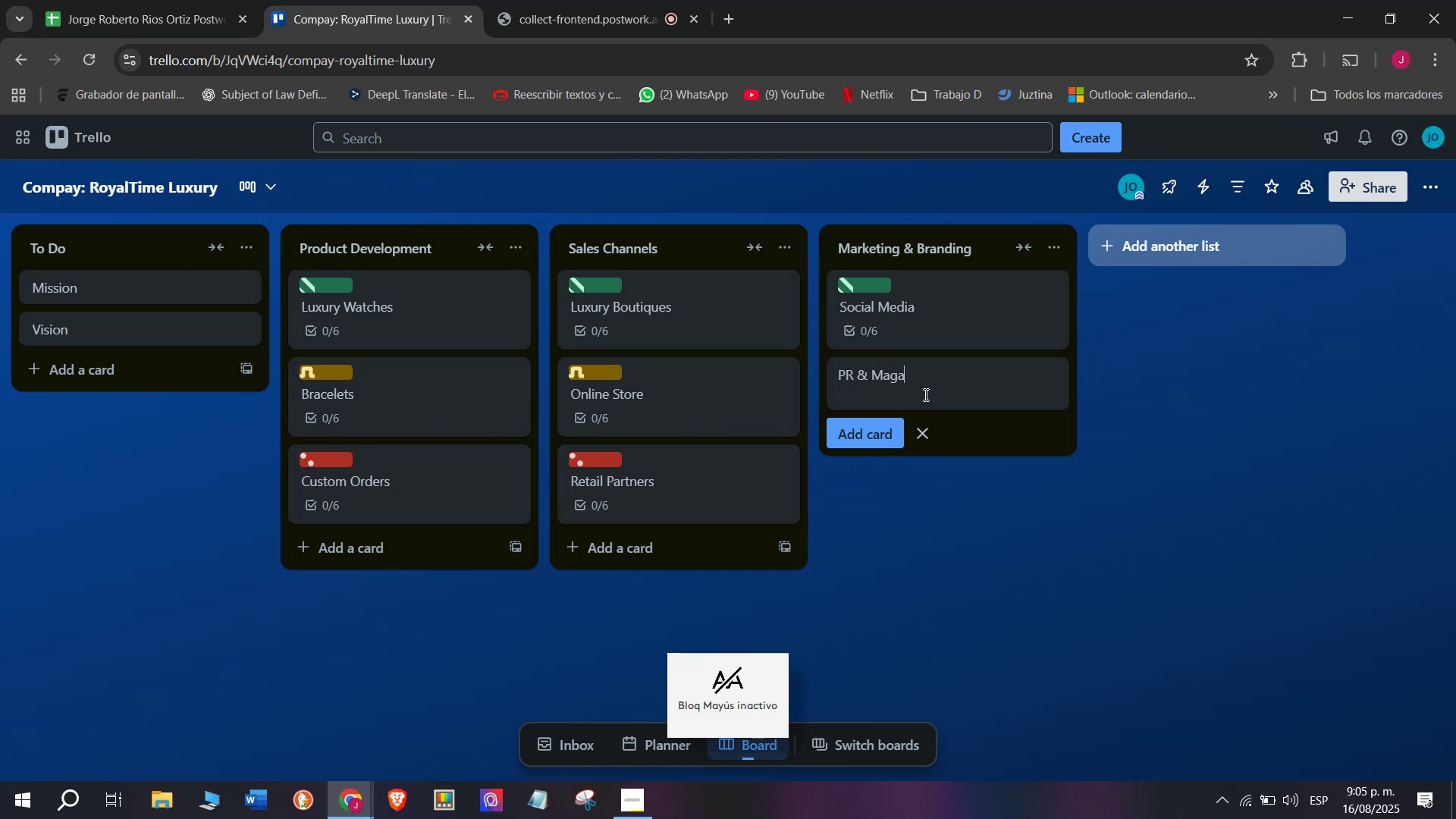 
type(zines )
 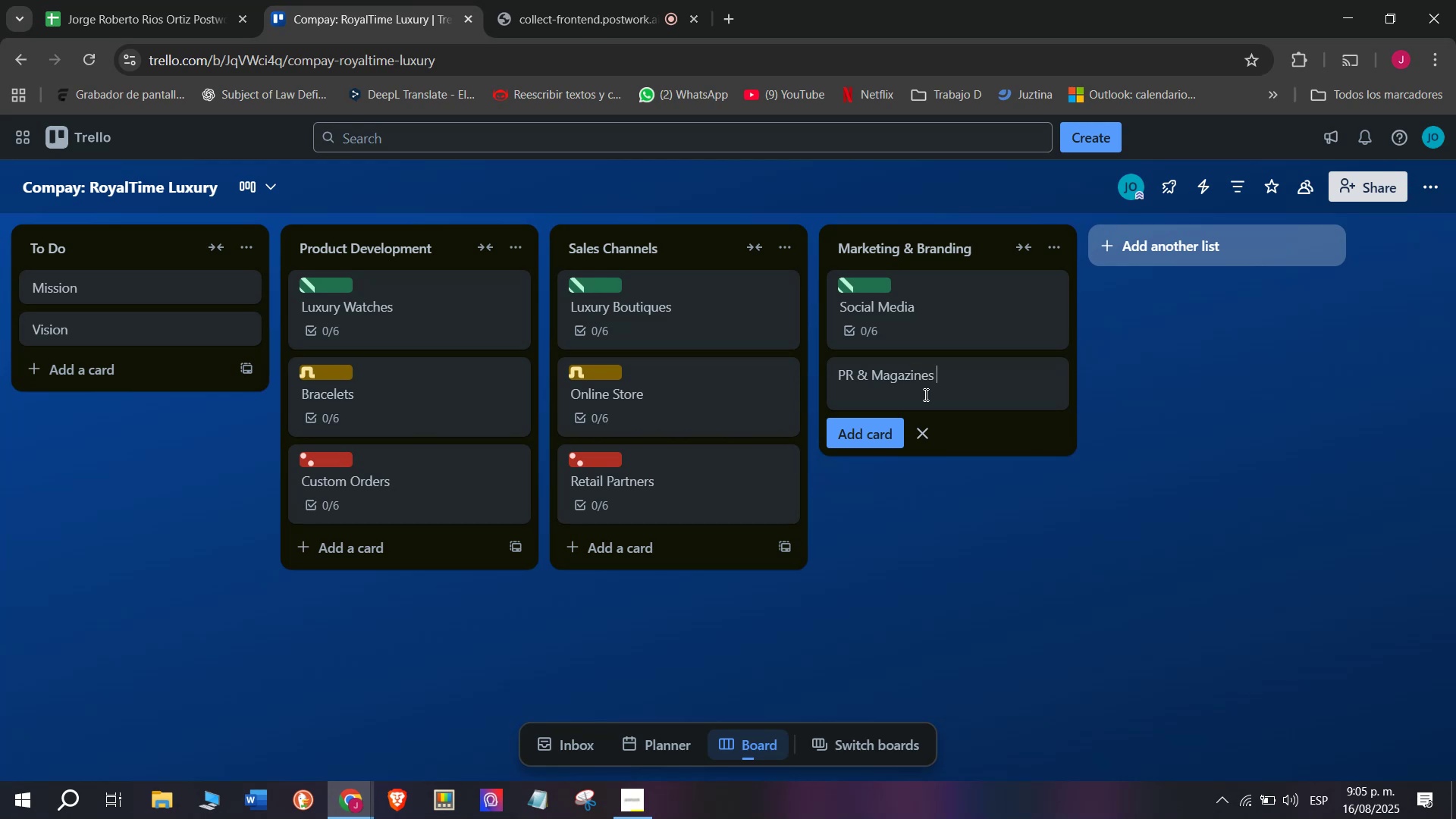 
key(Enter)
 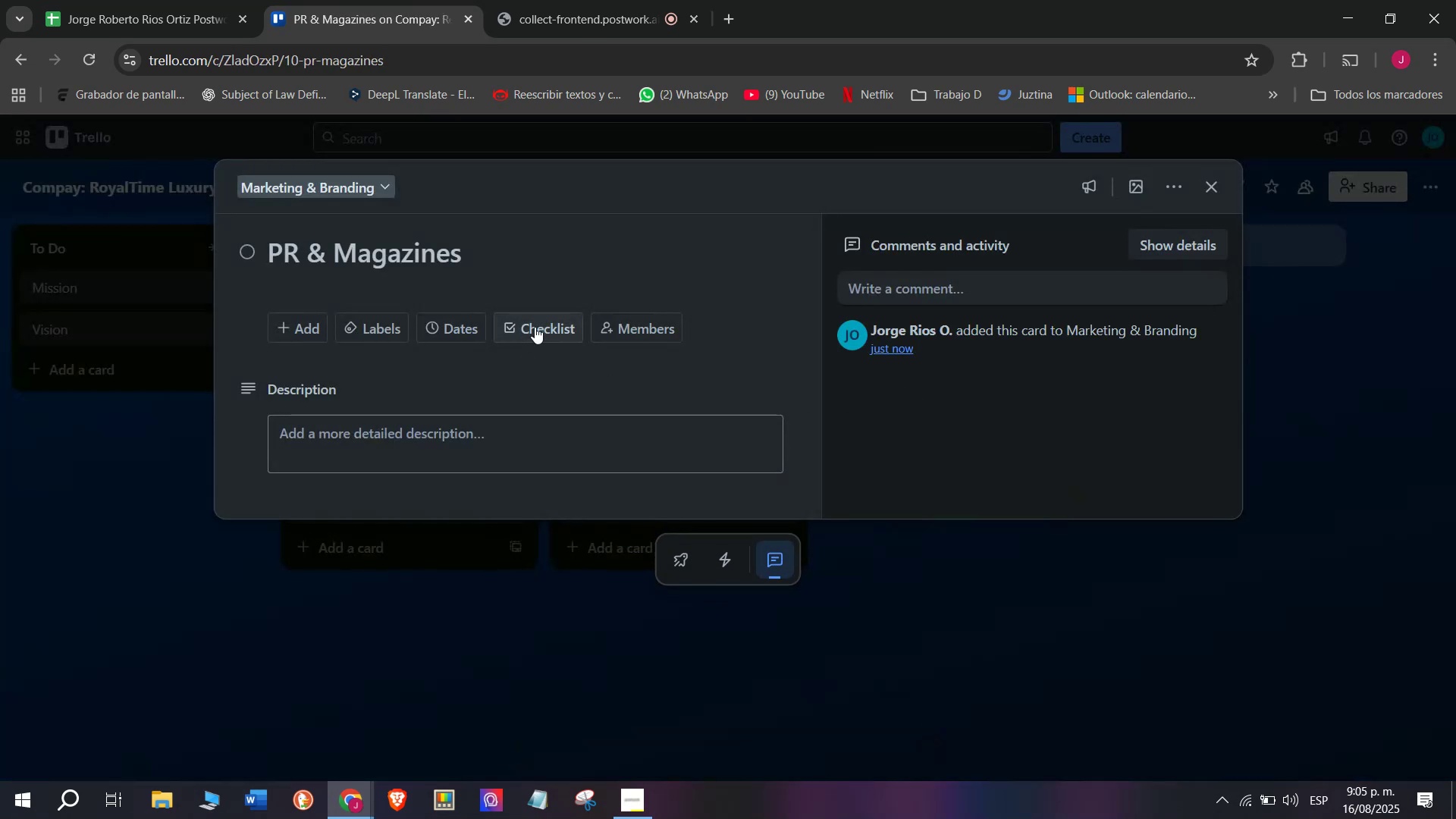 
left_click([534, 557])
 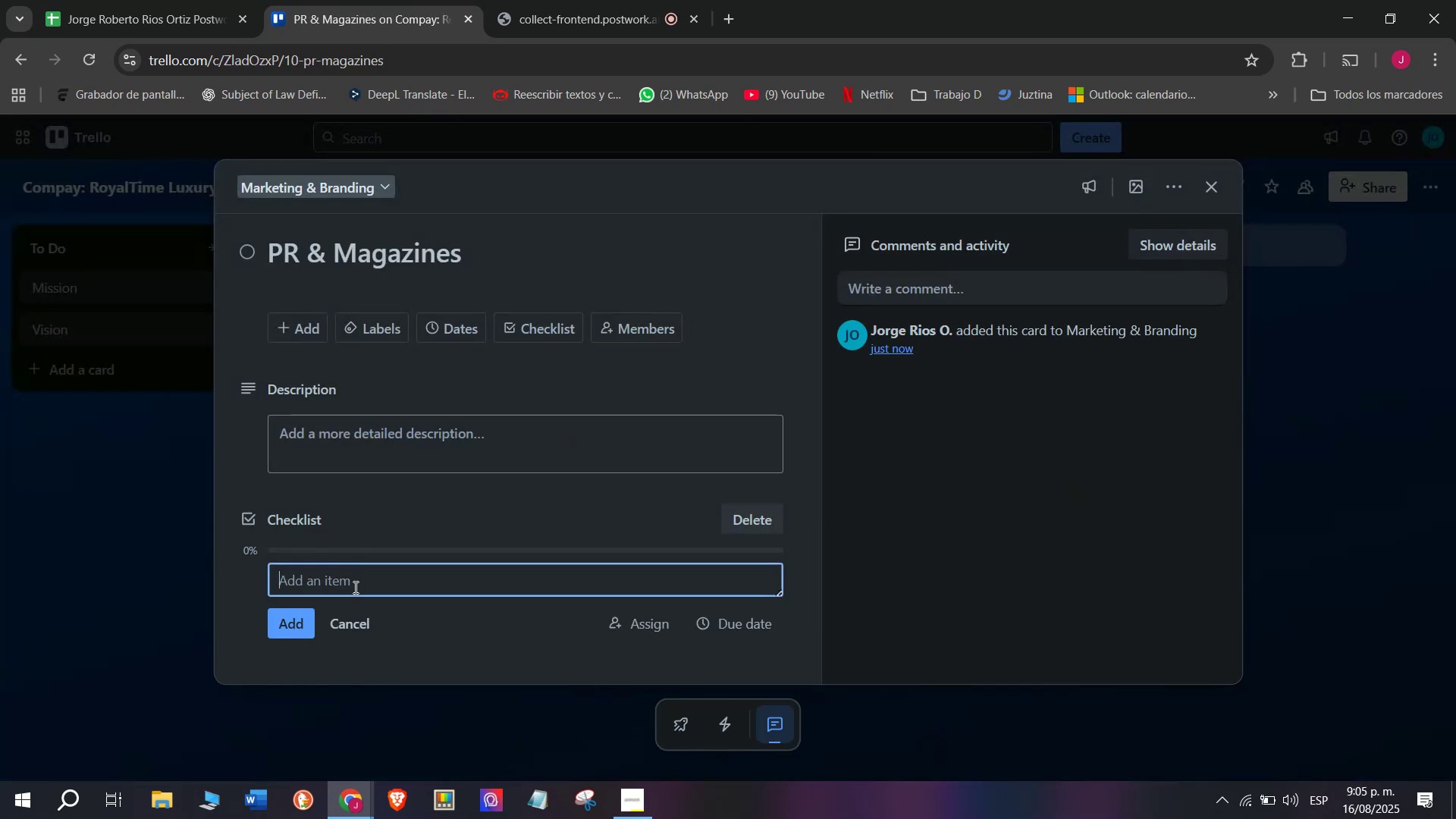 
type(P)
key(Backspace)
type(Publish ads in luxury magazines)
 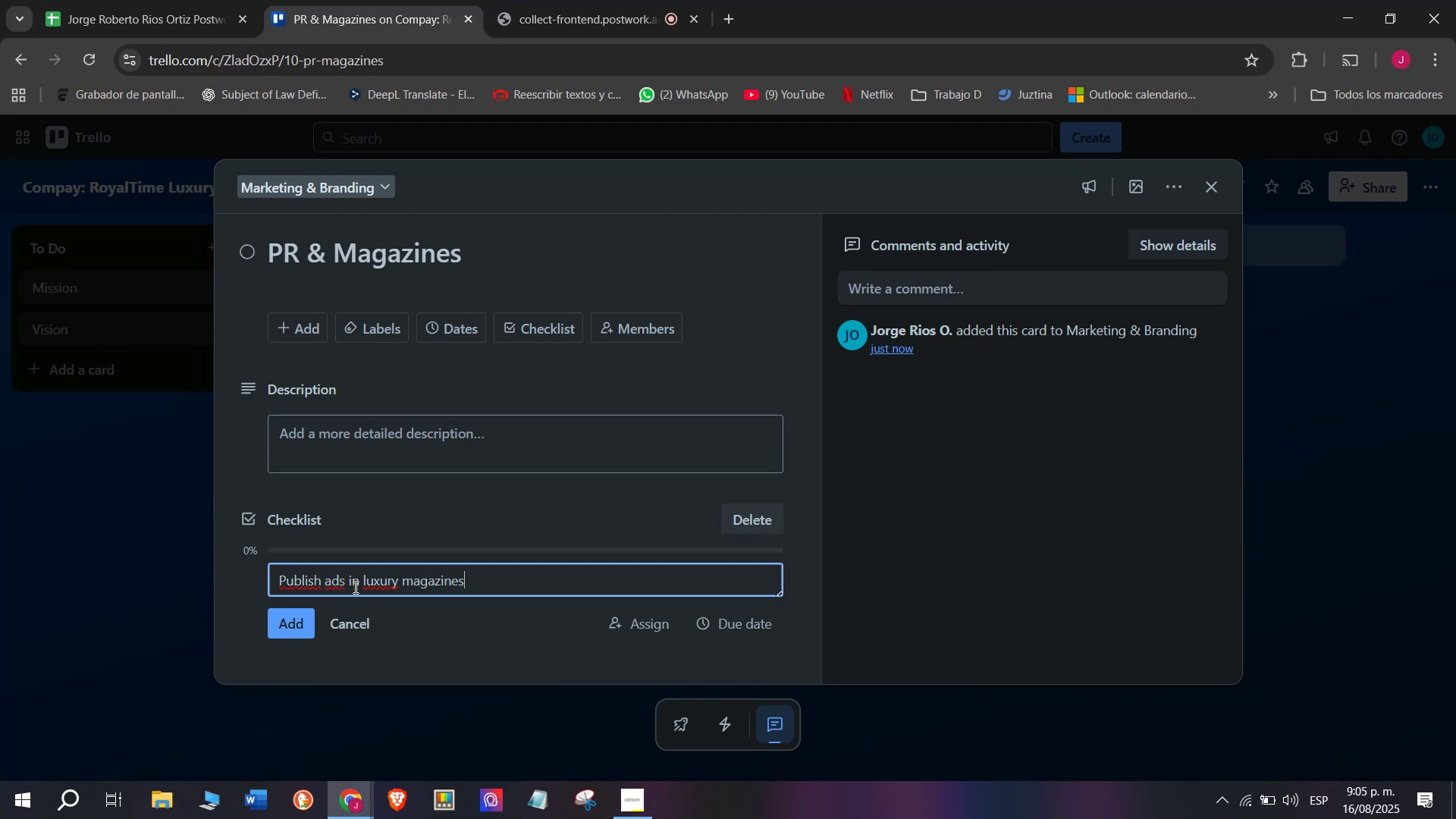 
key(Enter)
 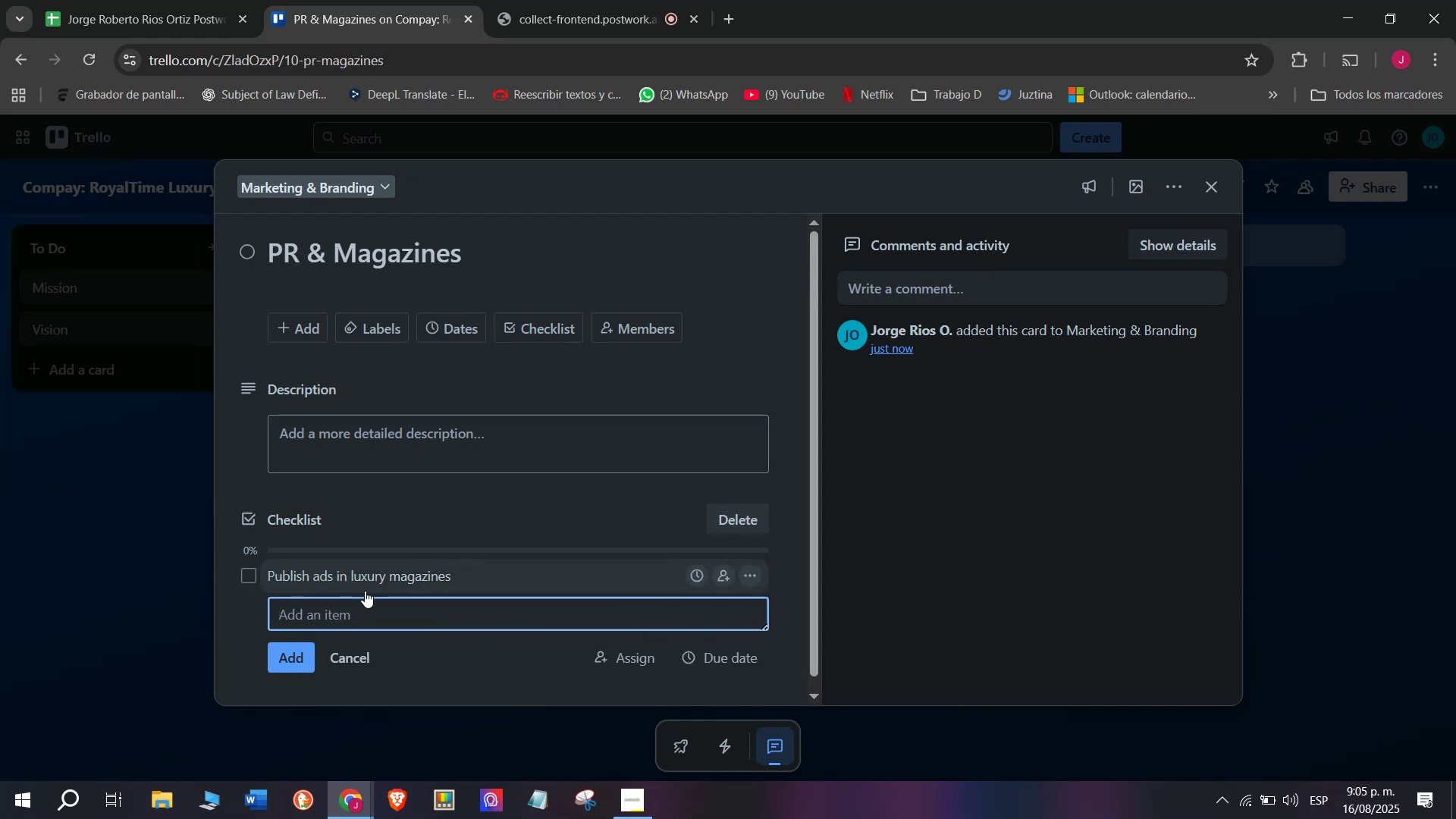 
type(Send pree)
key(Backspace)
type(ss releases)
 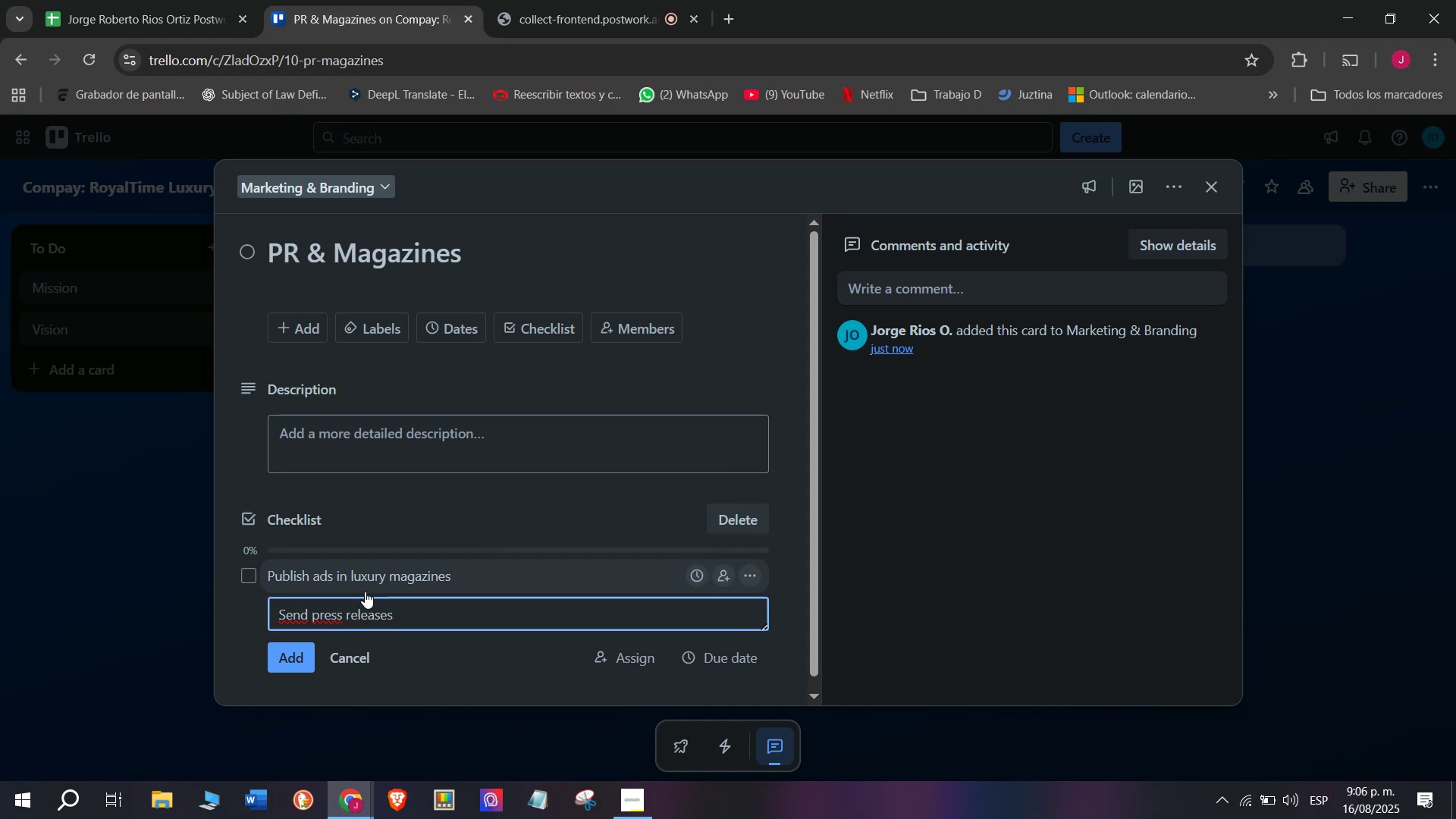 
key(Enter)
 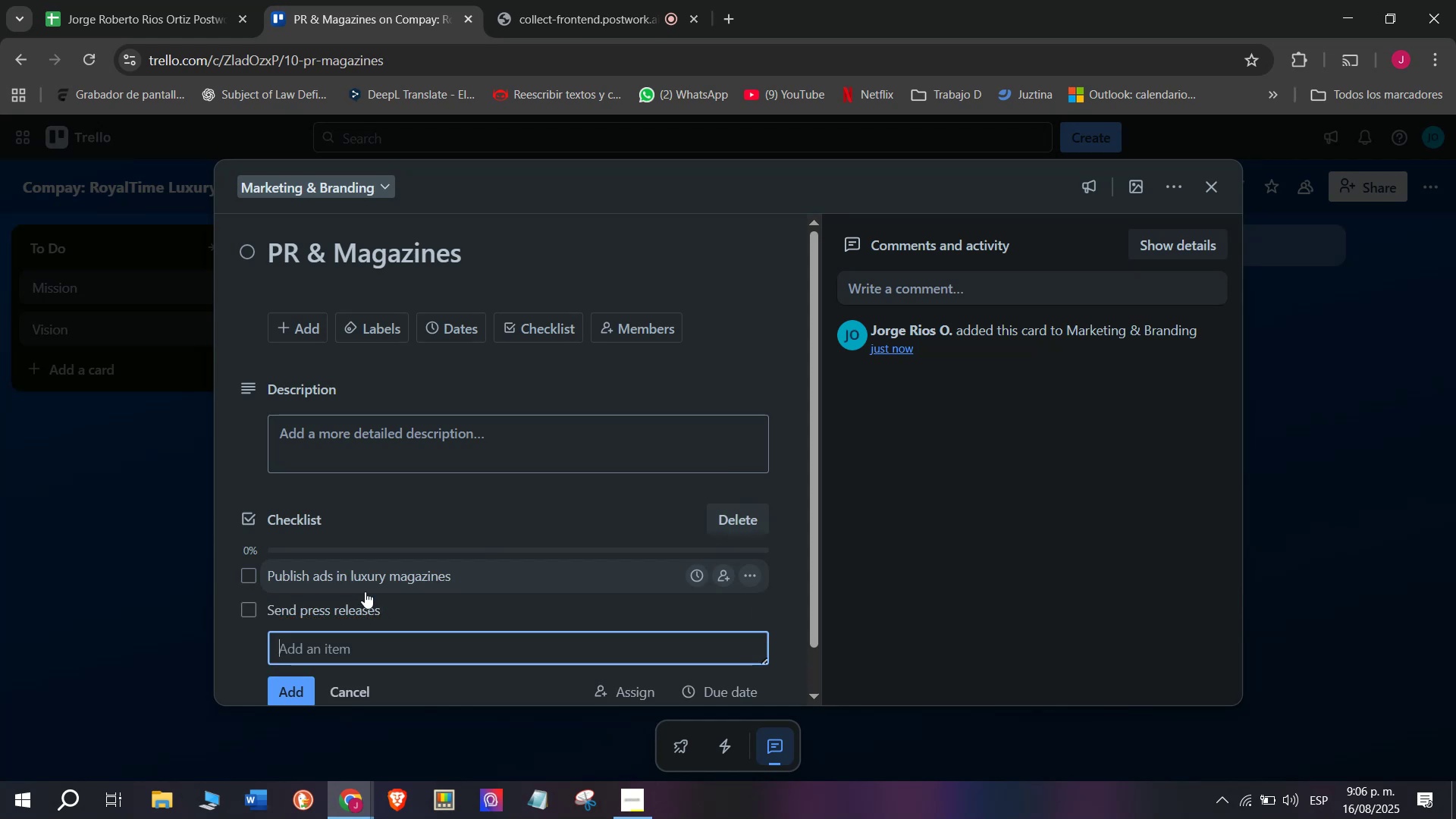 
type(Feartu)
 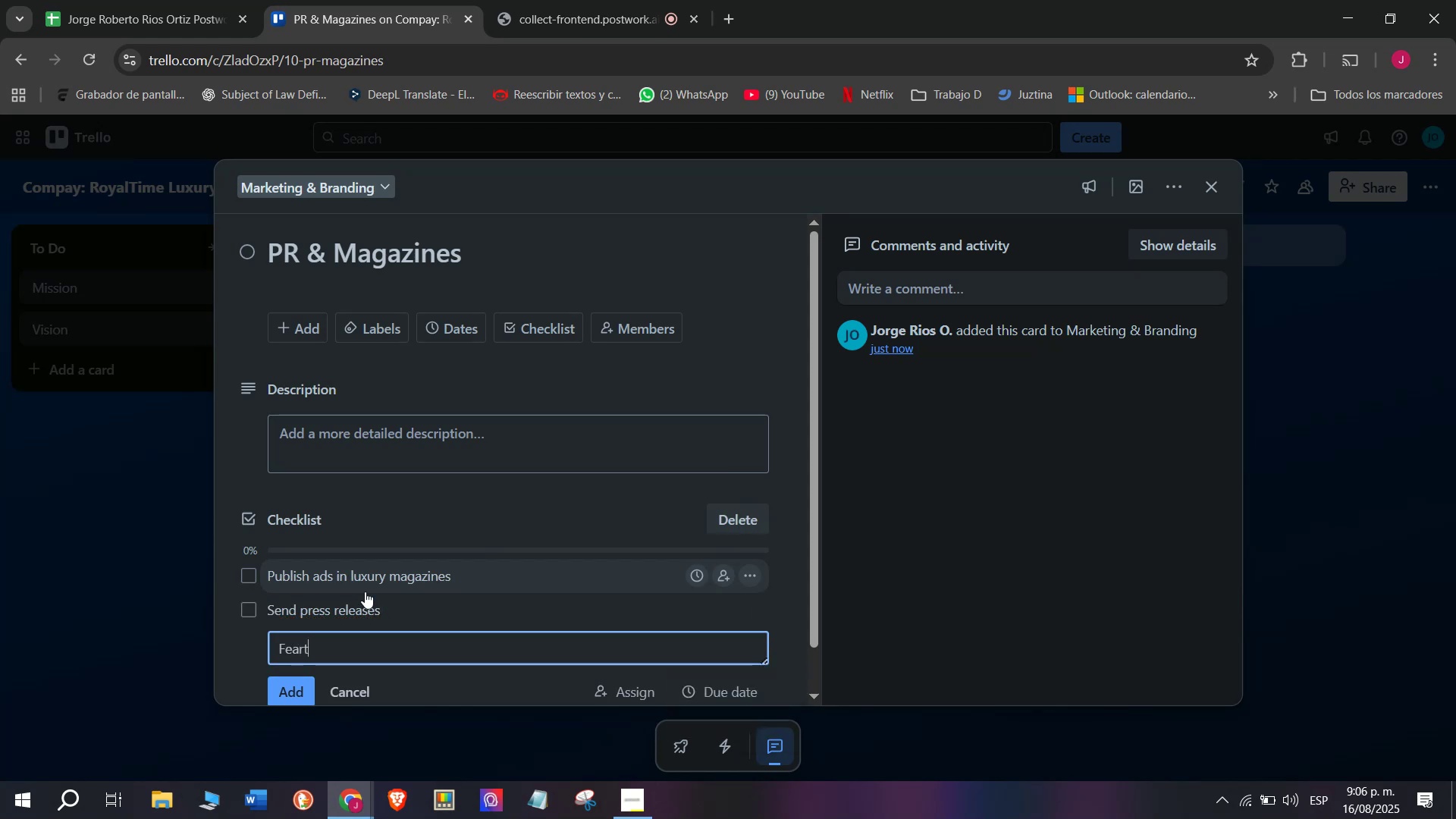 
key(Control+ControlRight)
 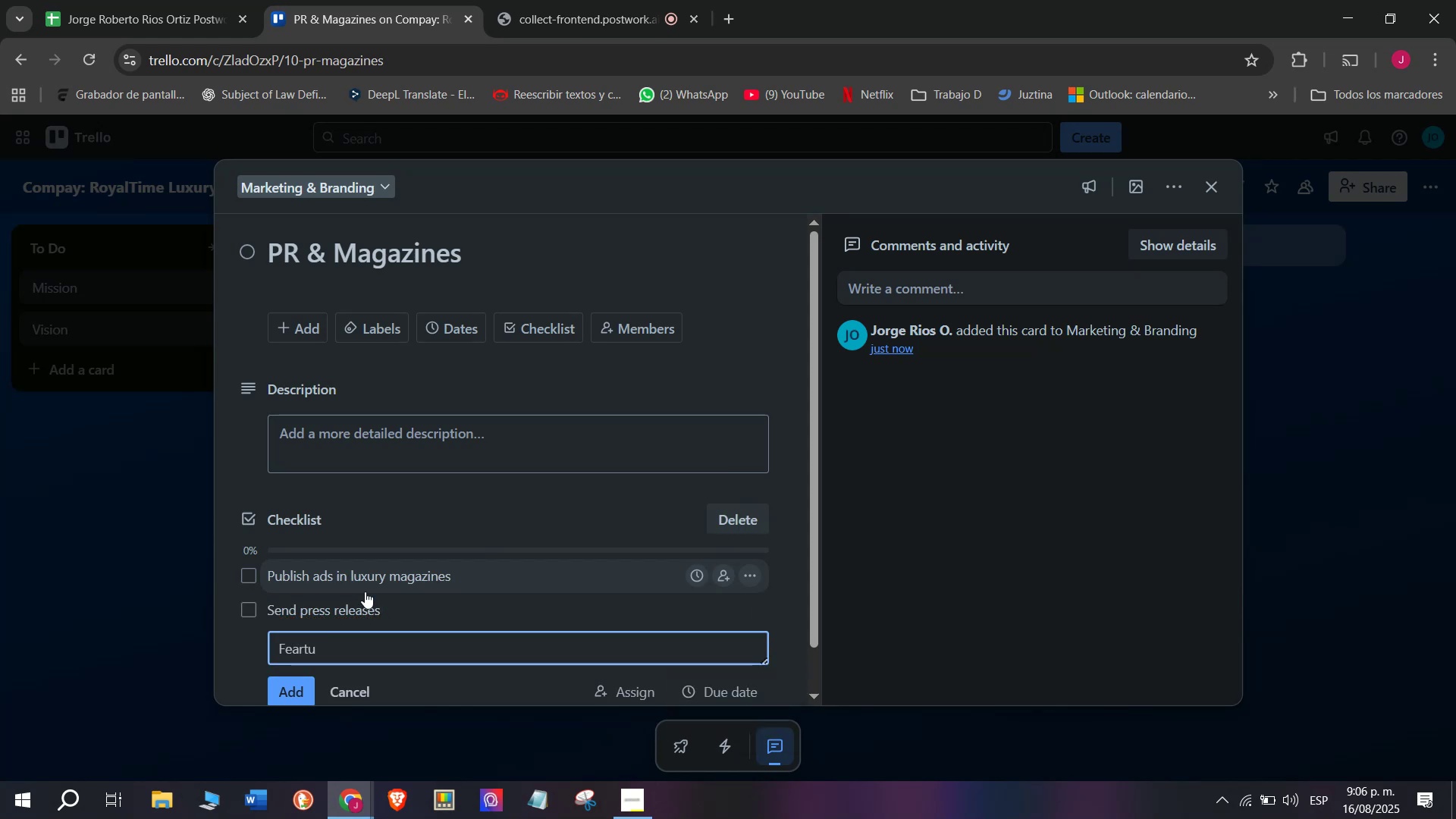 
type(re)
key(Backspace)
key(Backspace)
key(Backspace)
key(Backspace)
key(Backspace)
type(ture)
 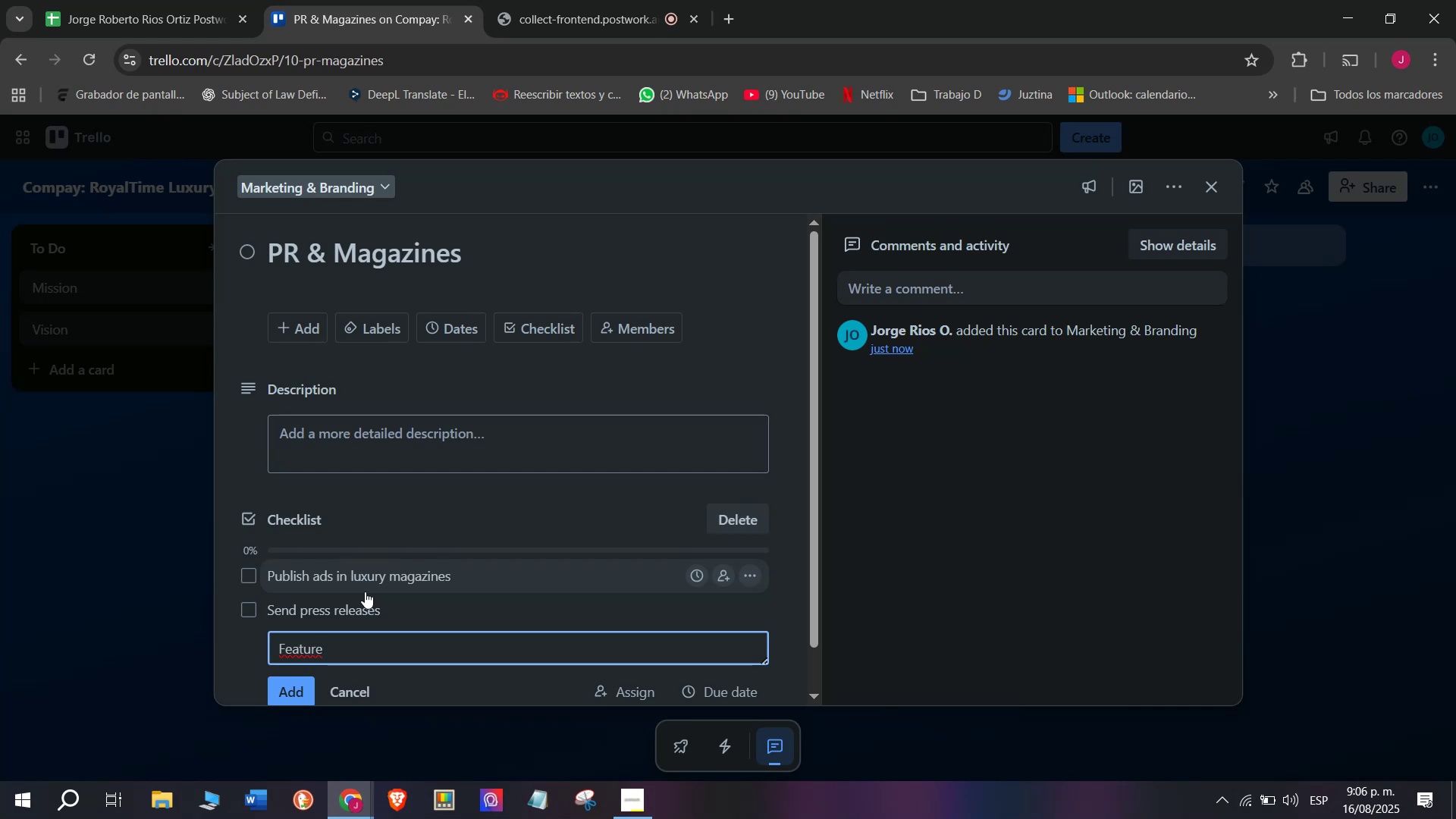 
type( in fashion blogs)
 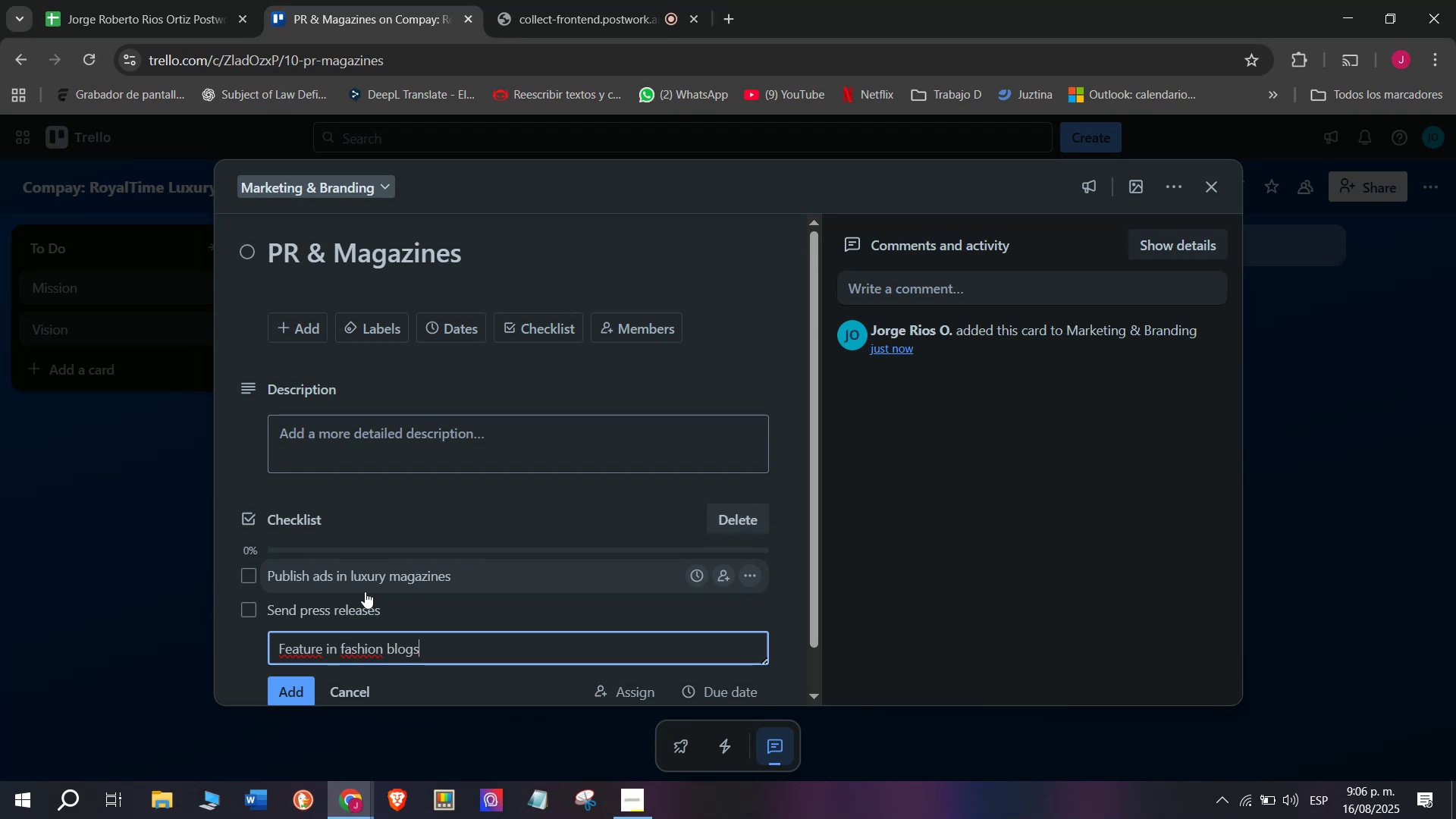 
key(Enter)
 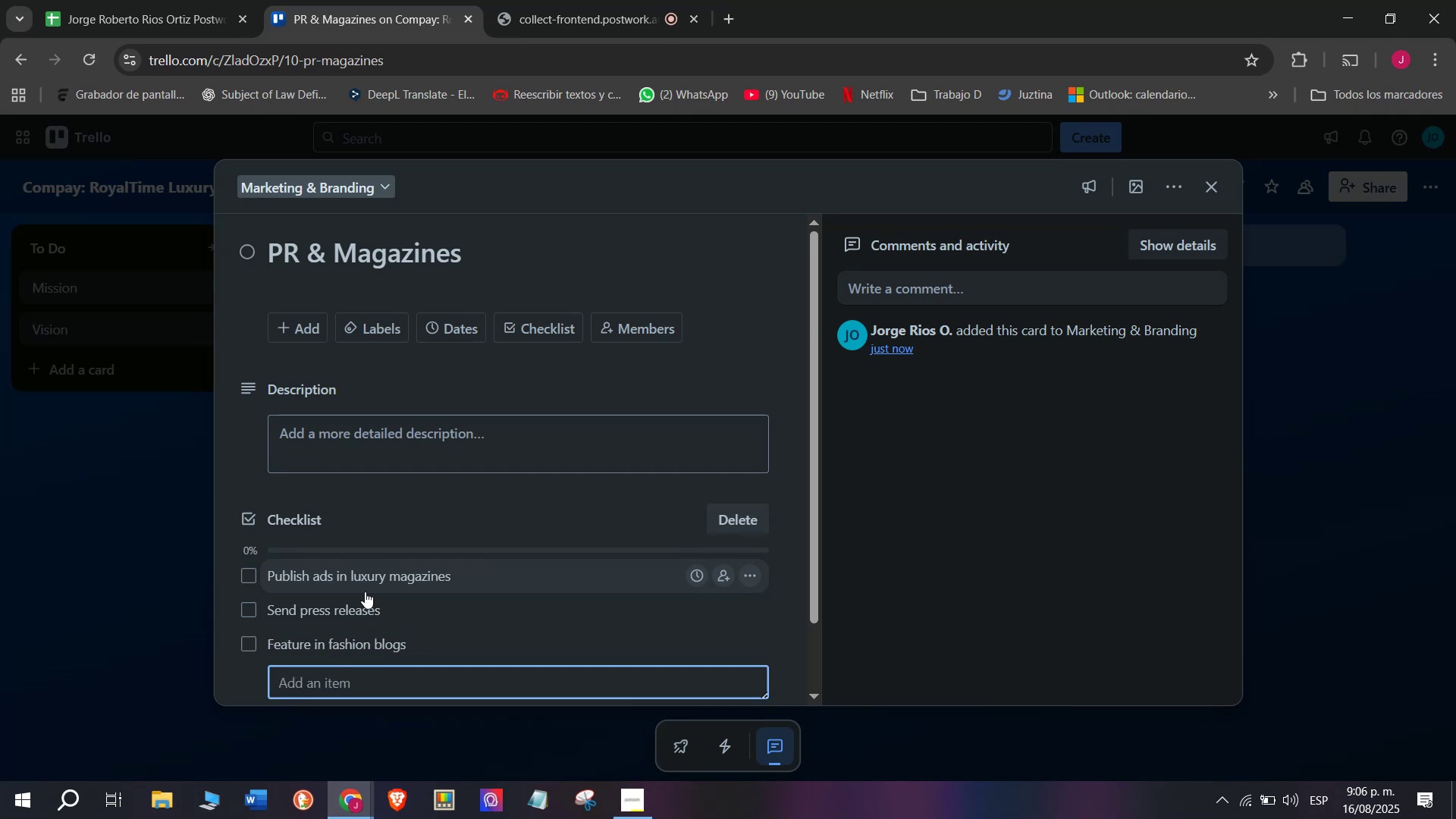 
type(Organuize)
key(Backspace)
key(Backspace)
key(Backspace)
key(Backspace)
type(ize interviewa)
key(Backspace)
type(s)
 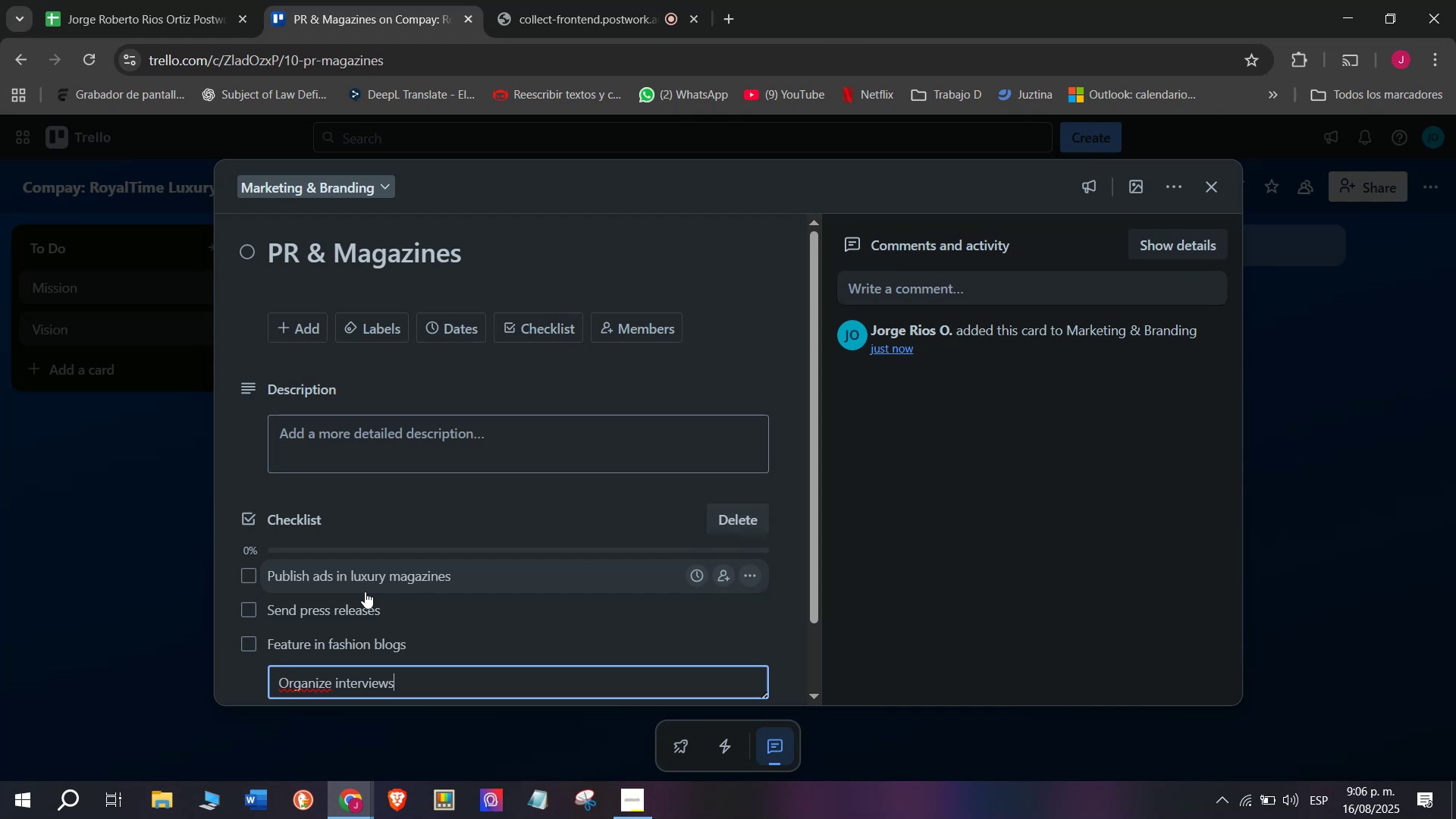 
key(Enter)
 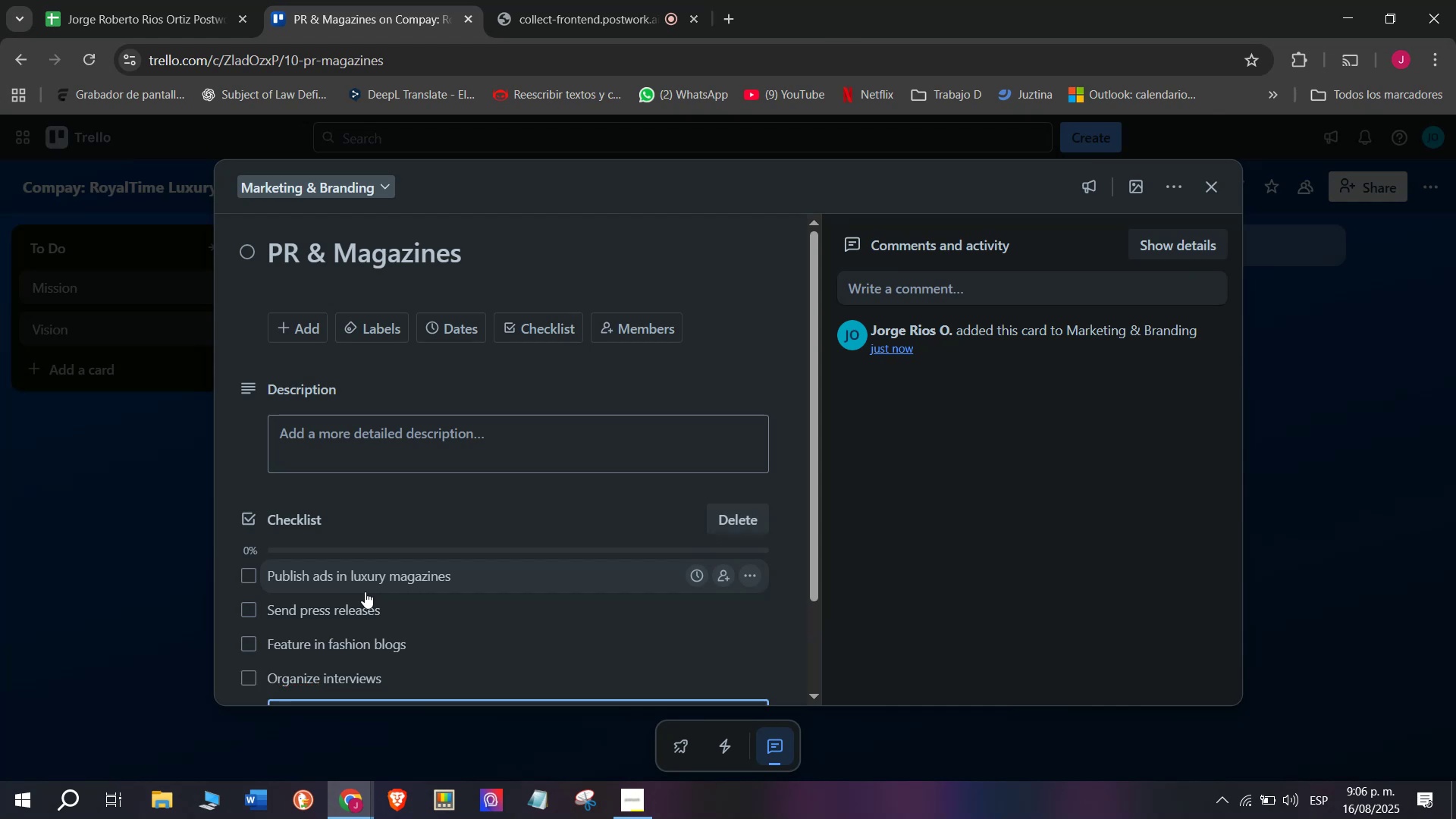 
type(Sponsor luxury events)
 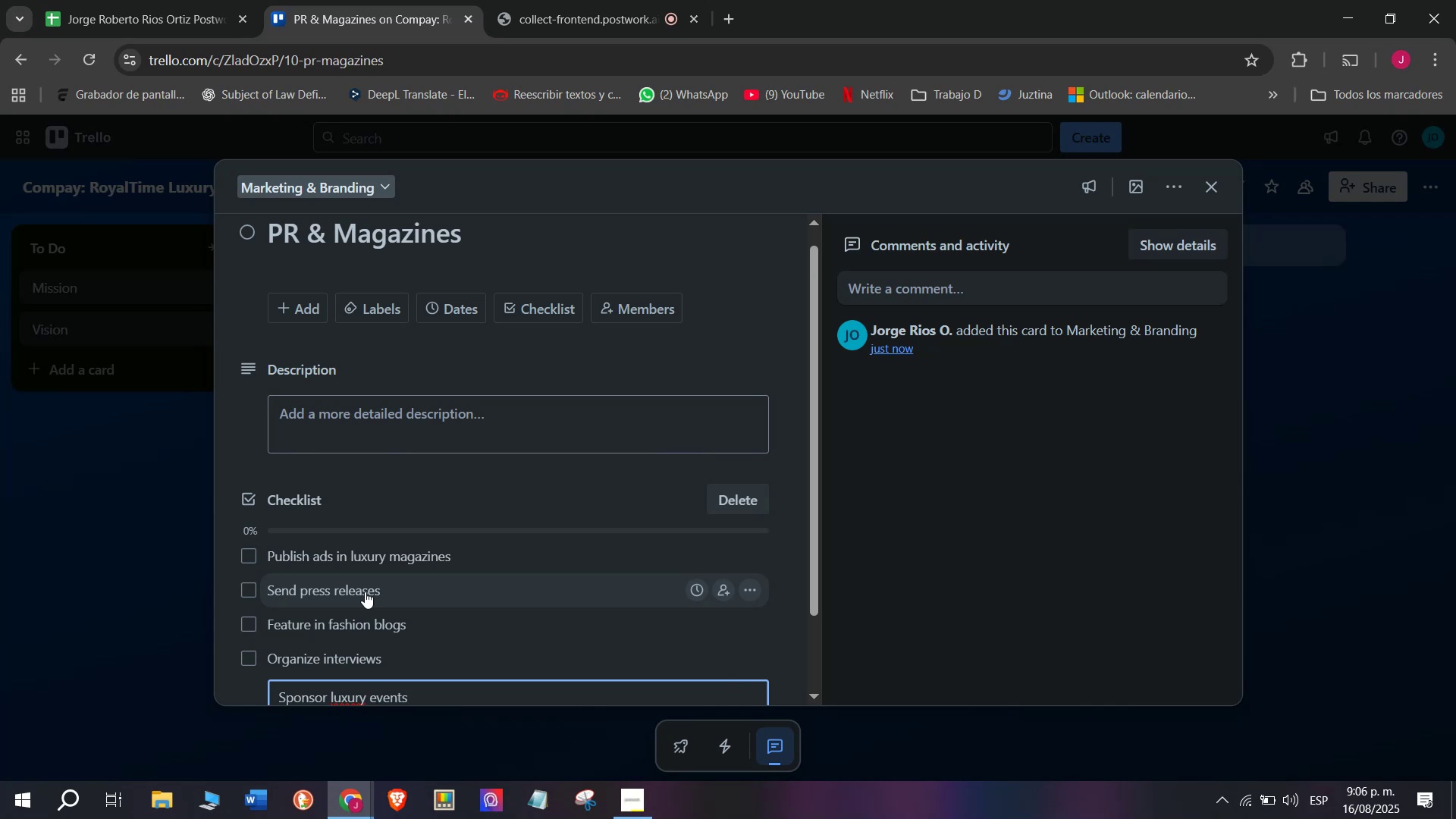 
key(Enter)
 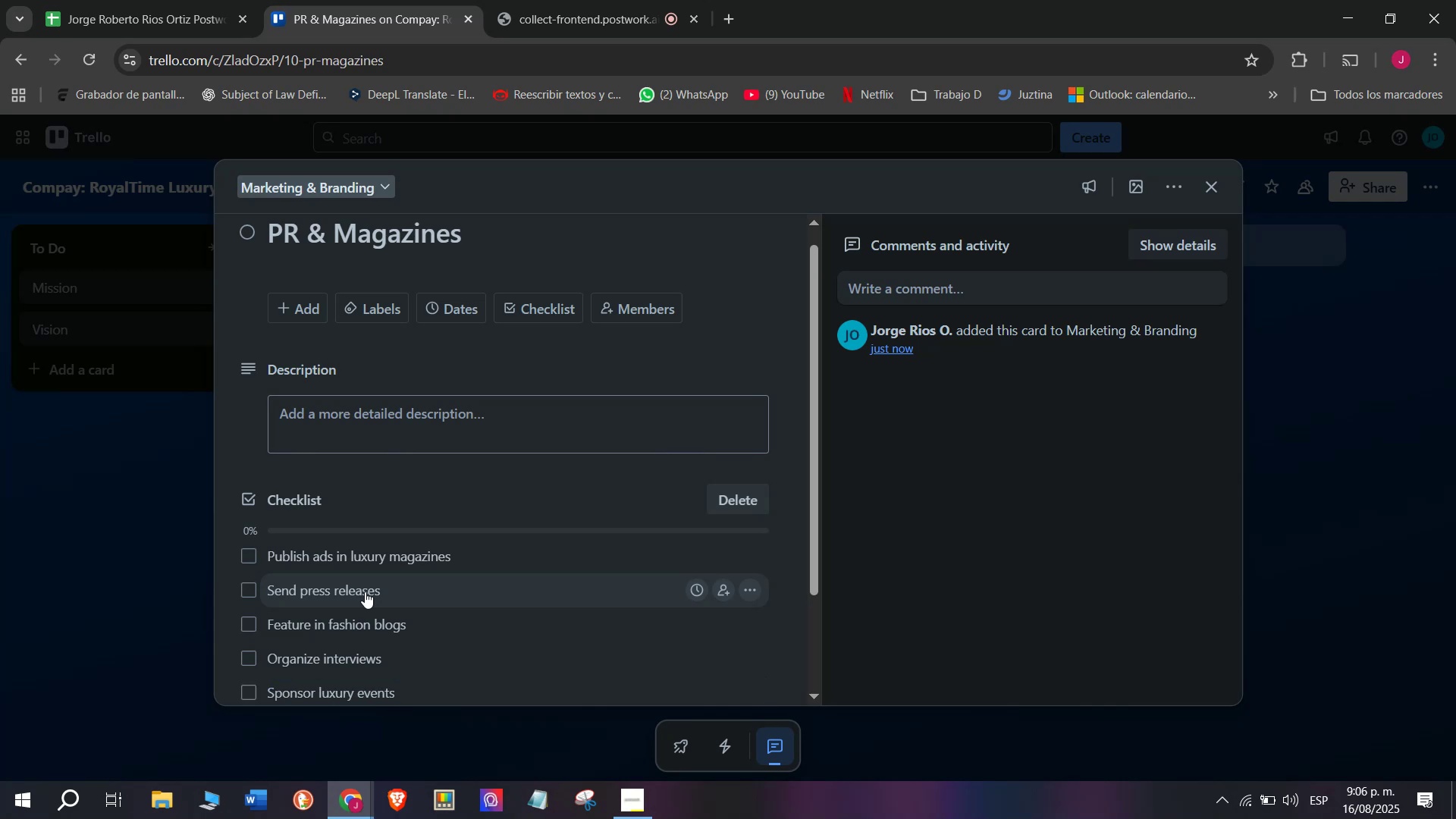 
scroll: coordinate [365, 592], scroll_direction: down, amount: 2.0
 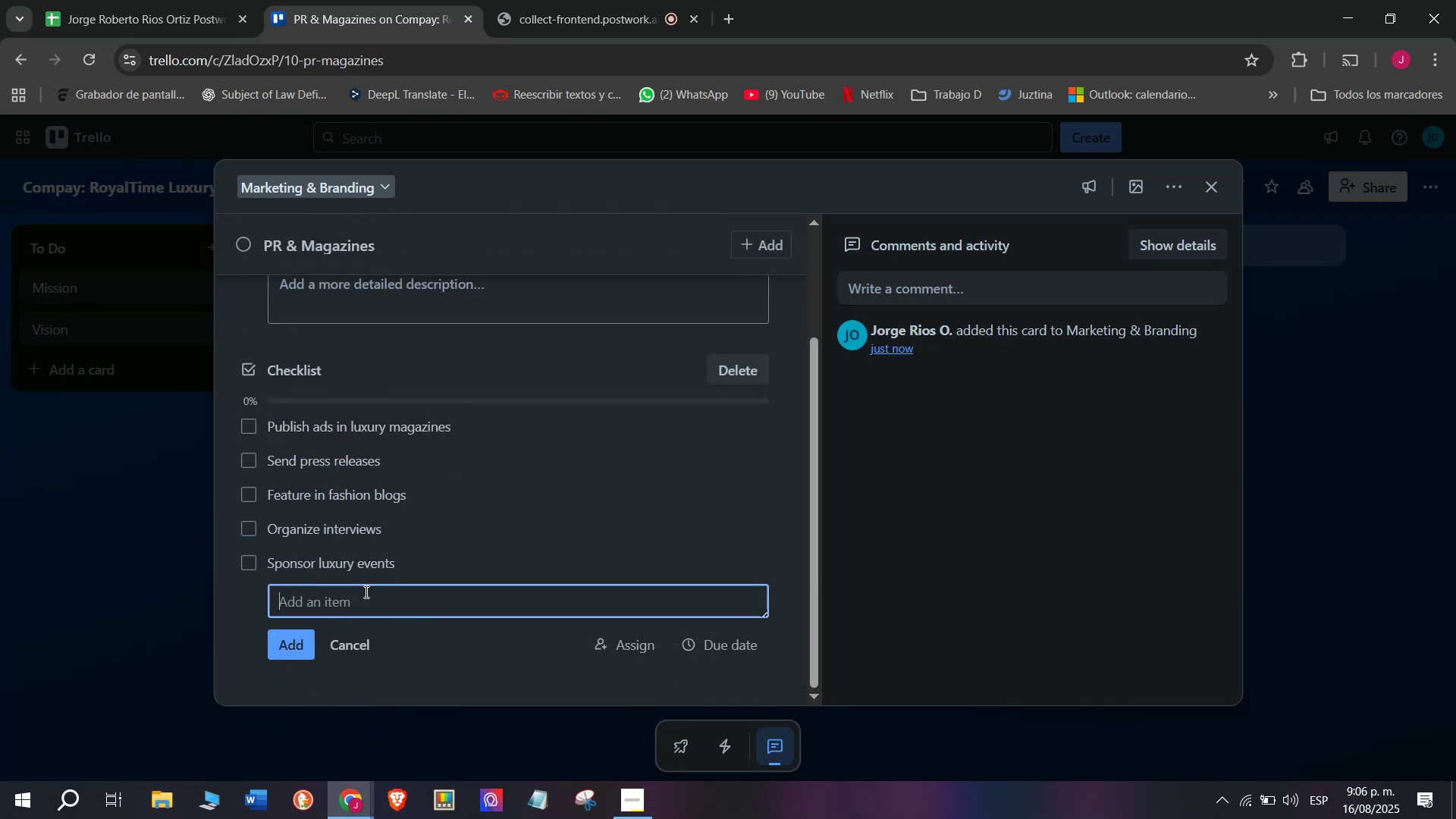 
type(Trck)
key(Backspace)
key(Backspace)
type(ackj)
key(Backspace)
type( meida)
key(Backspace)
key(Backspace)
key(Backspace)
type(dia)
 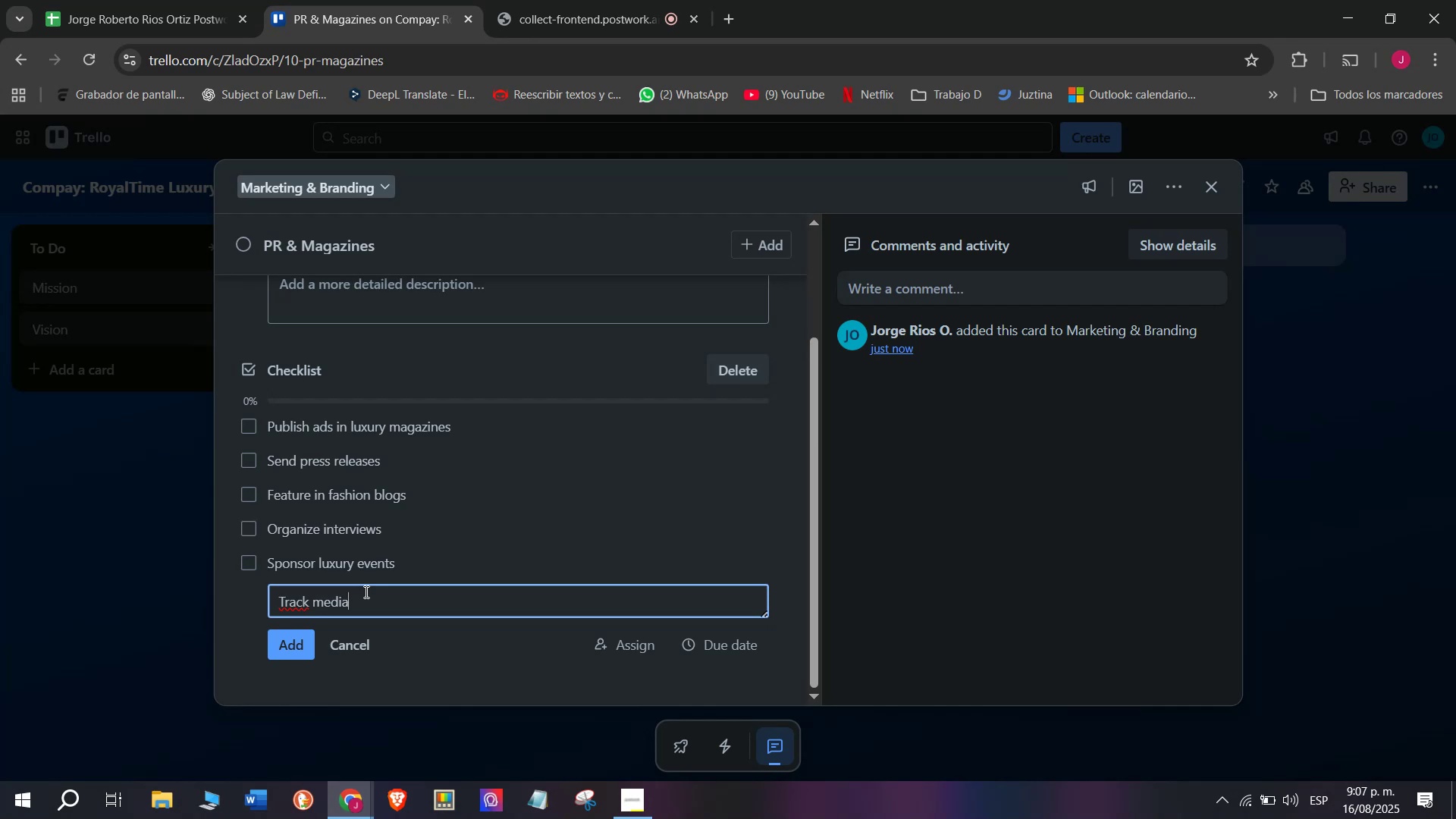 
wait(11.51)
 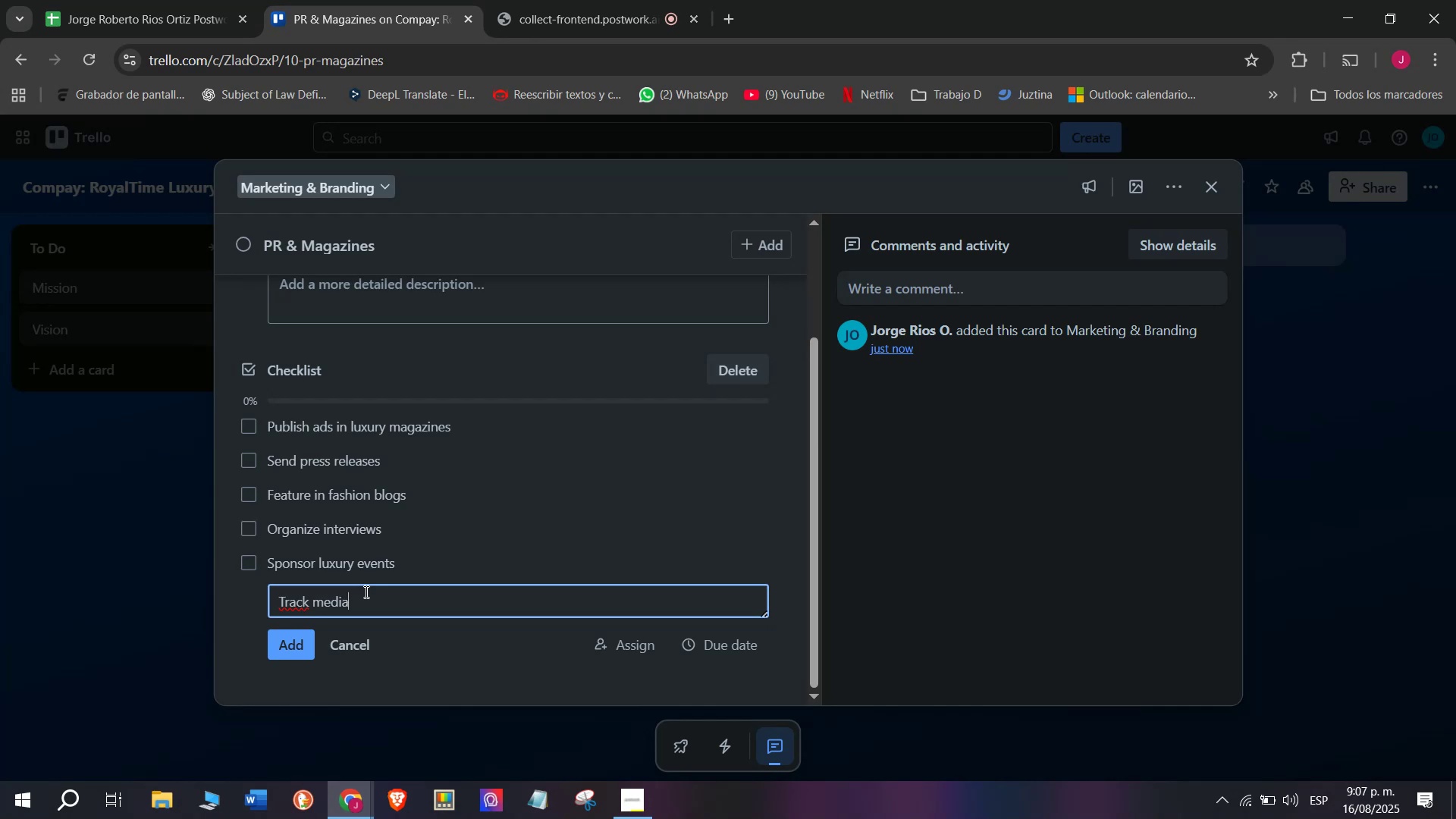 
type( coverage)
 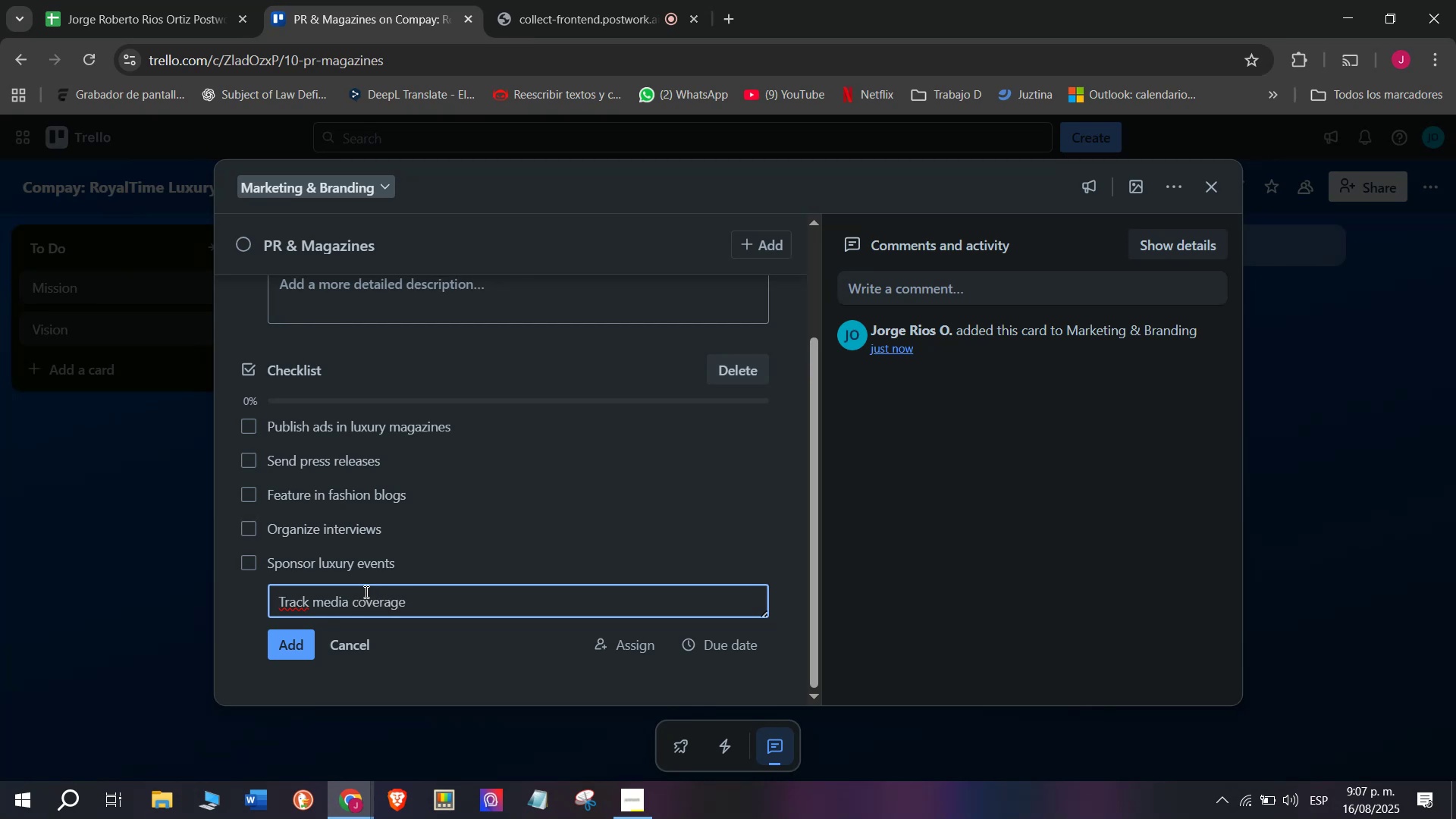 
key(Enter)
 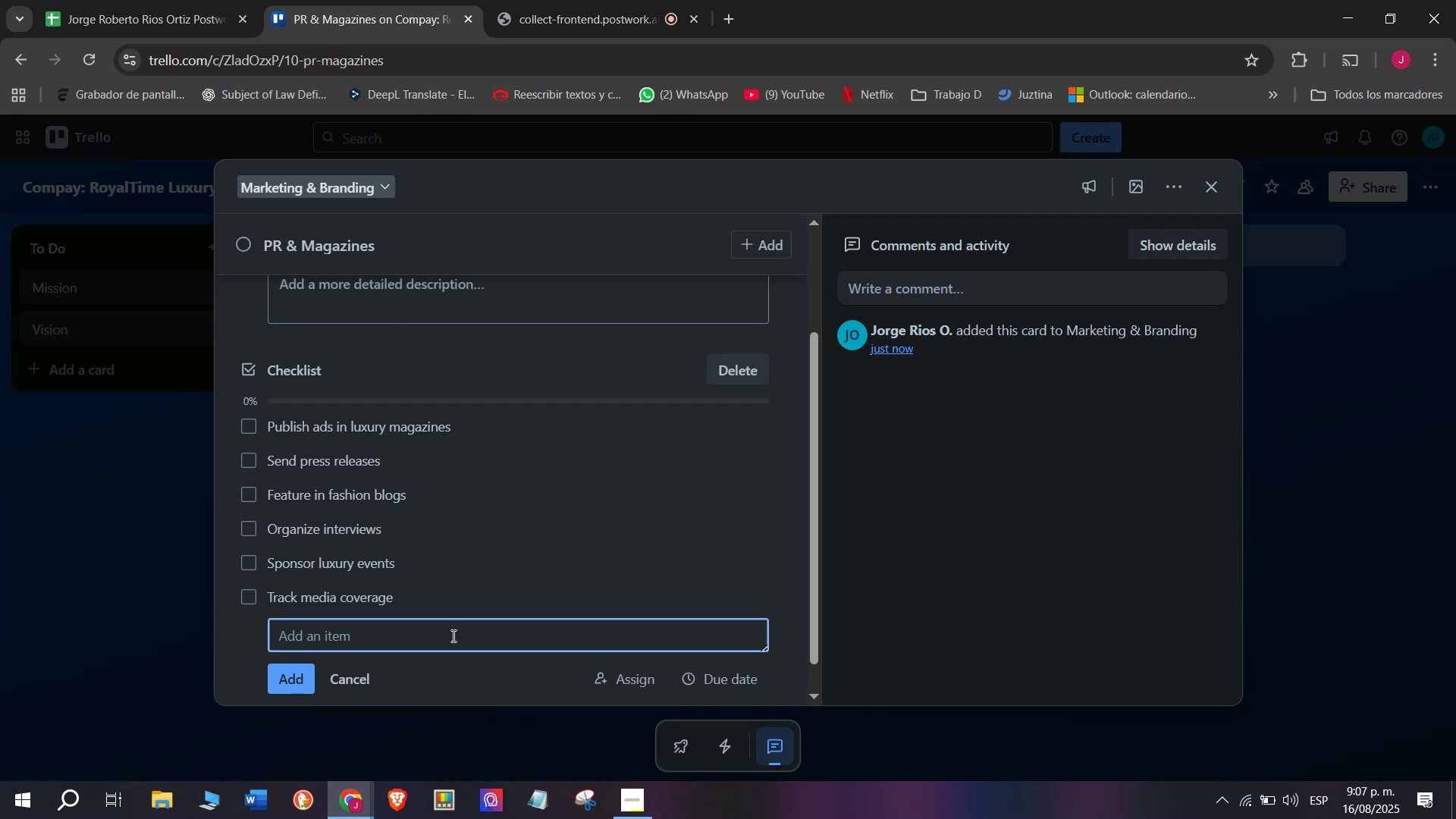 
scroll: coordinate [452, 635], scroll_direction: down, amount: 2.0
 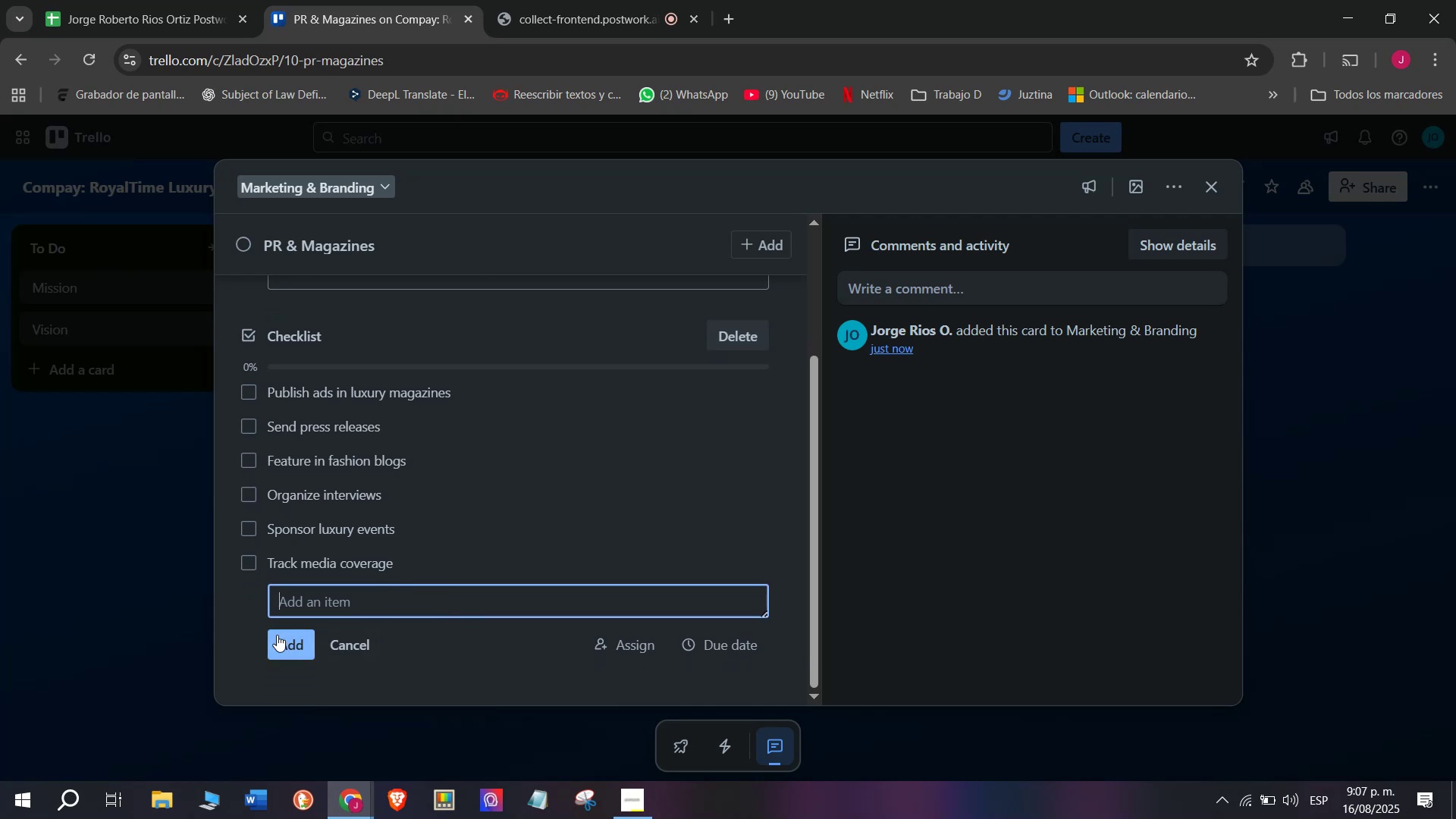 
scroll: coordinate [323, 458], scroll_direction: up, amount: 4.0
 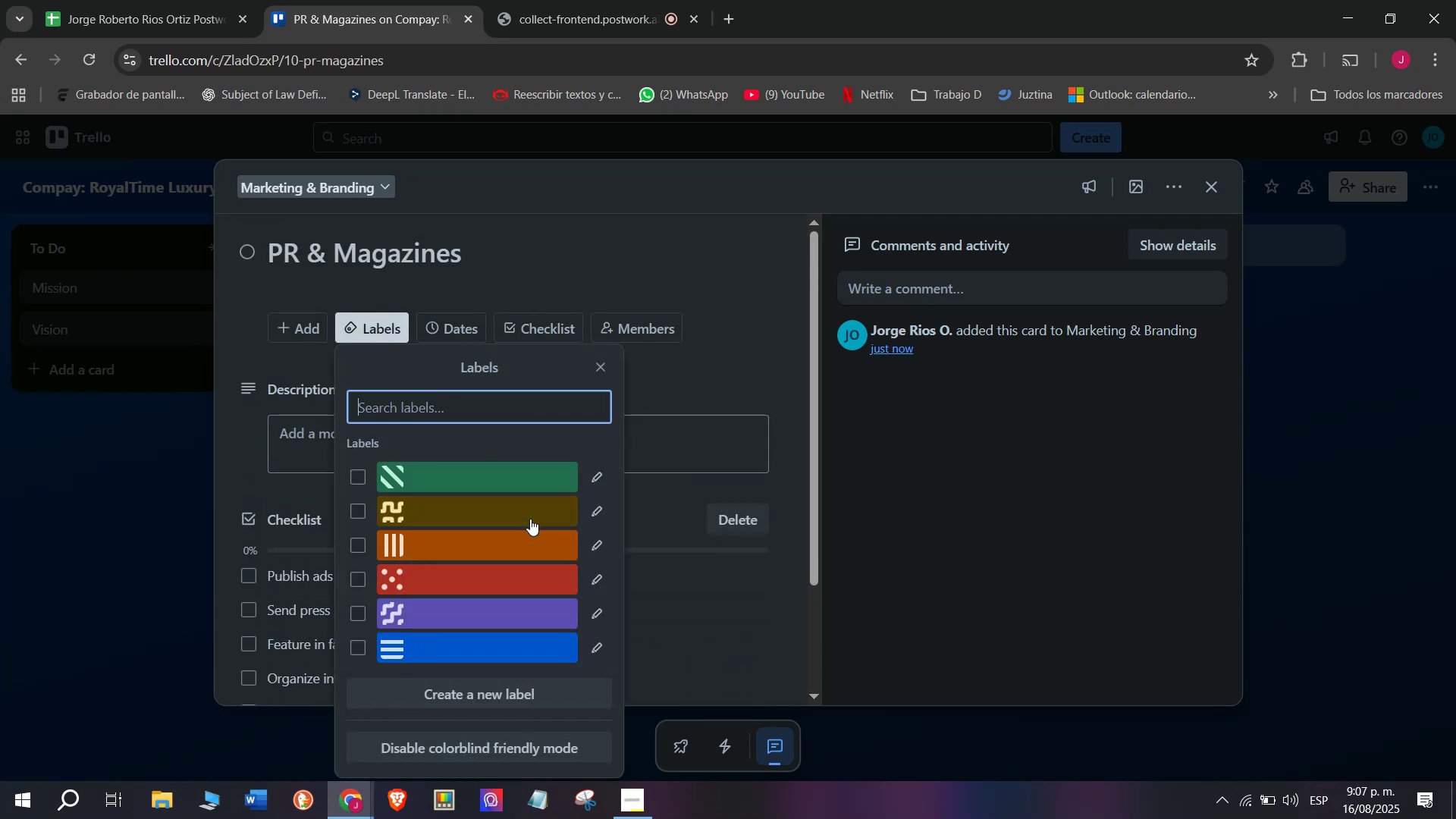 
left_click([520, 511])
 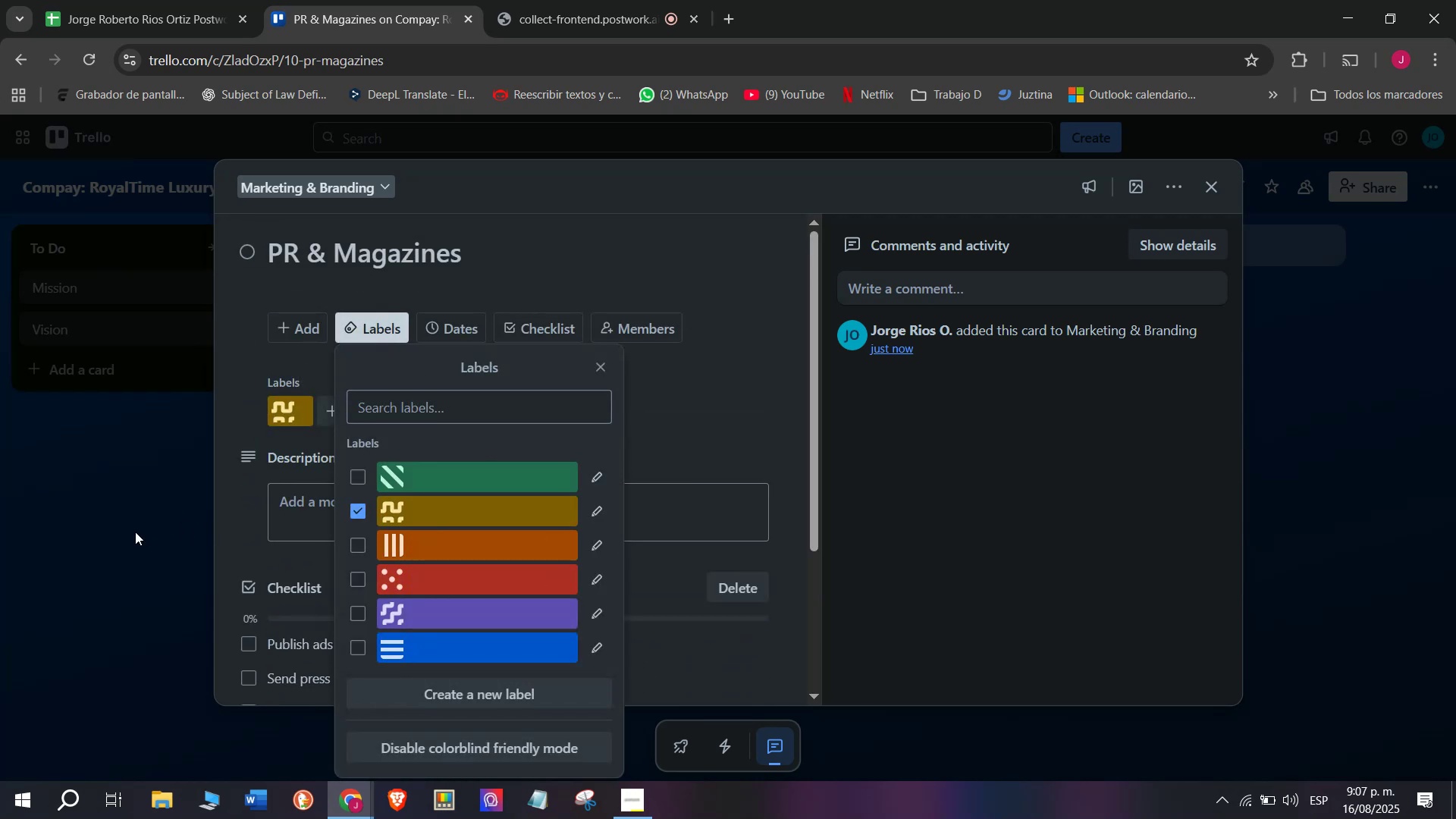 
double_click([135, 532])
 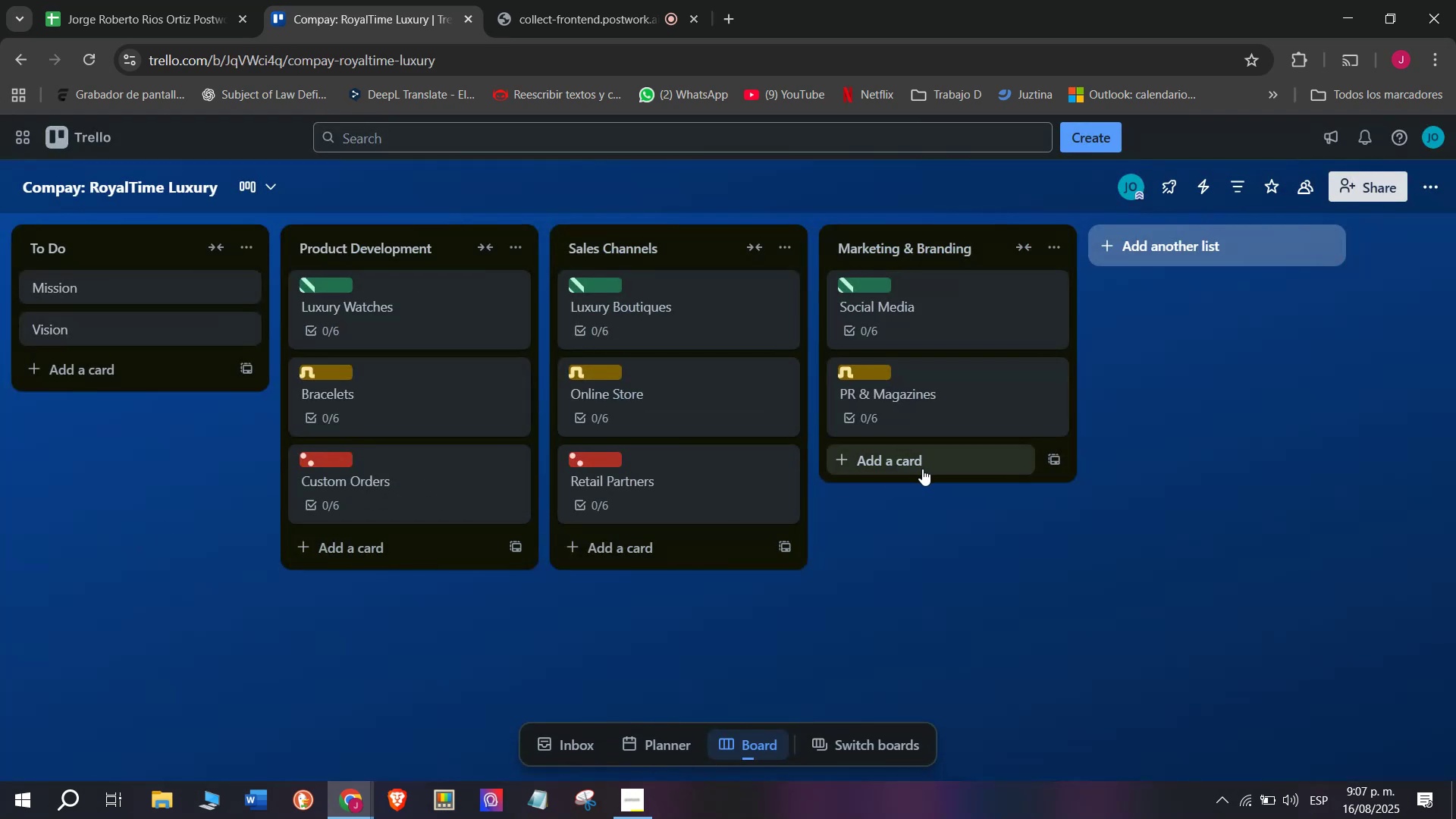 
left_click([924, 469])
 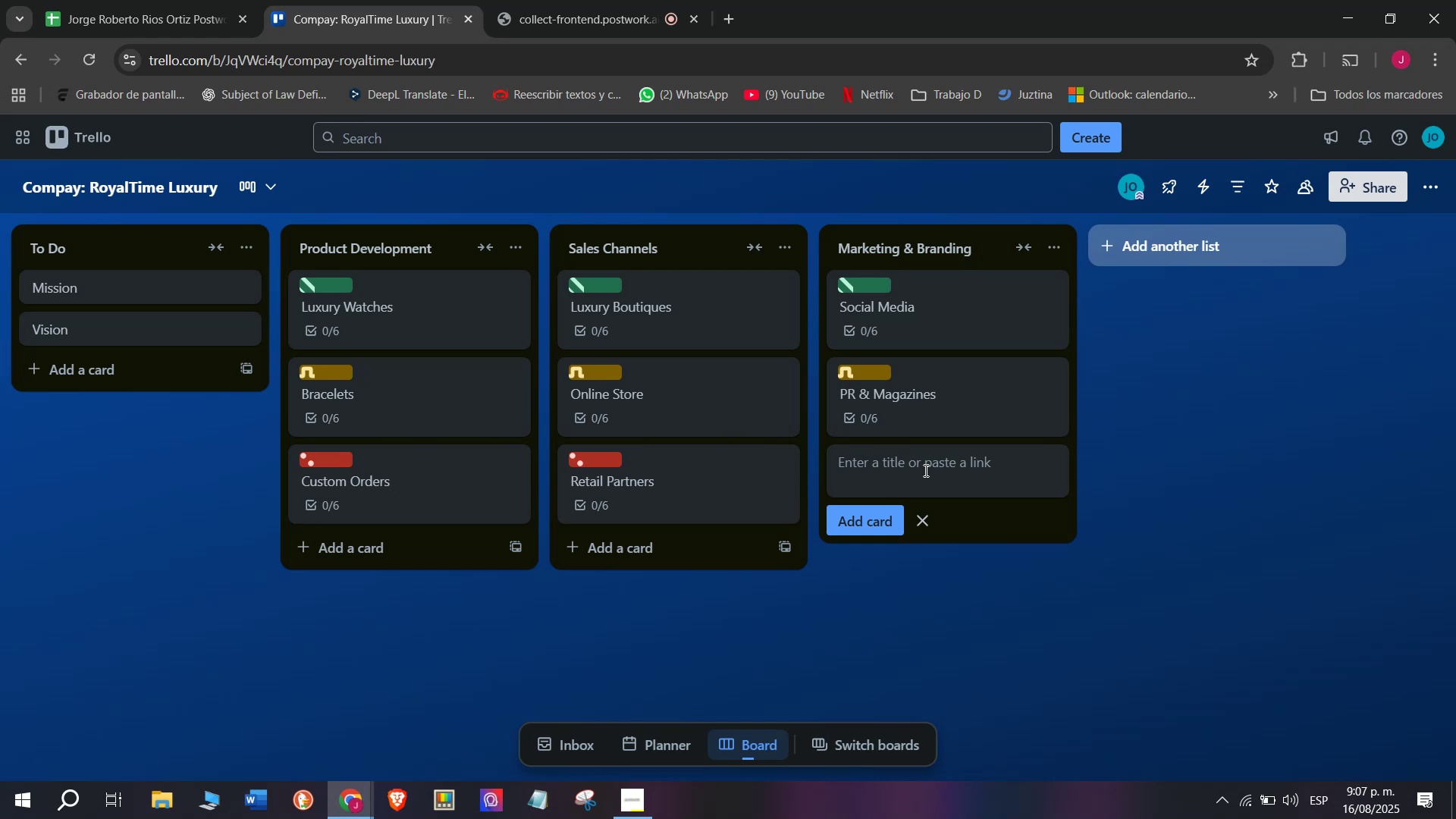 
left_click([928, 469])
 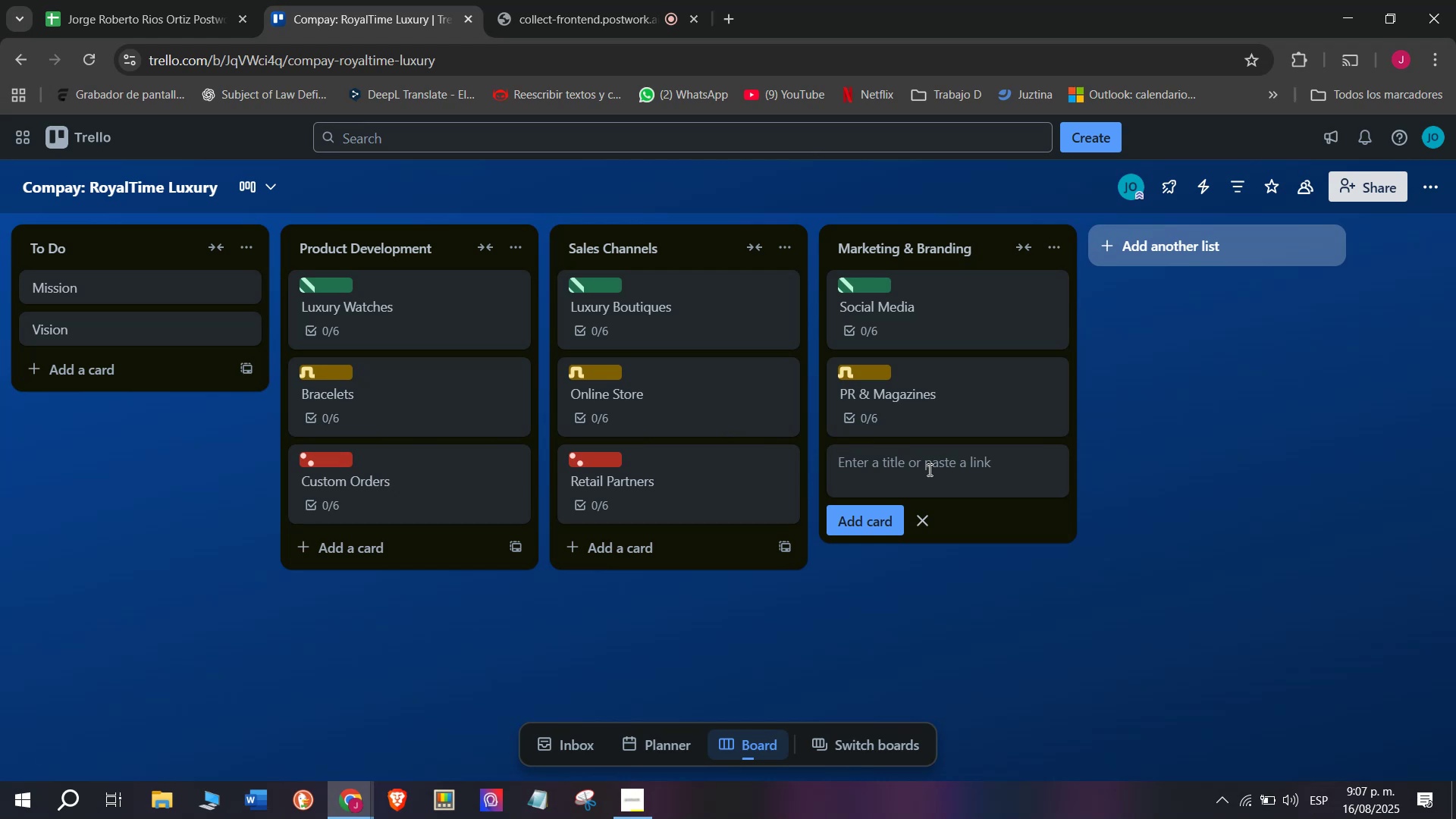 
type(Events)
 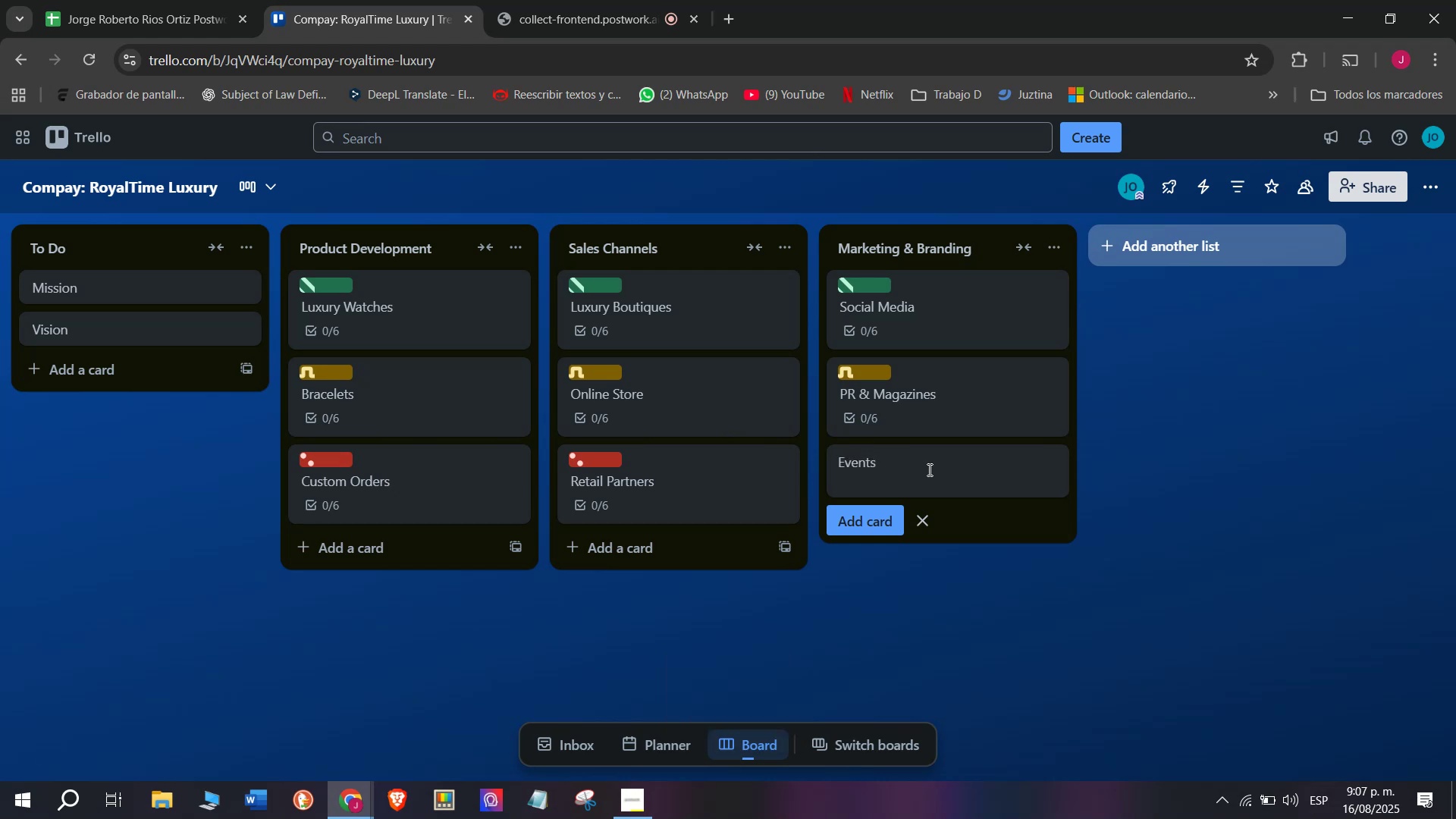 
key(Enter)
 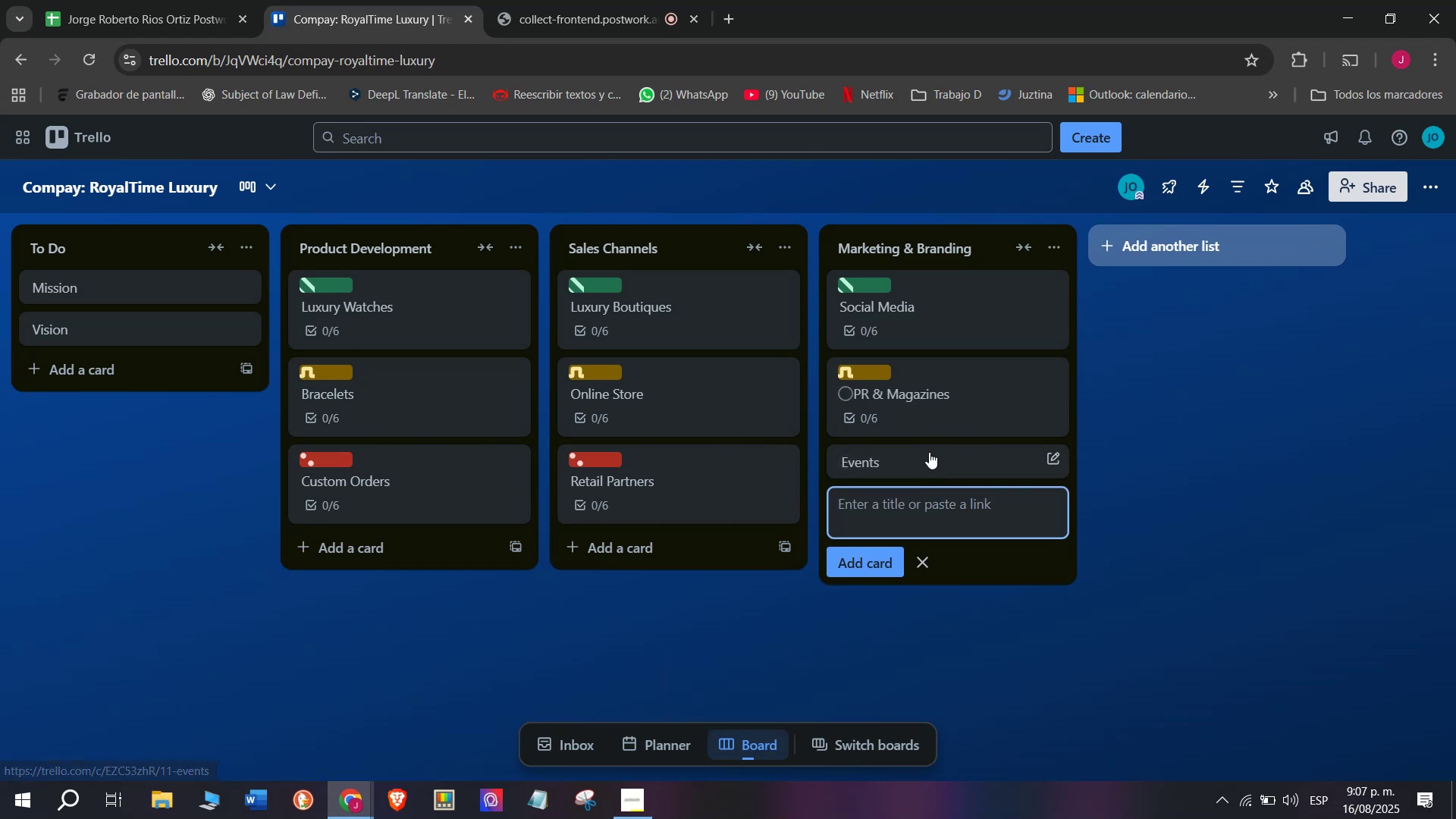 
left_click([929, 453])
 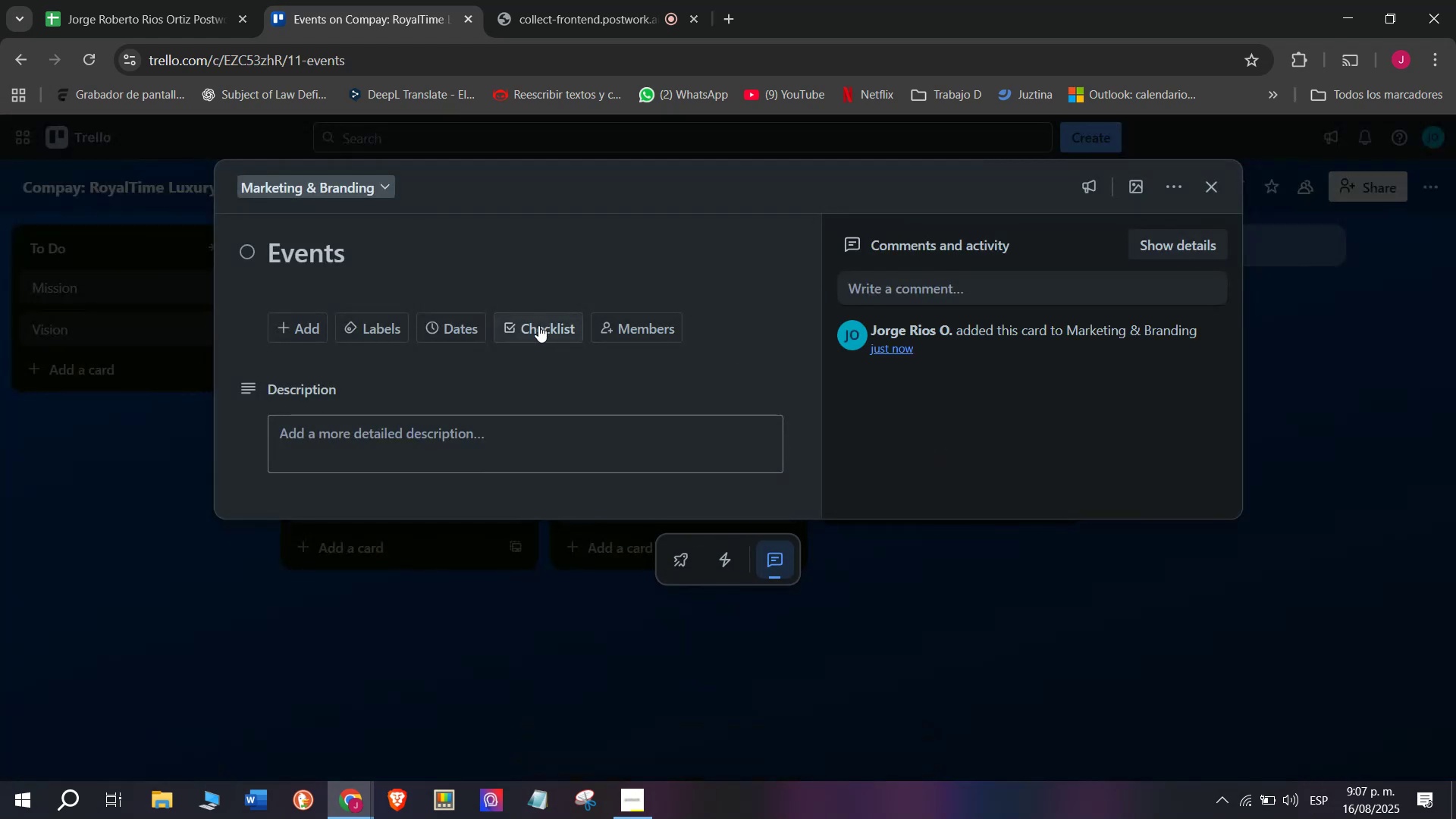 
left_click([538, 326])
 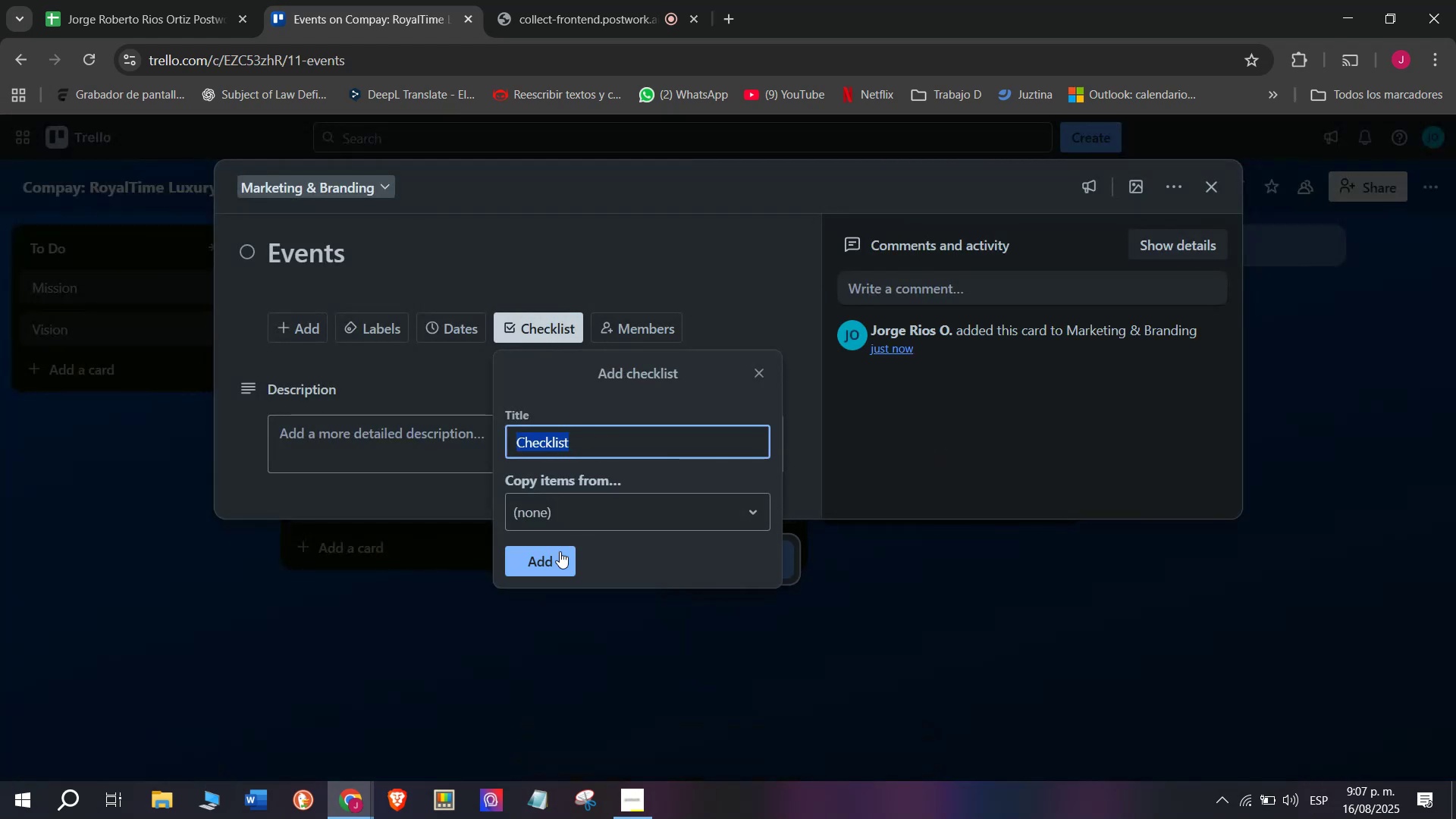 
left_click([560, 555])
 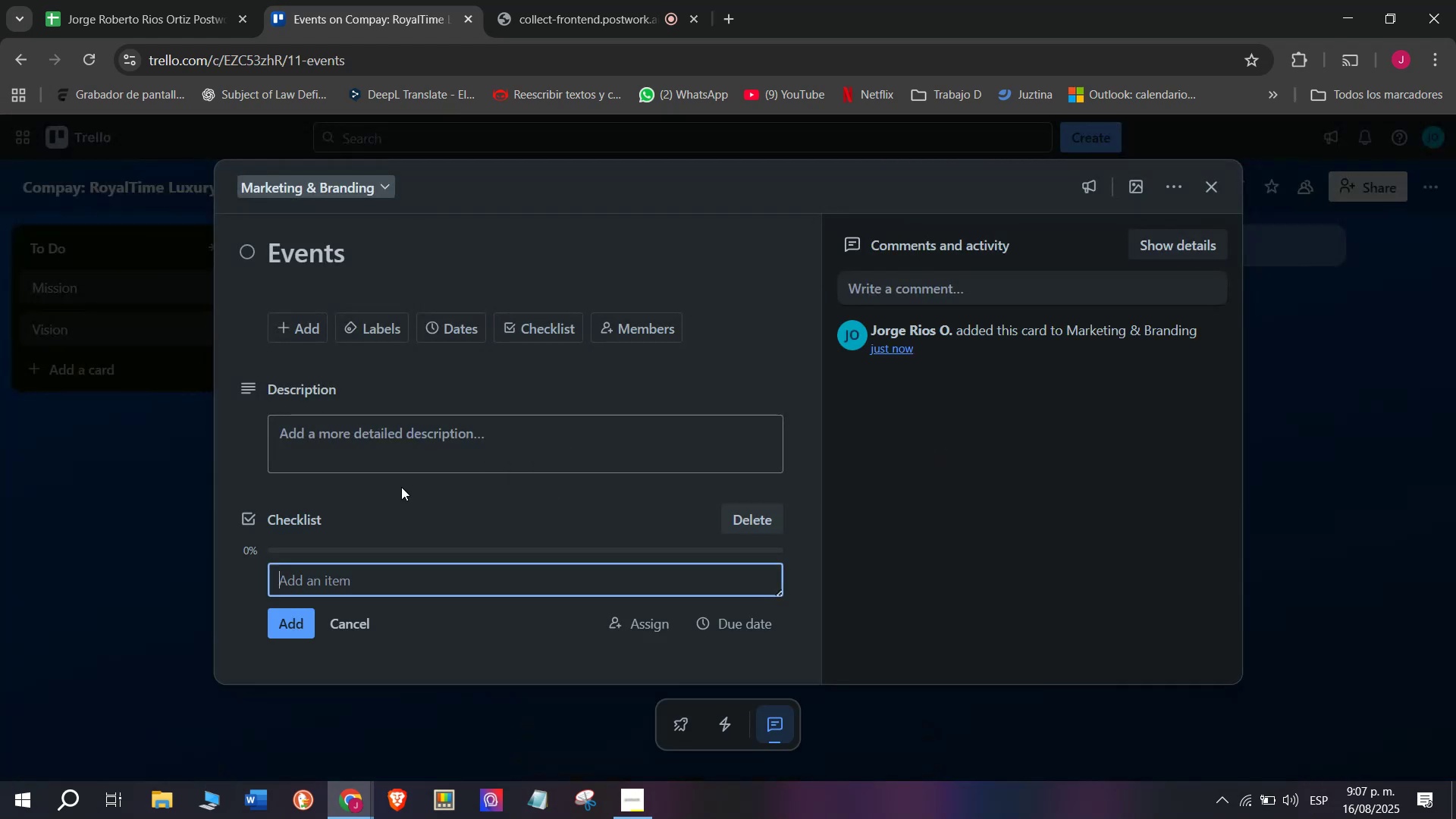 
scroll: coordinate [399, 542], scroll_direction: down, amount: 1.0
 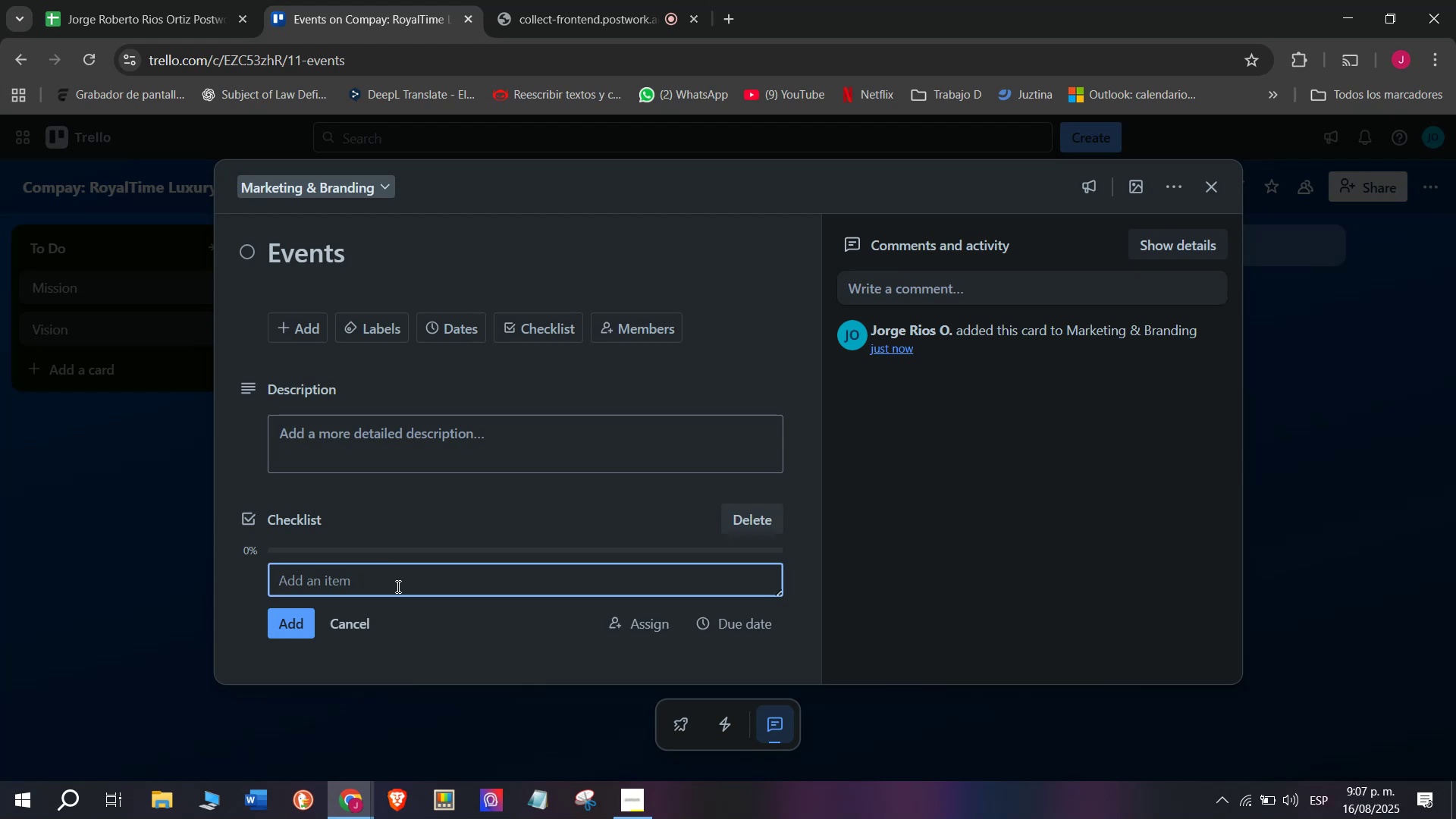 
left_click([397, 586])
 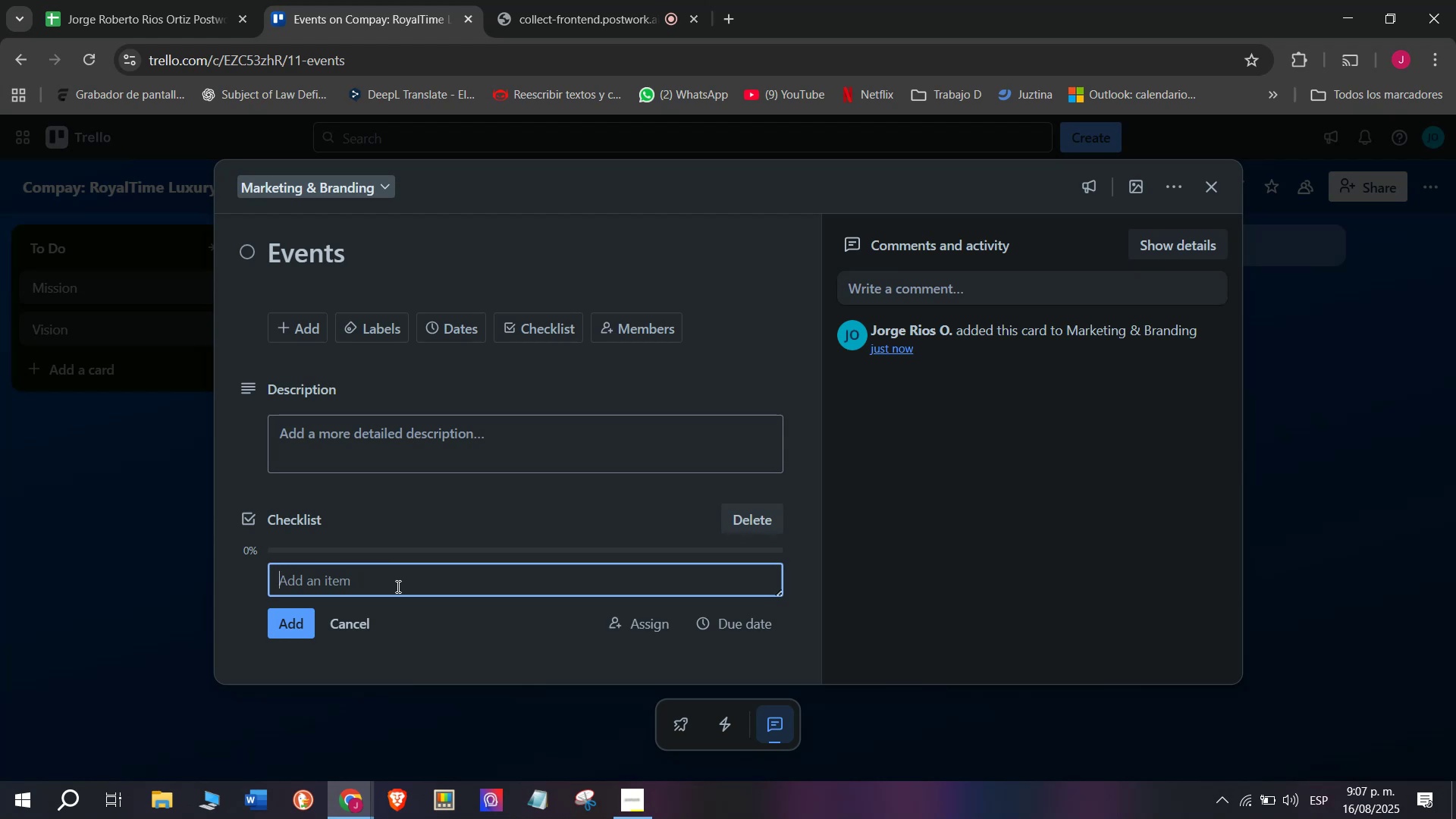 
type(Host excl)
 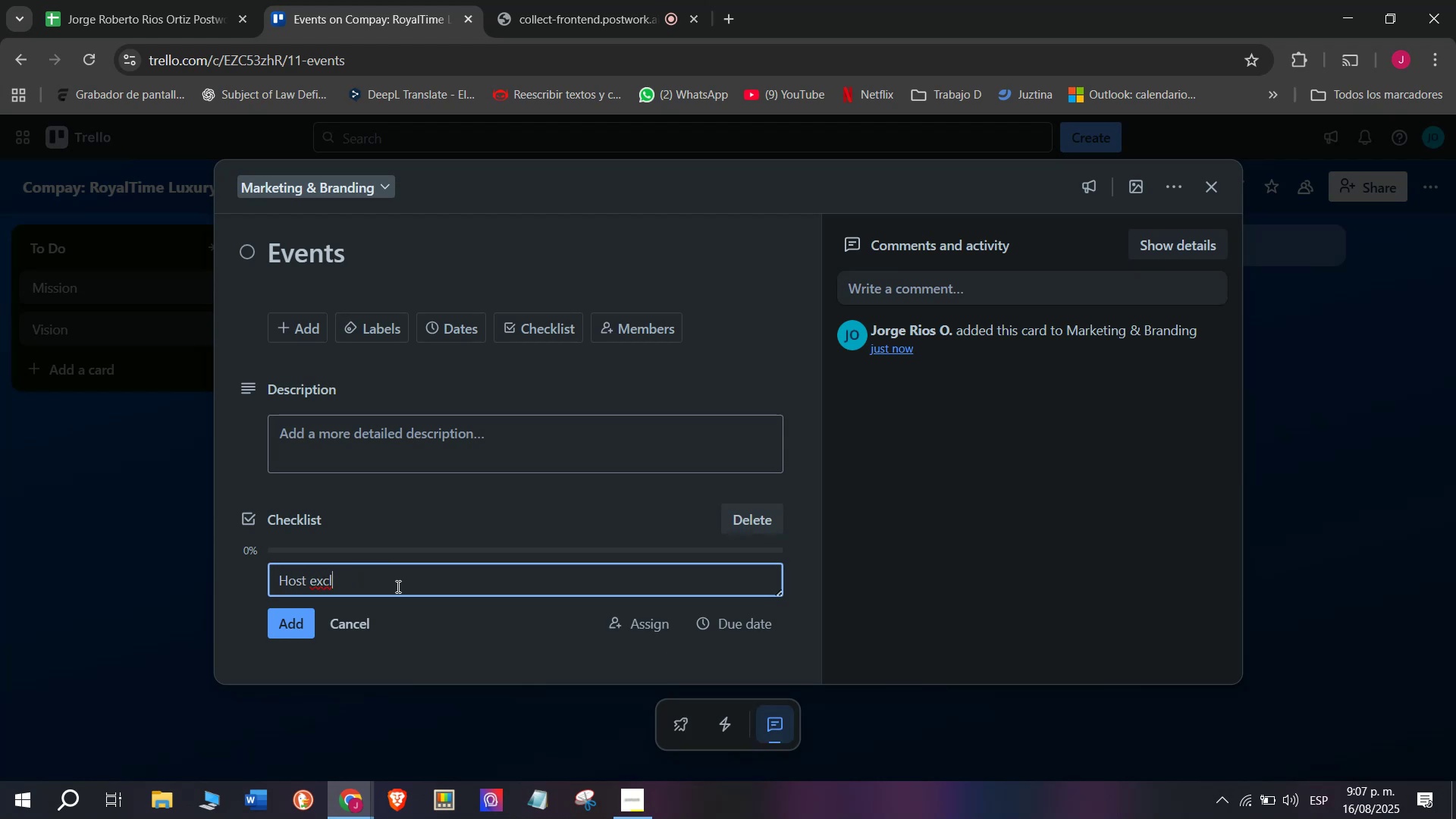 
wait(5.83)
 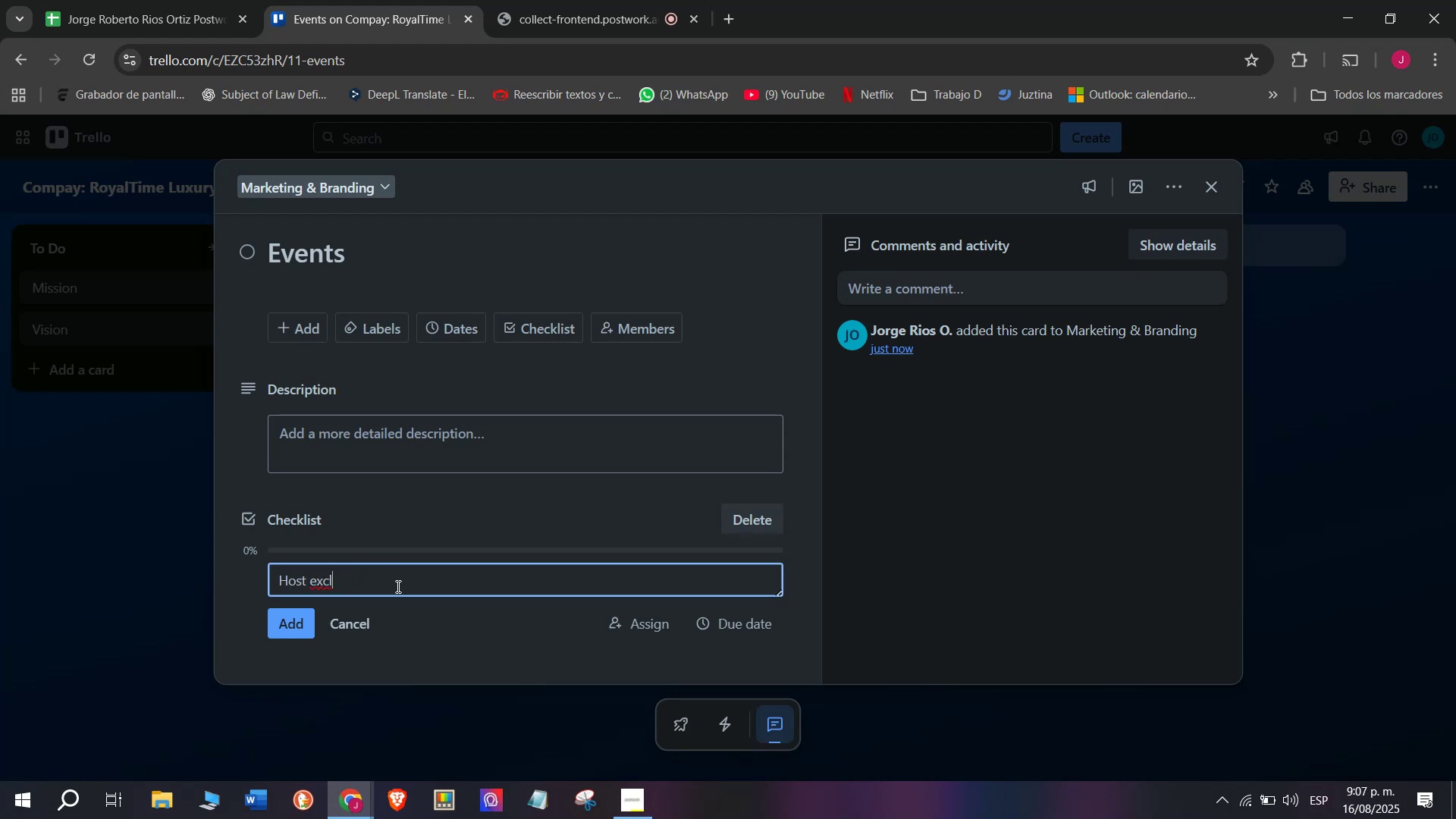 
key(Backspace)
key(Backspace)
type(clusive gala dinners)
 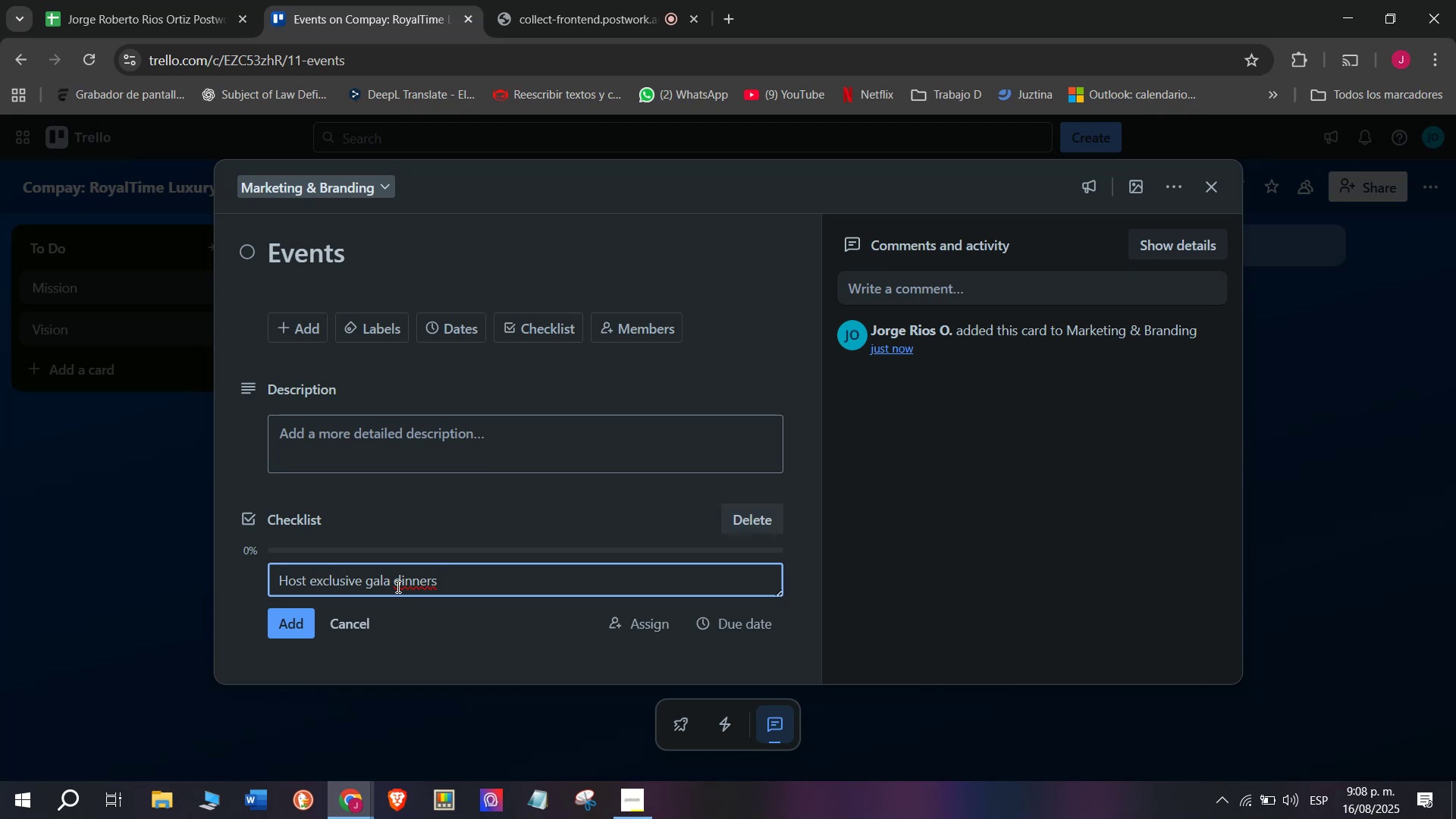 
wait(8.07)
 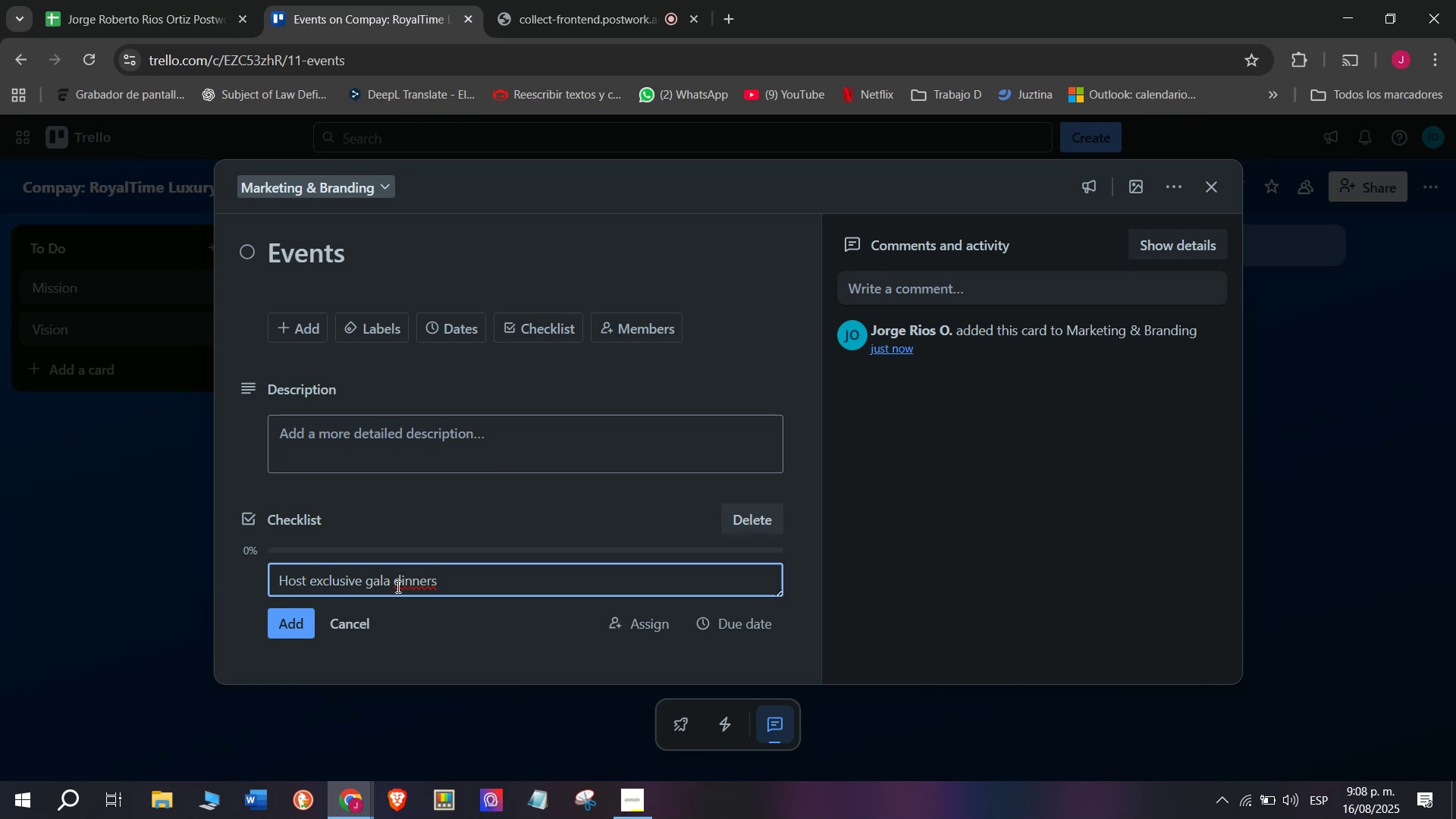 
key(Enter)
 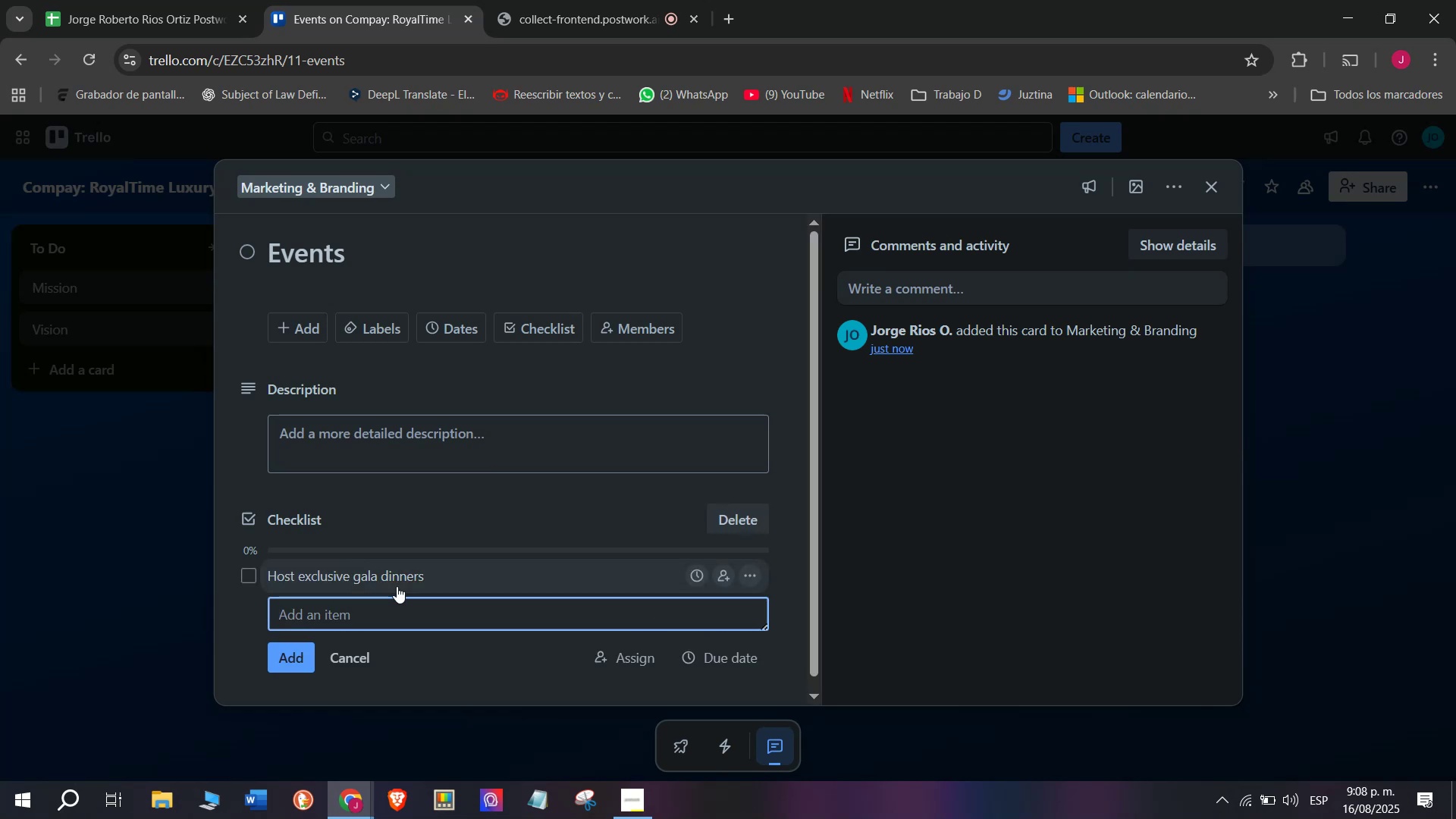 
type(Organize luxury)
 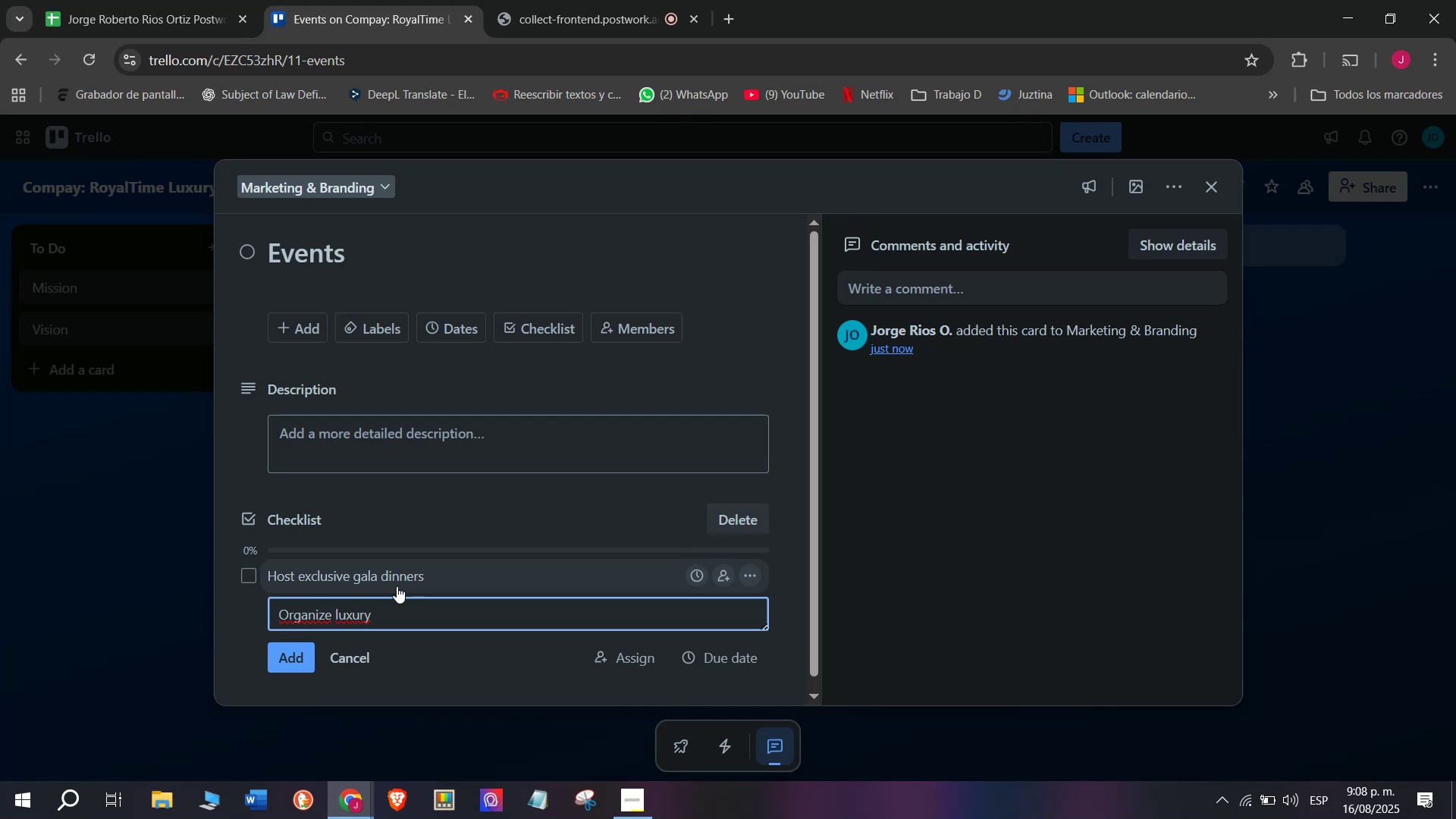 
wait(6.72)
 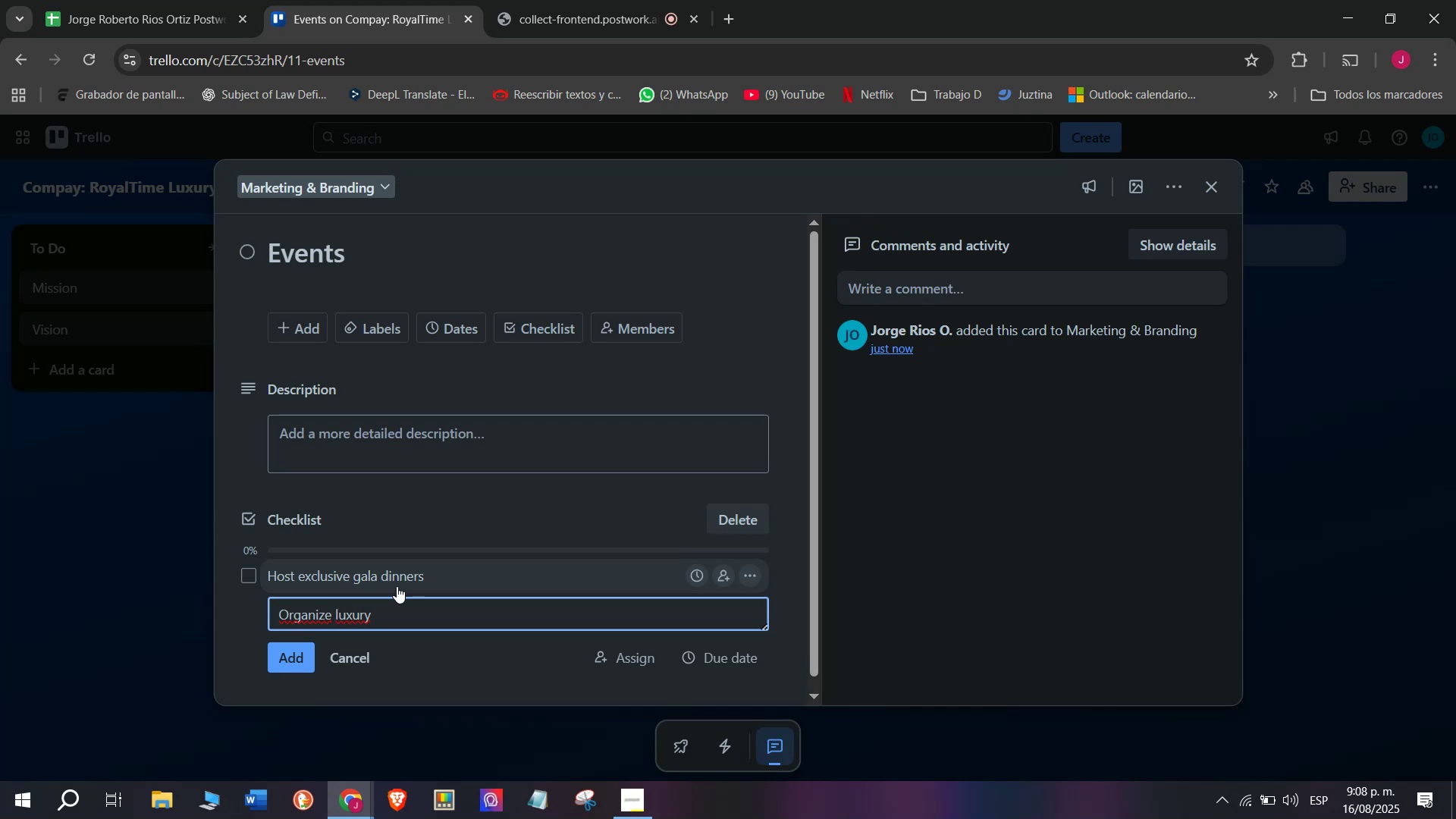 
type( watch fairs)
 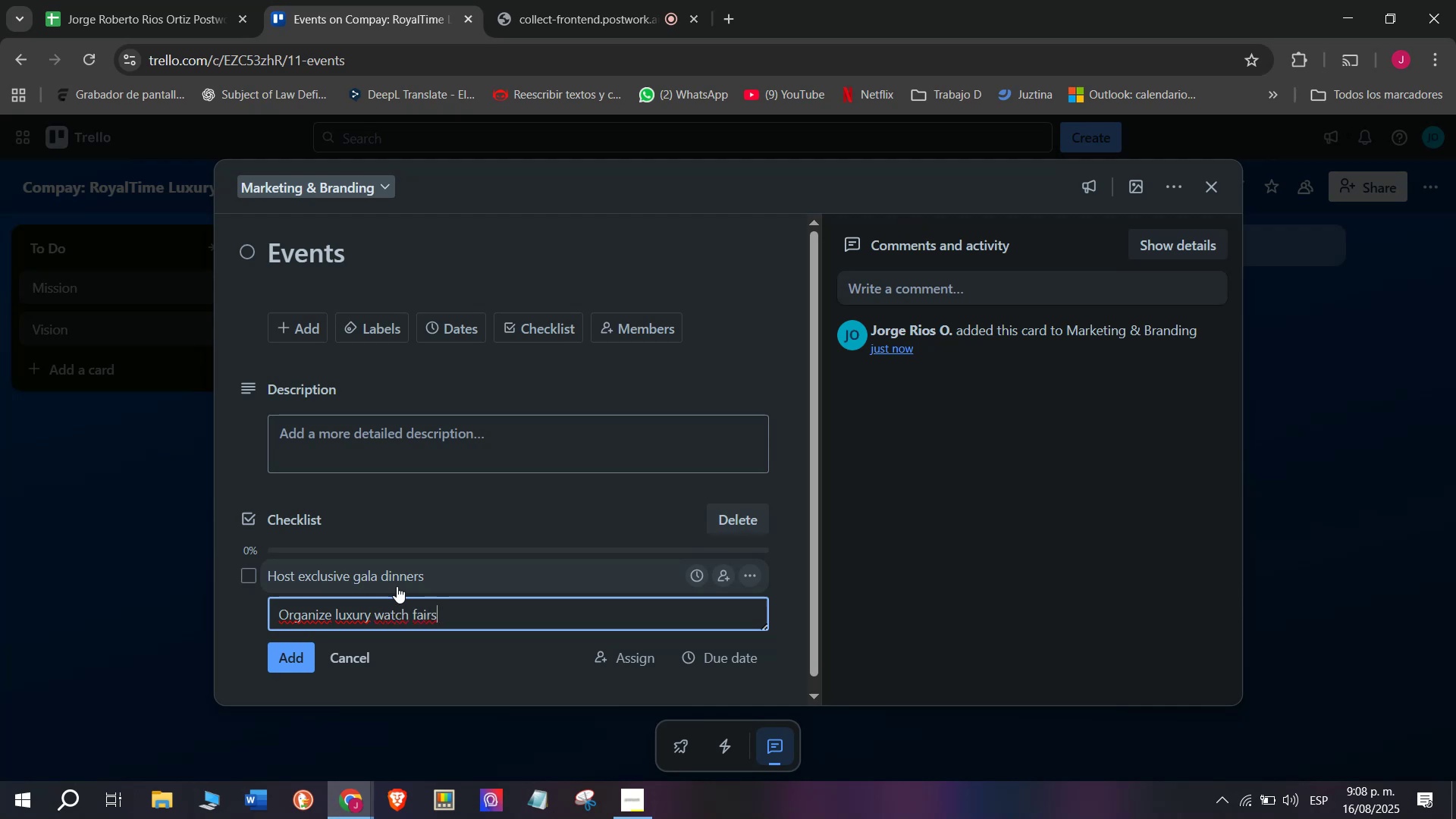 
key(Enter)
 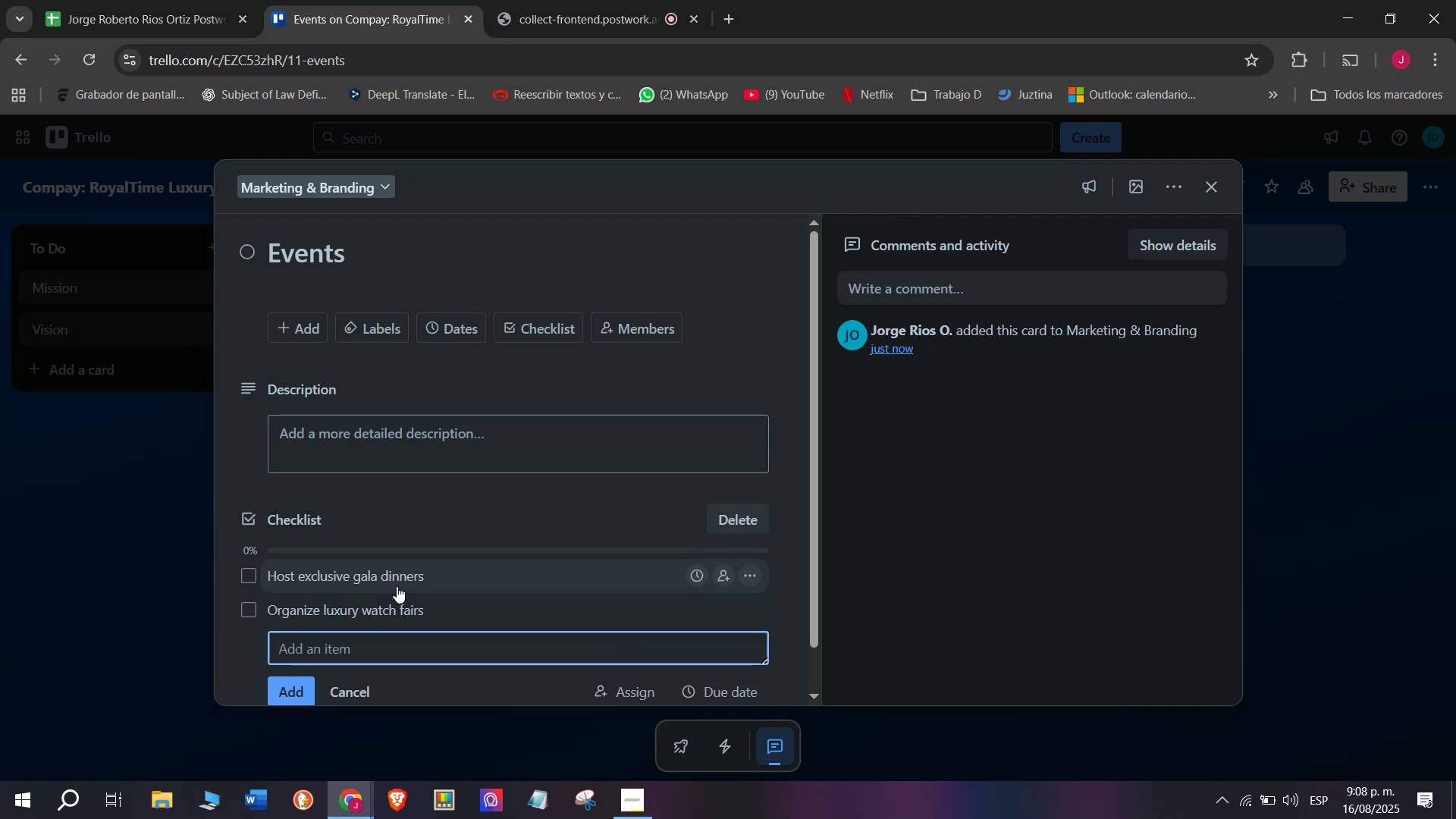 
type(Partner eith)
key(Backspace)
key(Backspace)
key(Backspace)
key(Backspace)
type(with yach)
 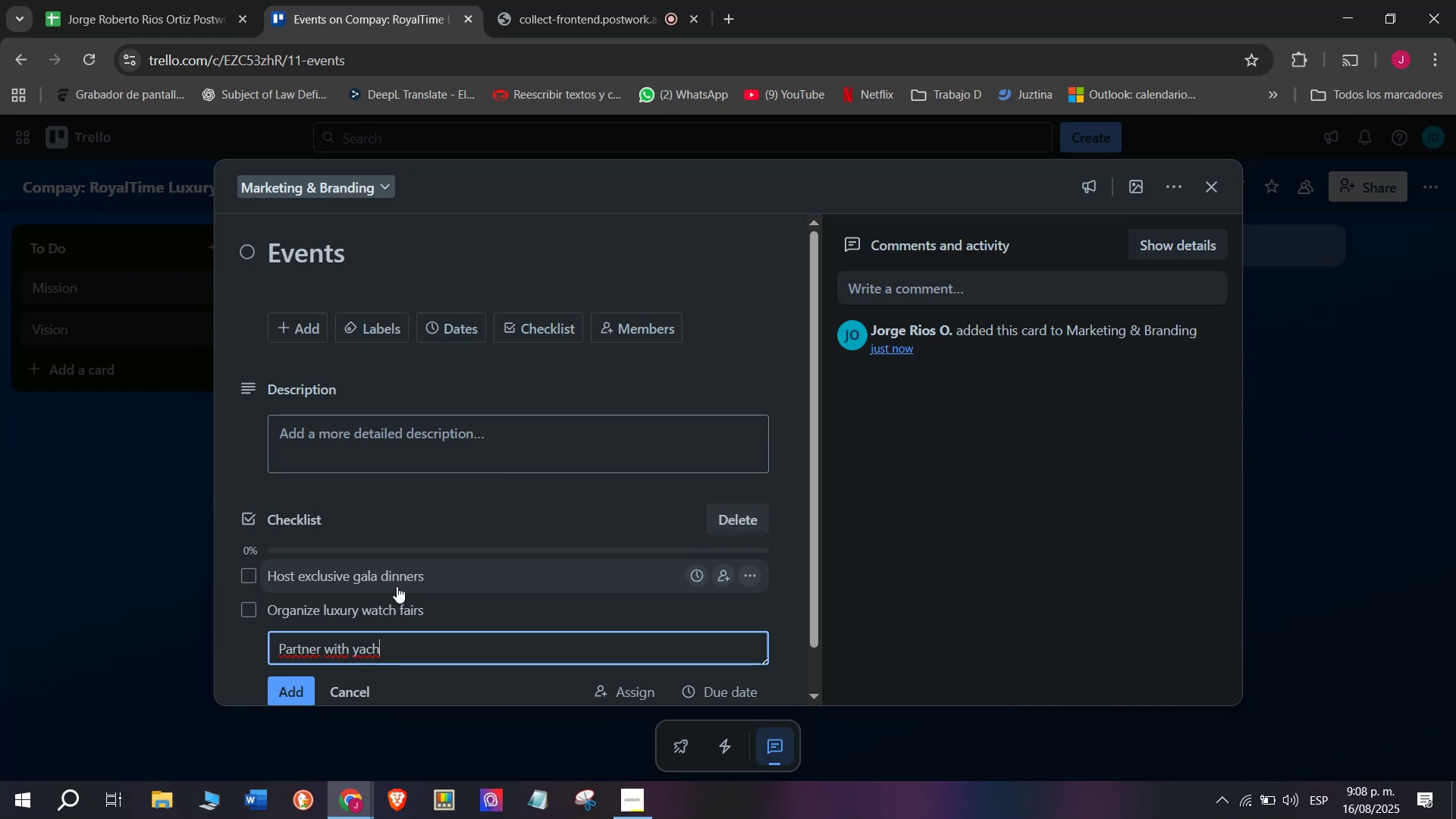 
key(Backspace)
key(Backspace)
type(cht clibs)
key(Backspace)
key(Backspace)
key(Backspace)
type(ubls)
key(Backspace)
key(Backspace)
type(s)
 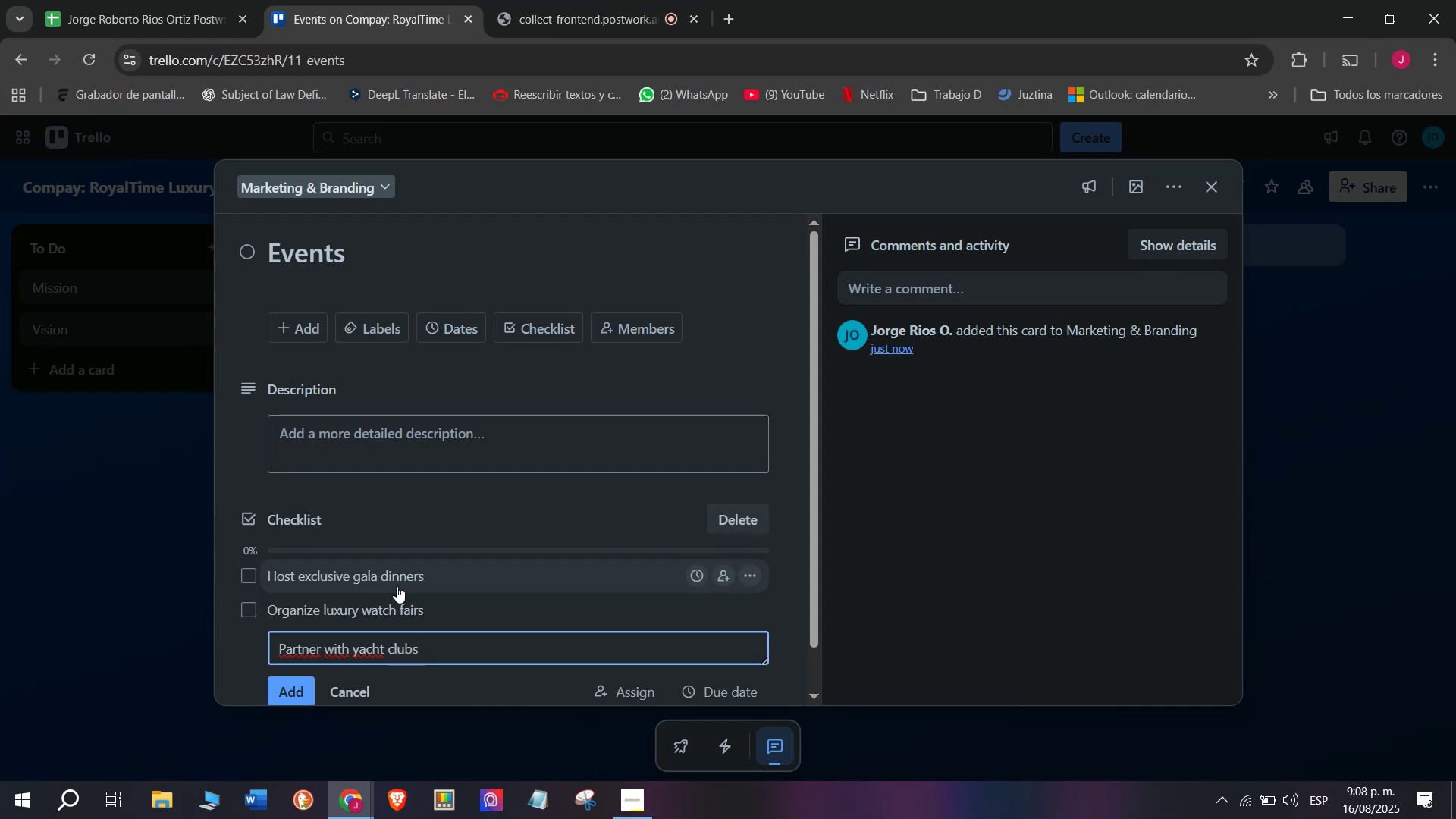 
key(Enter)
 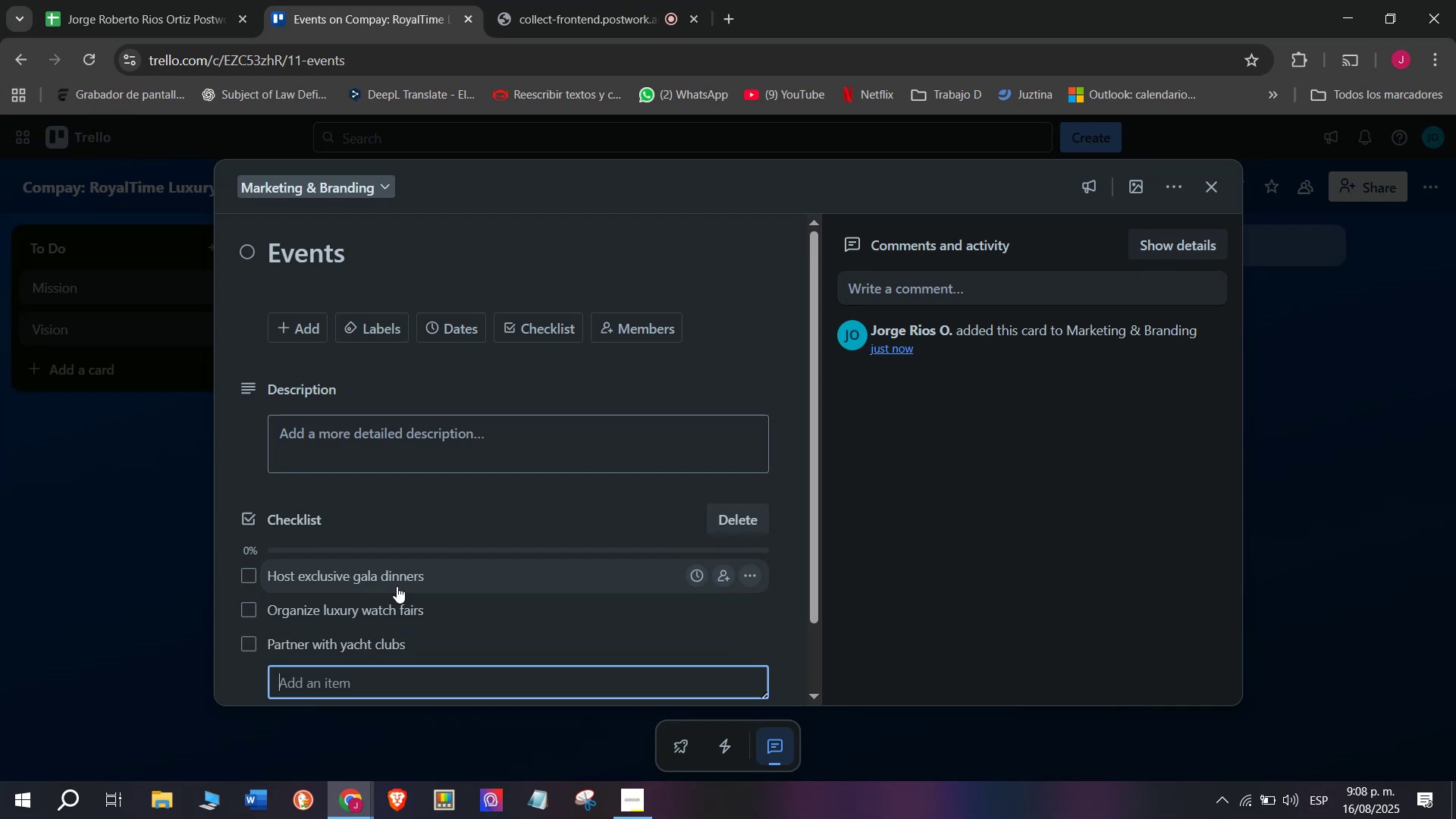 
type(Lanch)
key(Backspace)
key(Backspace)
key(Backspace)
type(ucn)
key(Backspace)
key(Backspace)
type(nch new collection sh0p)
key(Backspace)
key(Backspace)
type(owcases)
 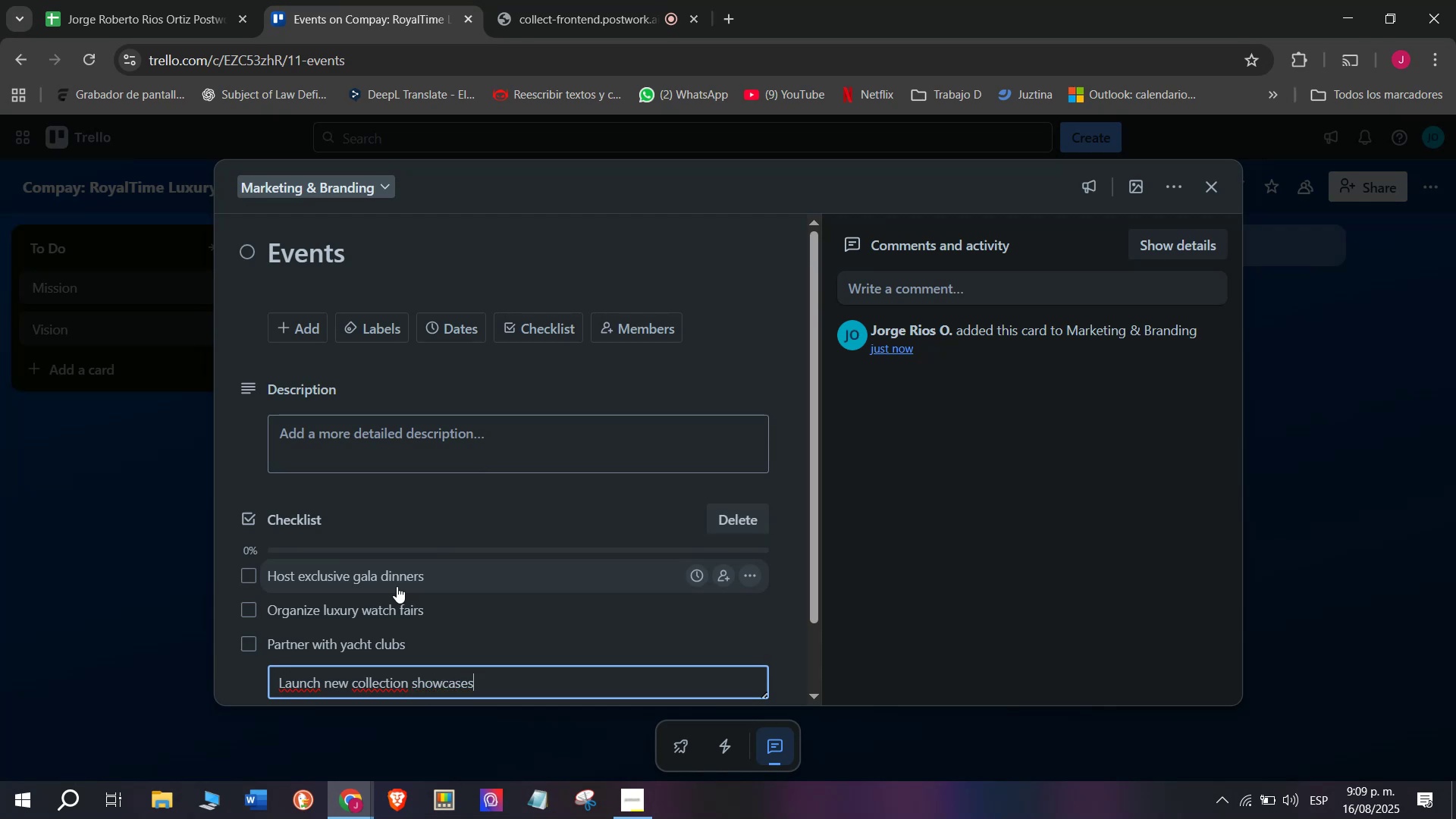 
key(Enter)
 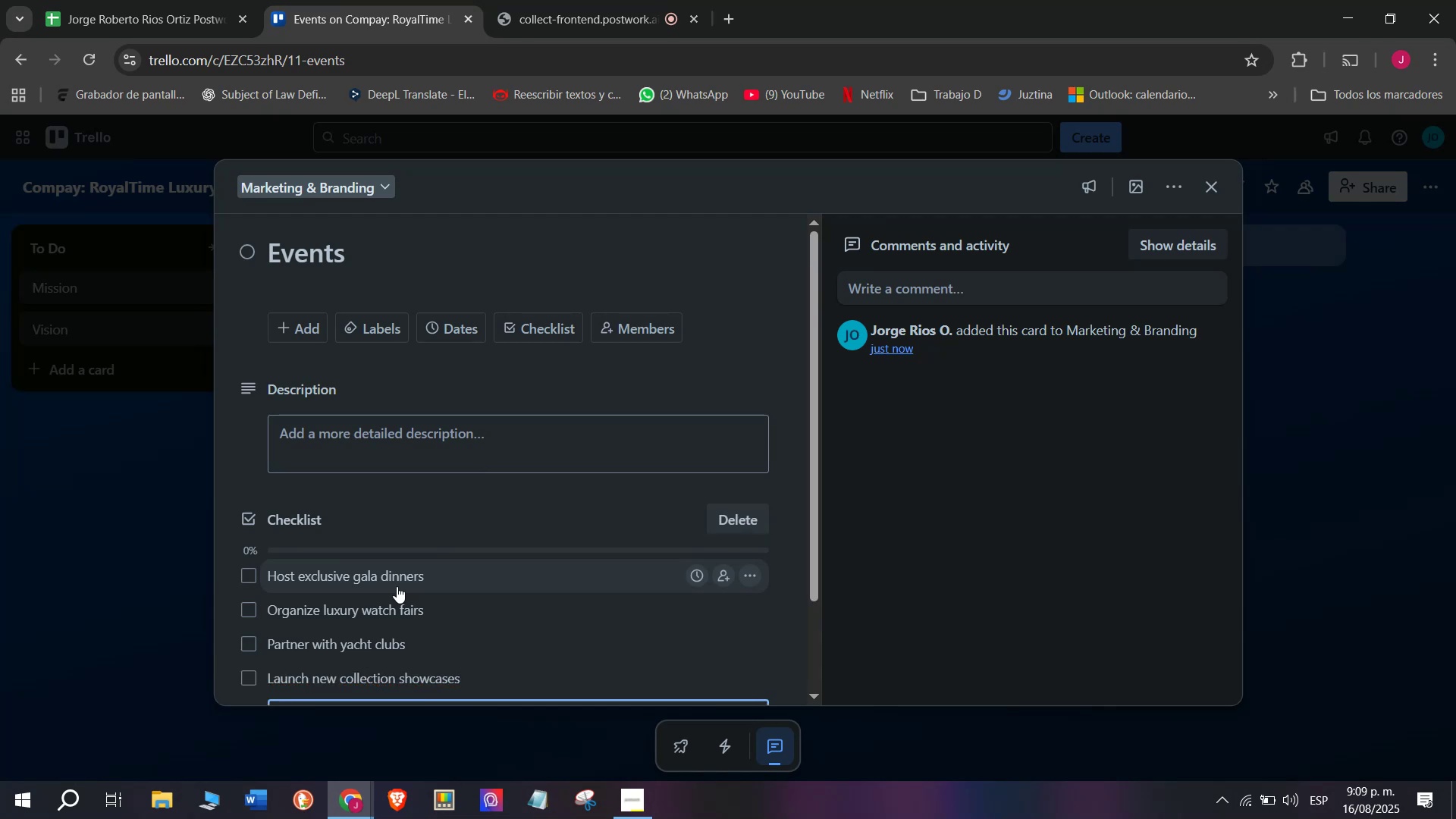 
type(Provide VIP gi)
 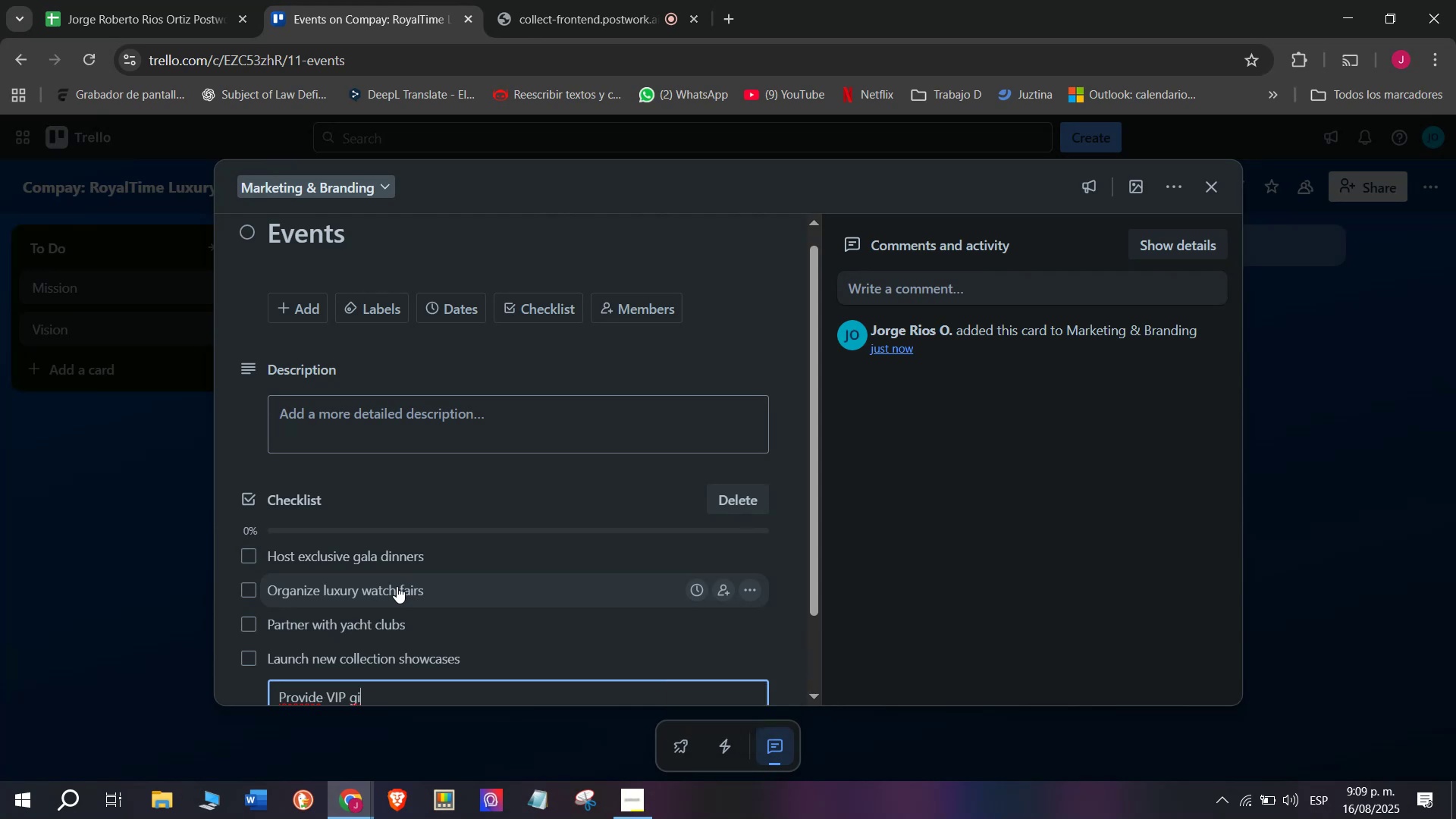 
type(ftsp)
key(Backspace)
 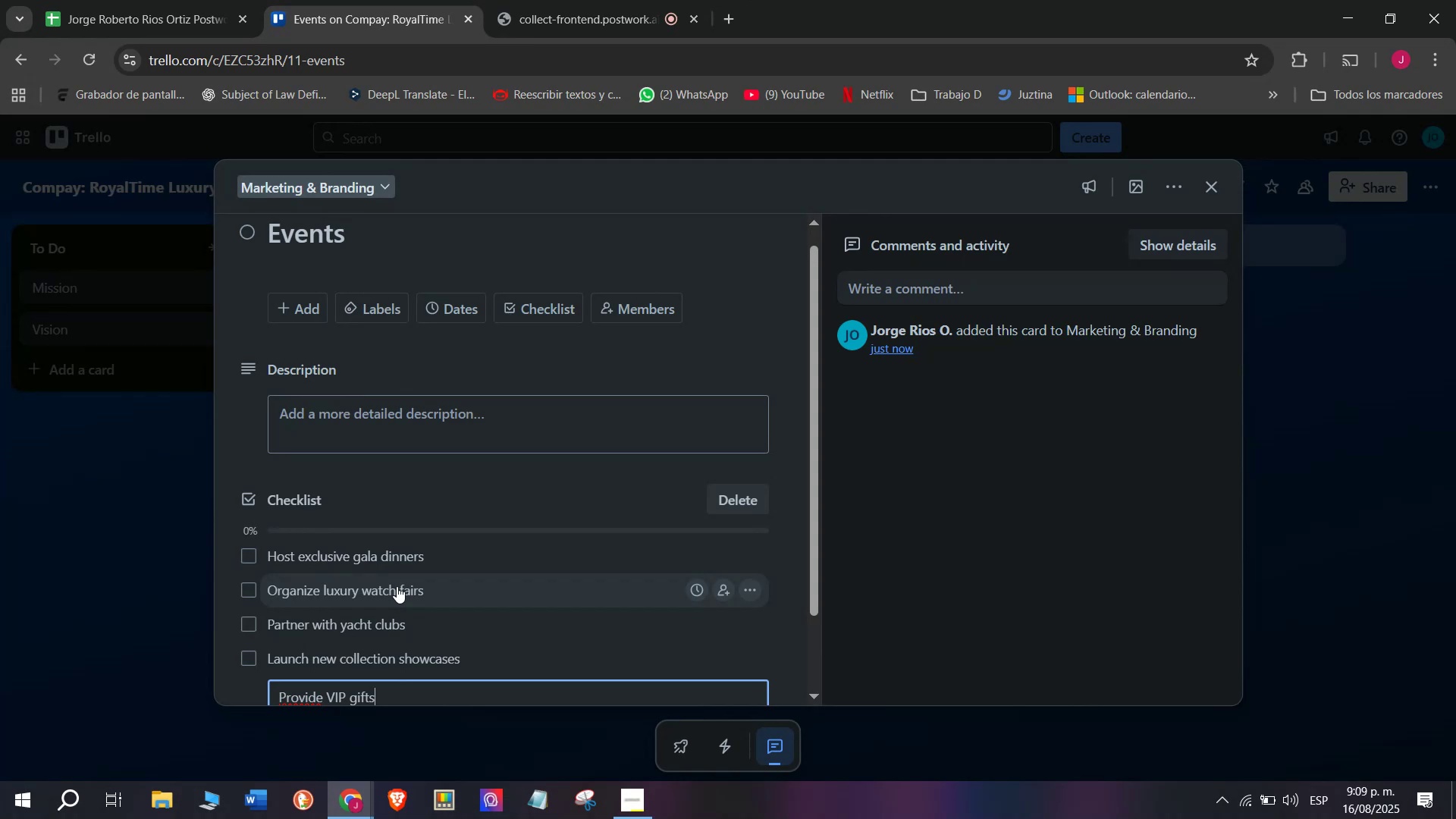 
key(Enter)
 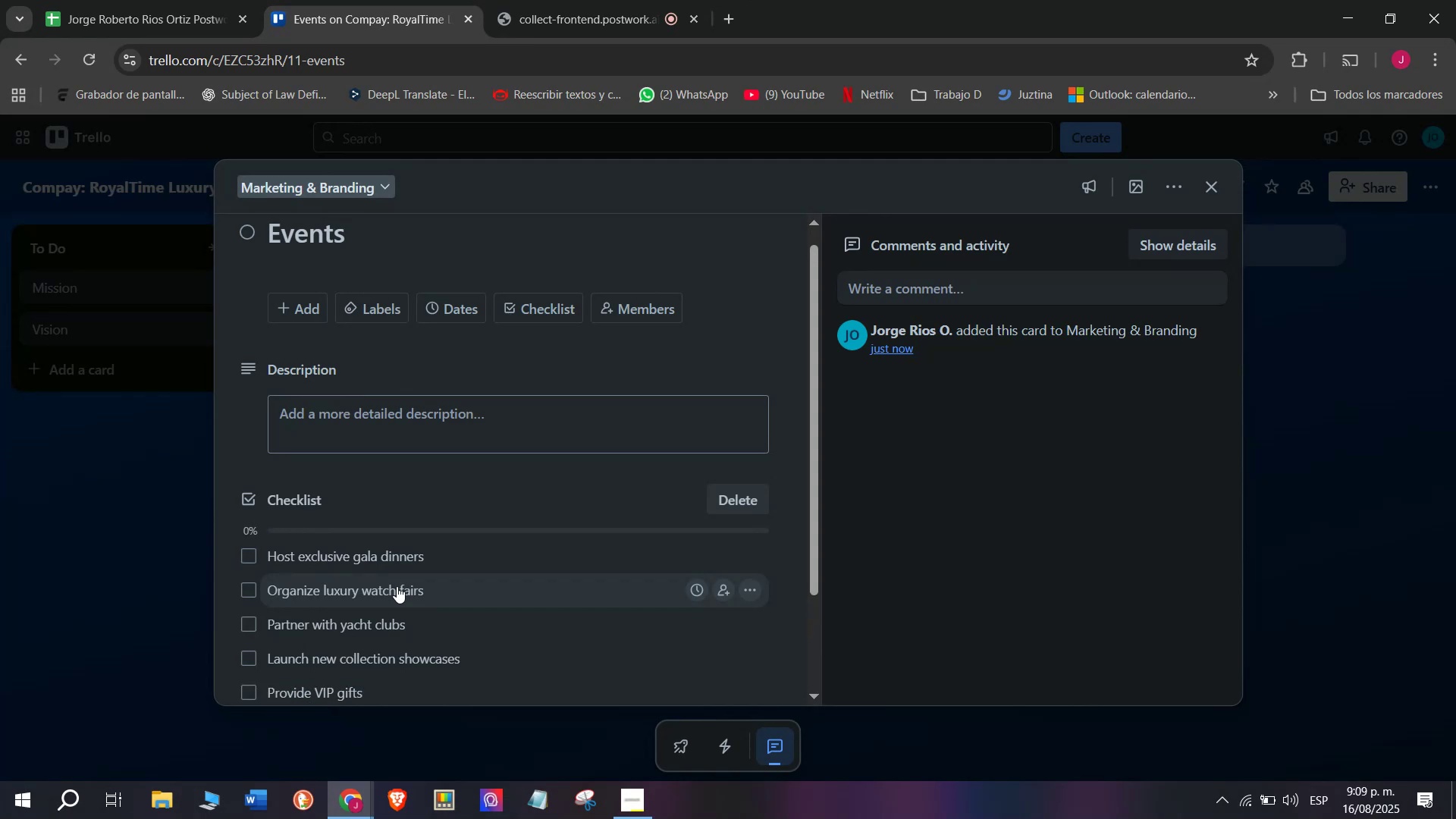 
scroll: coordinate [397, 586], scroll_direction: down, amount: 2.0
 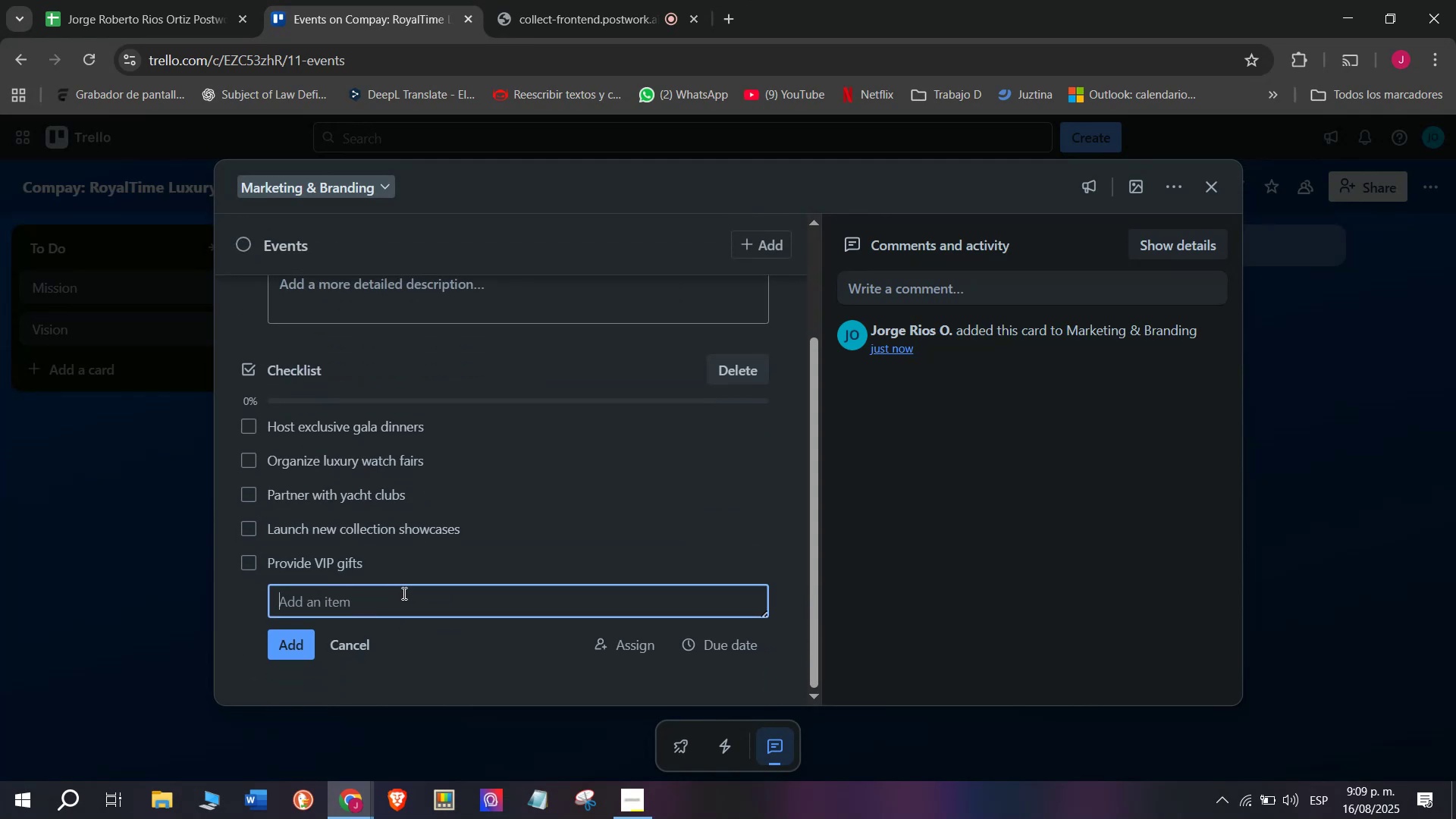 
type(Track attendee feedback)
 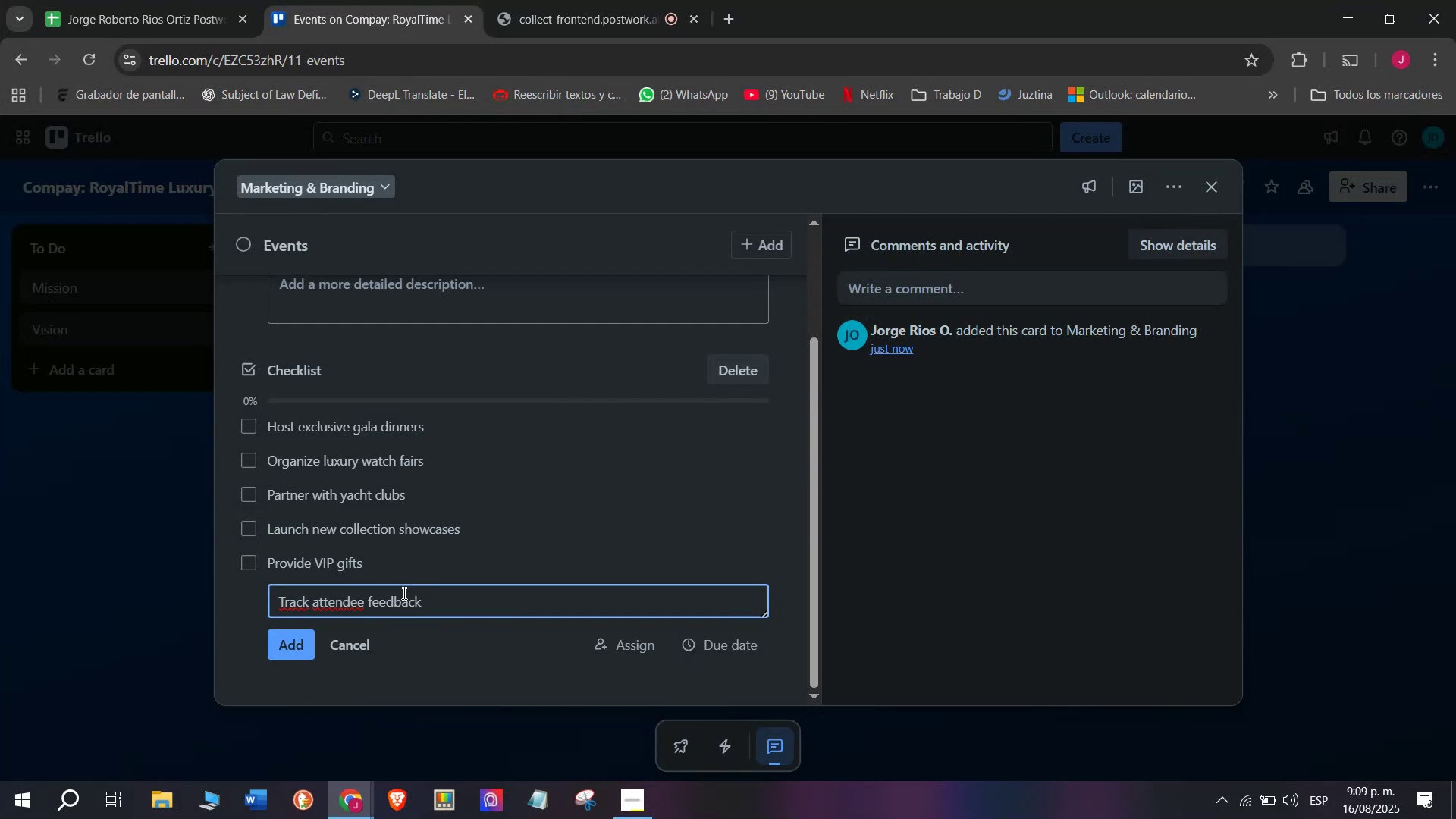 
key(Enter)
 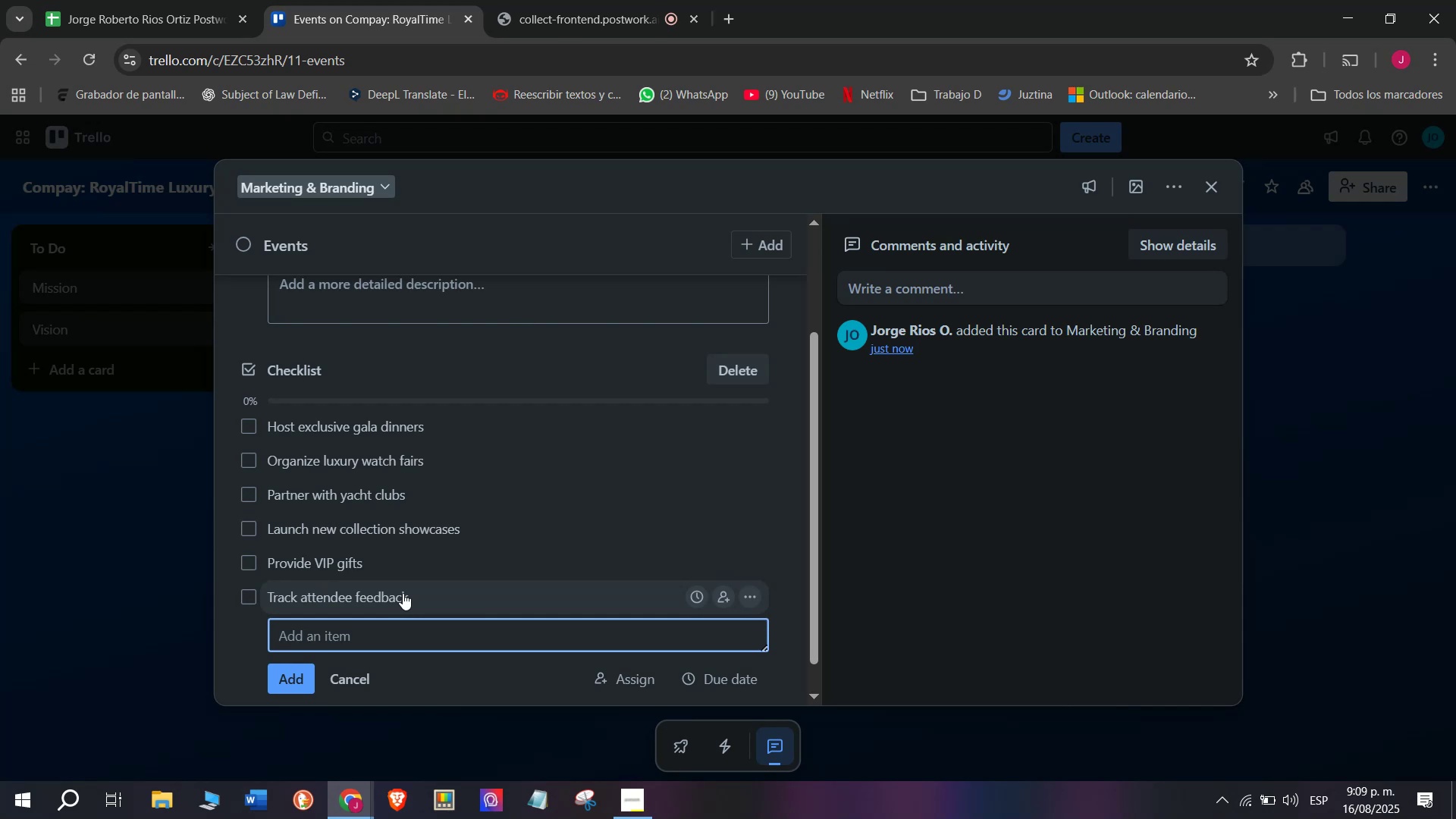 
scroll: coordinate [403, 593], scroll_direction: up, amount: 4.0
 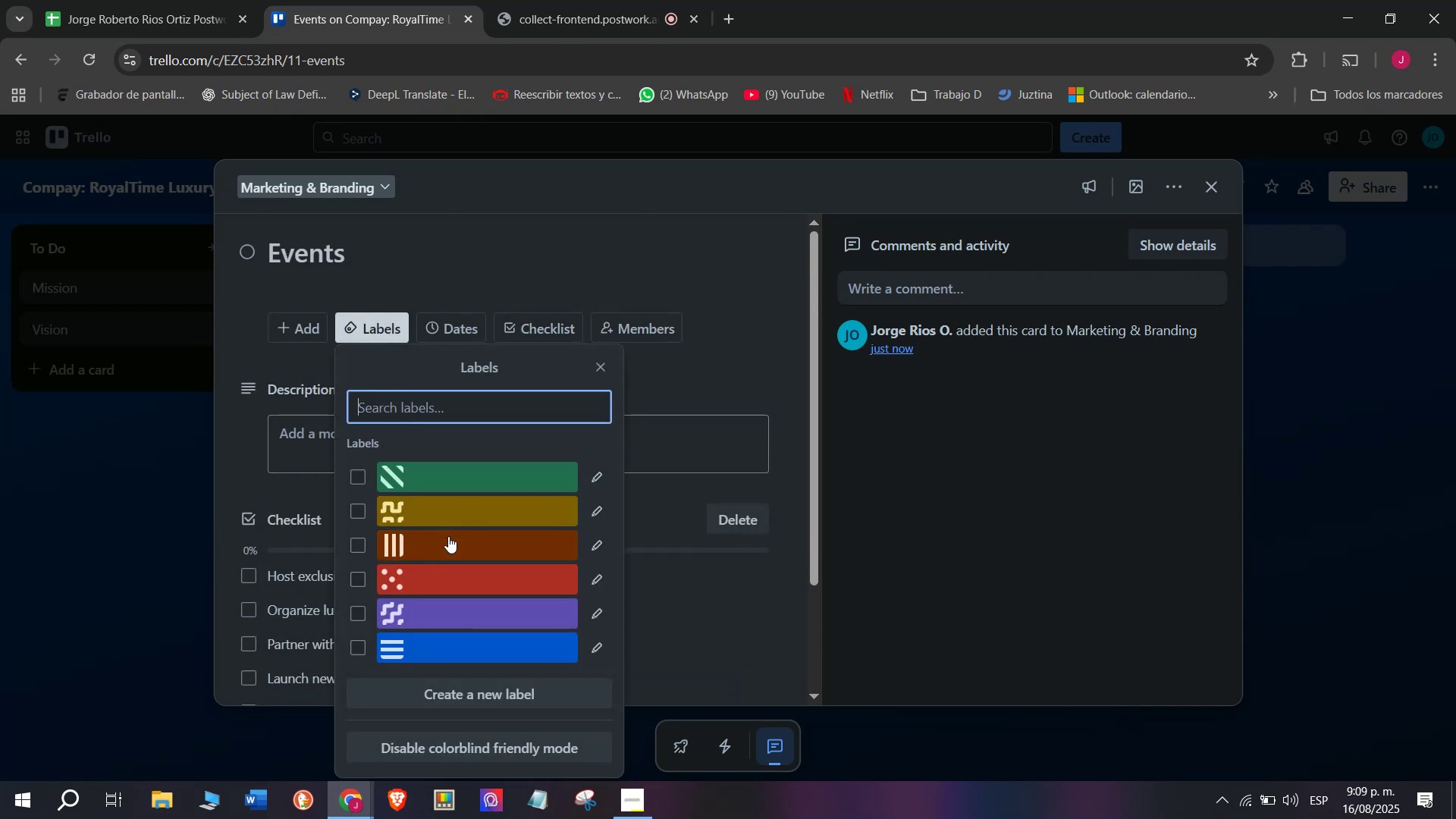 
left_click([457, 565])
 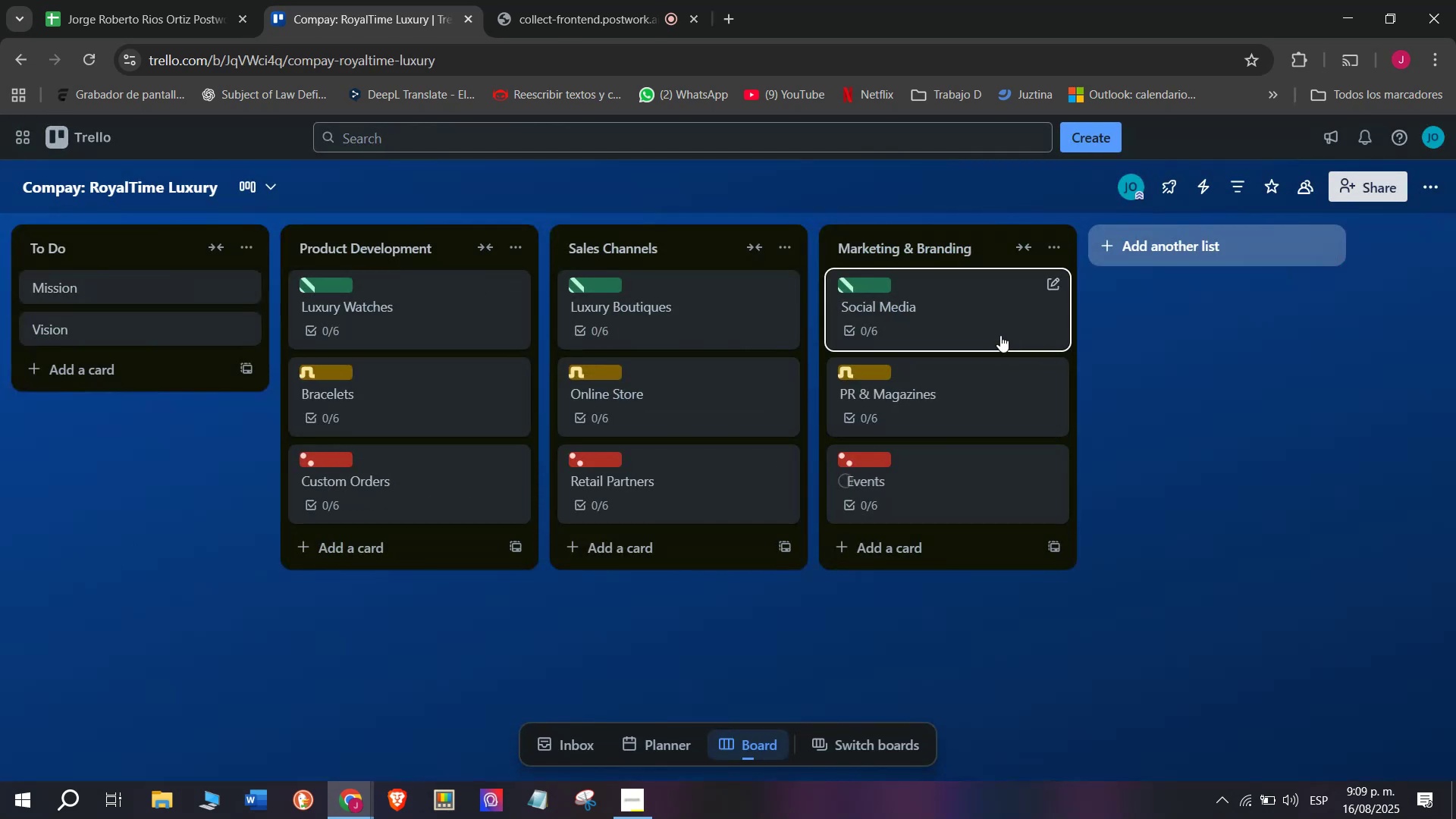 
left_click([1141, 262])
 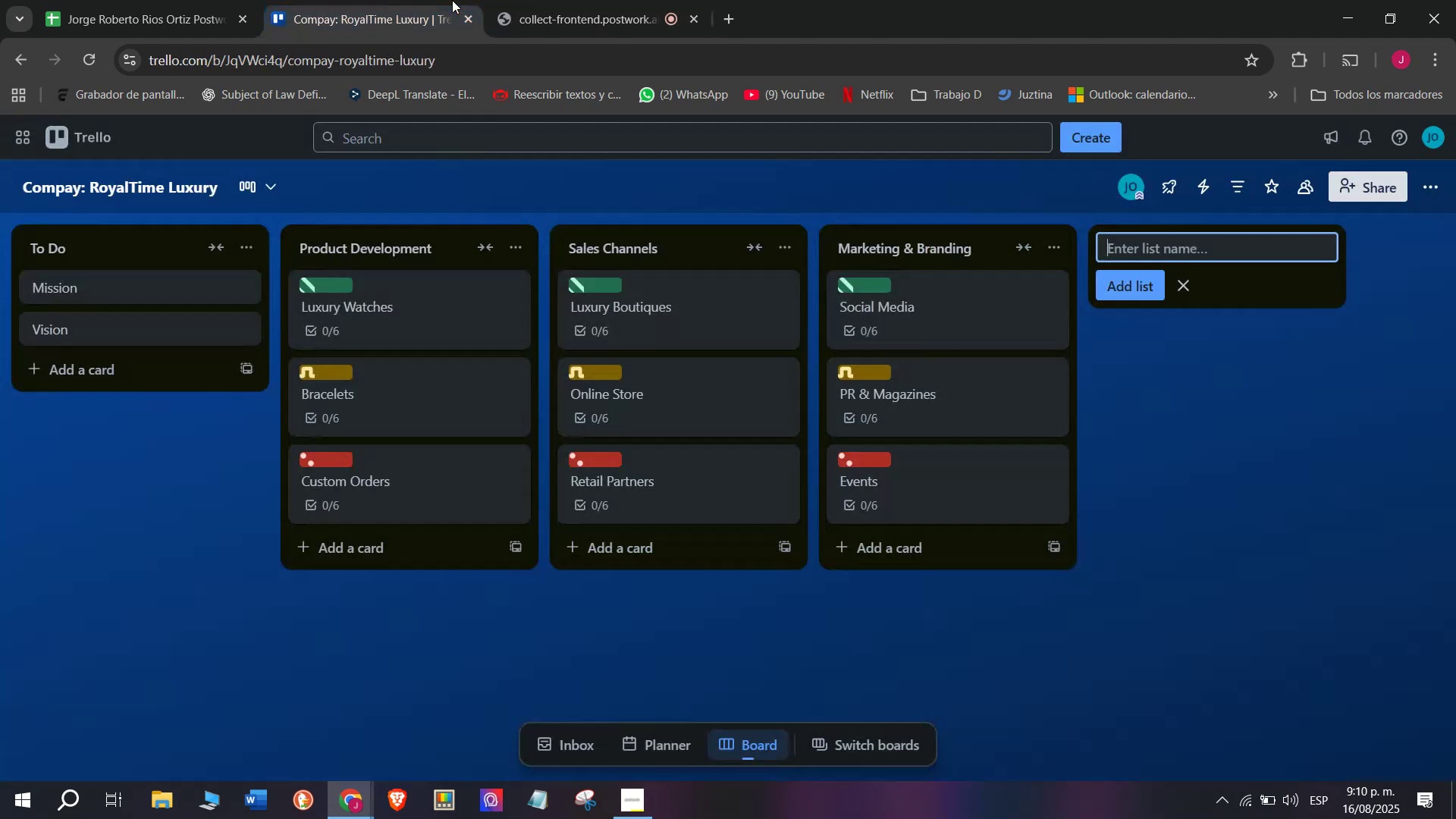 
left_click([1153, 241])
 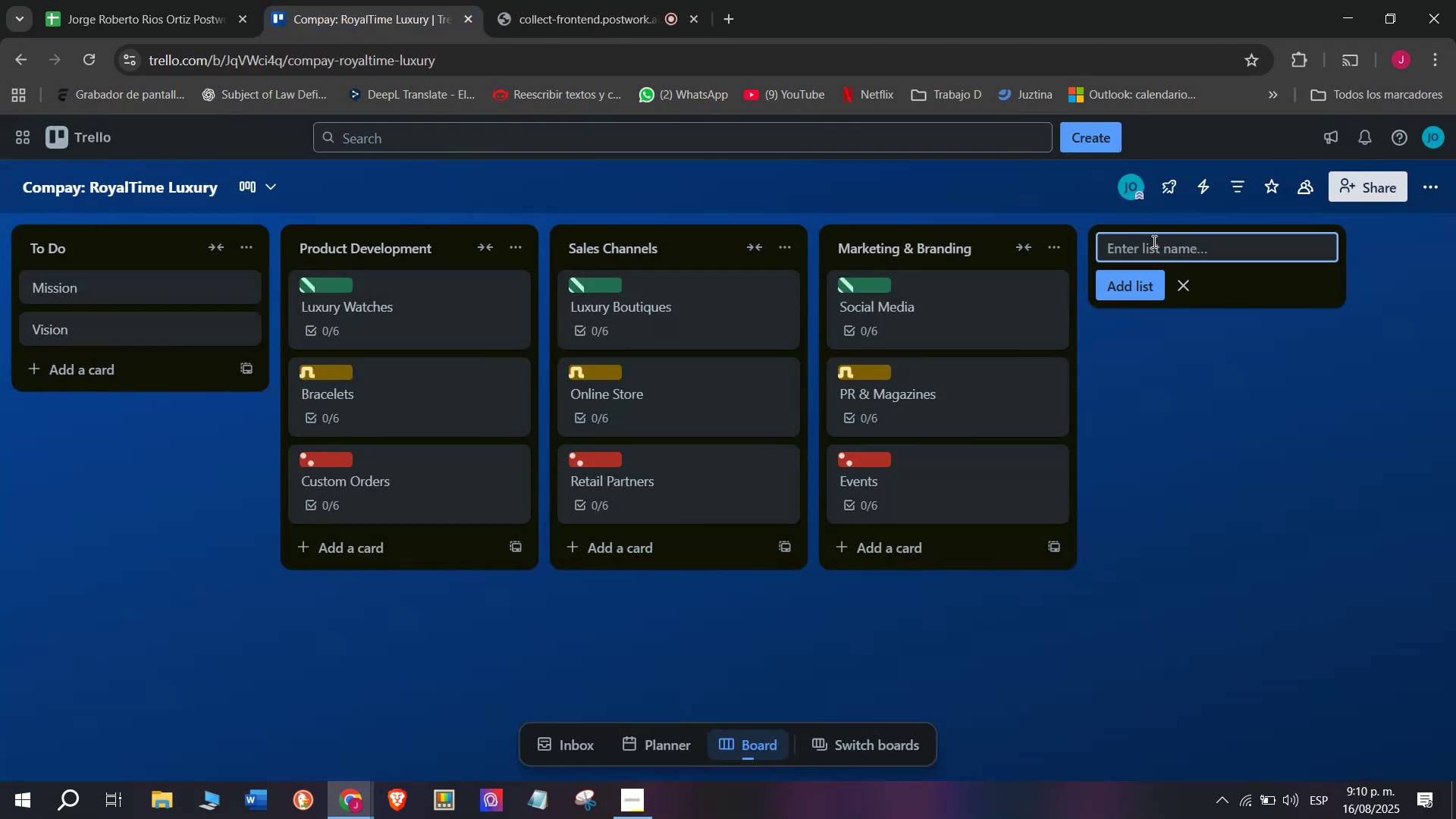 
wait(6.76)
 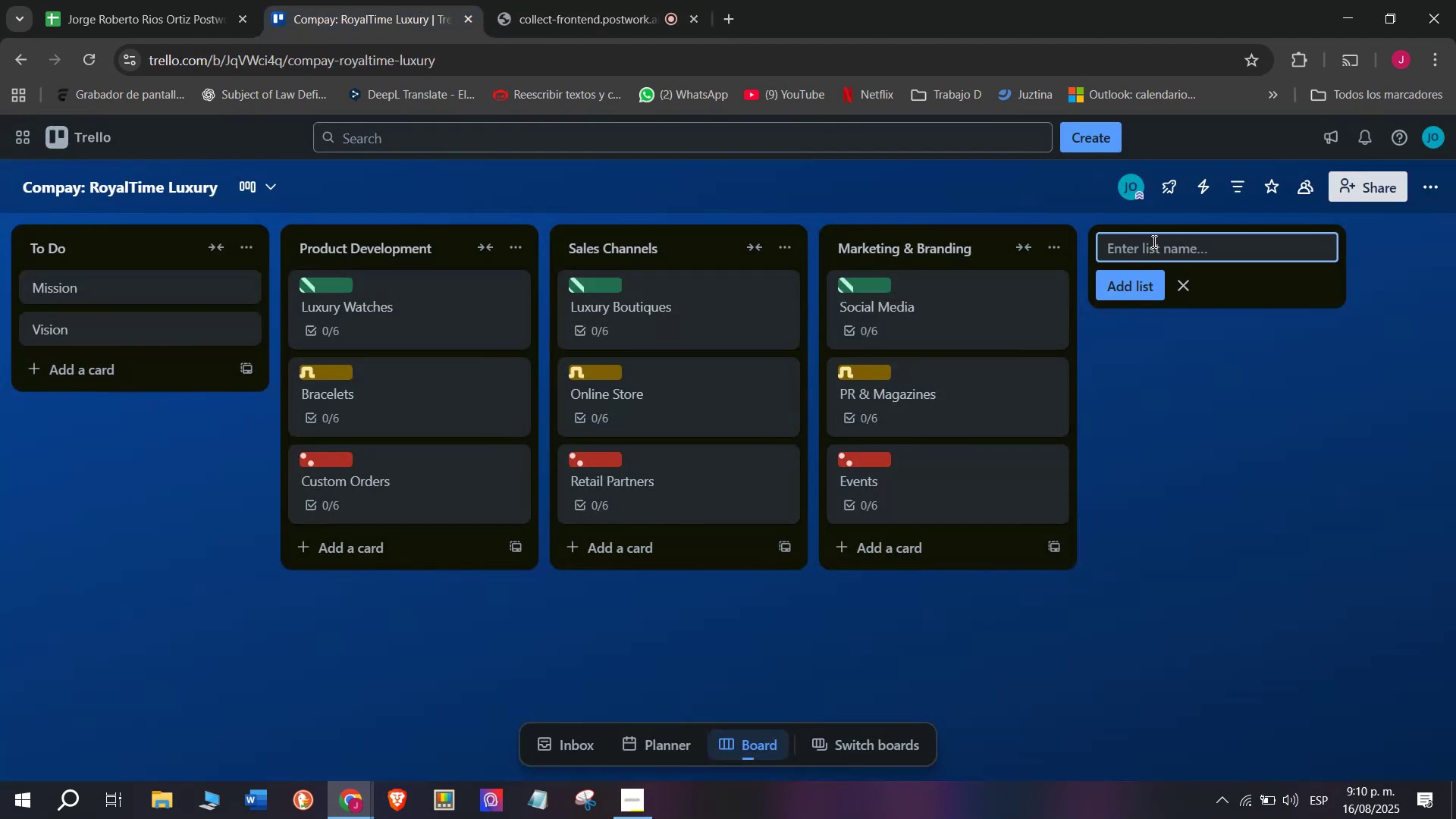 
type(Productuio)
key(Backspace)
key(Backspace)
key(Backspace)
type(ion )
 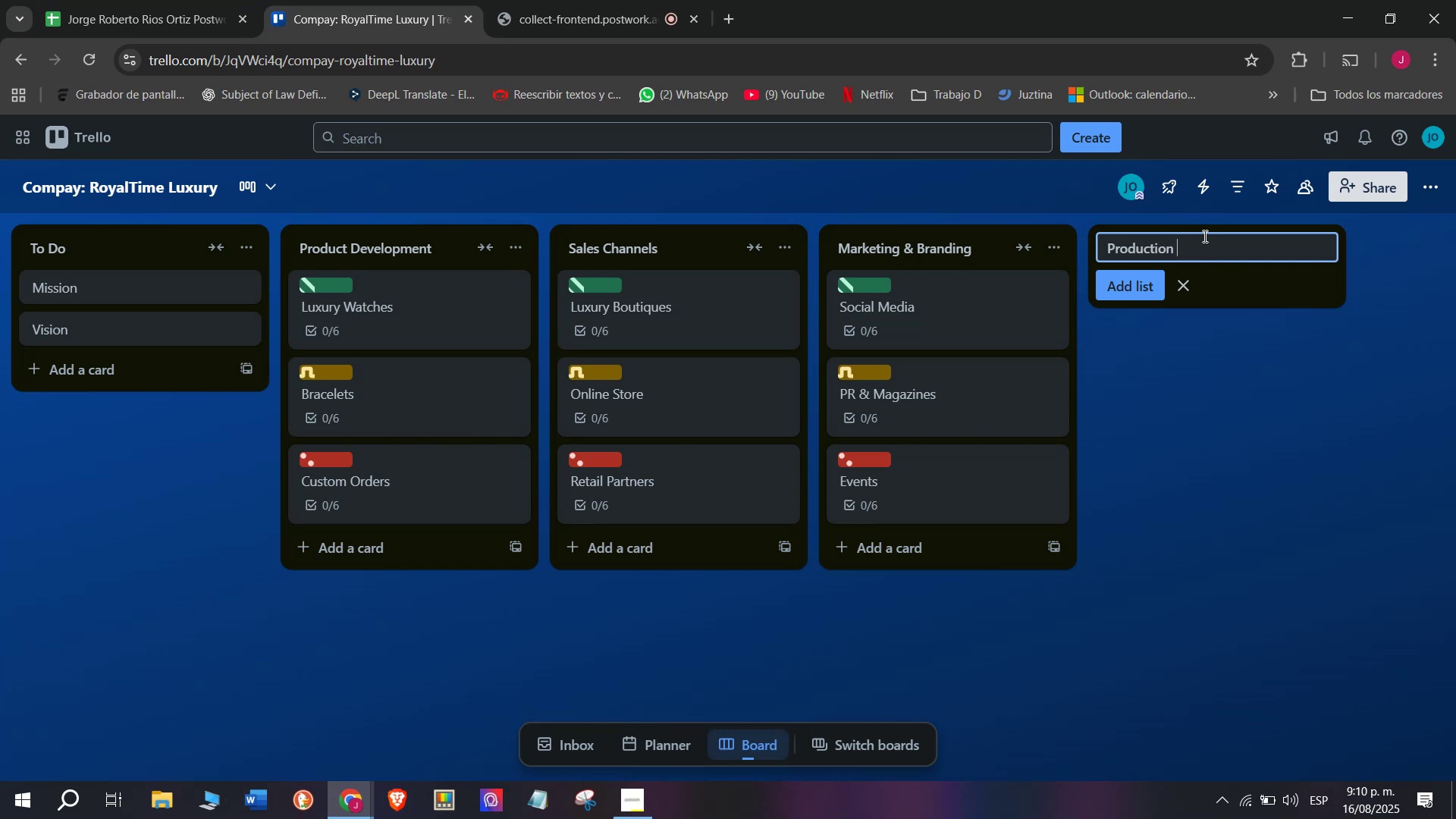 
type(^ Supply)
 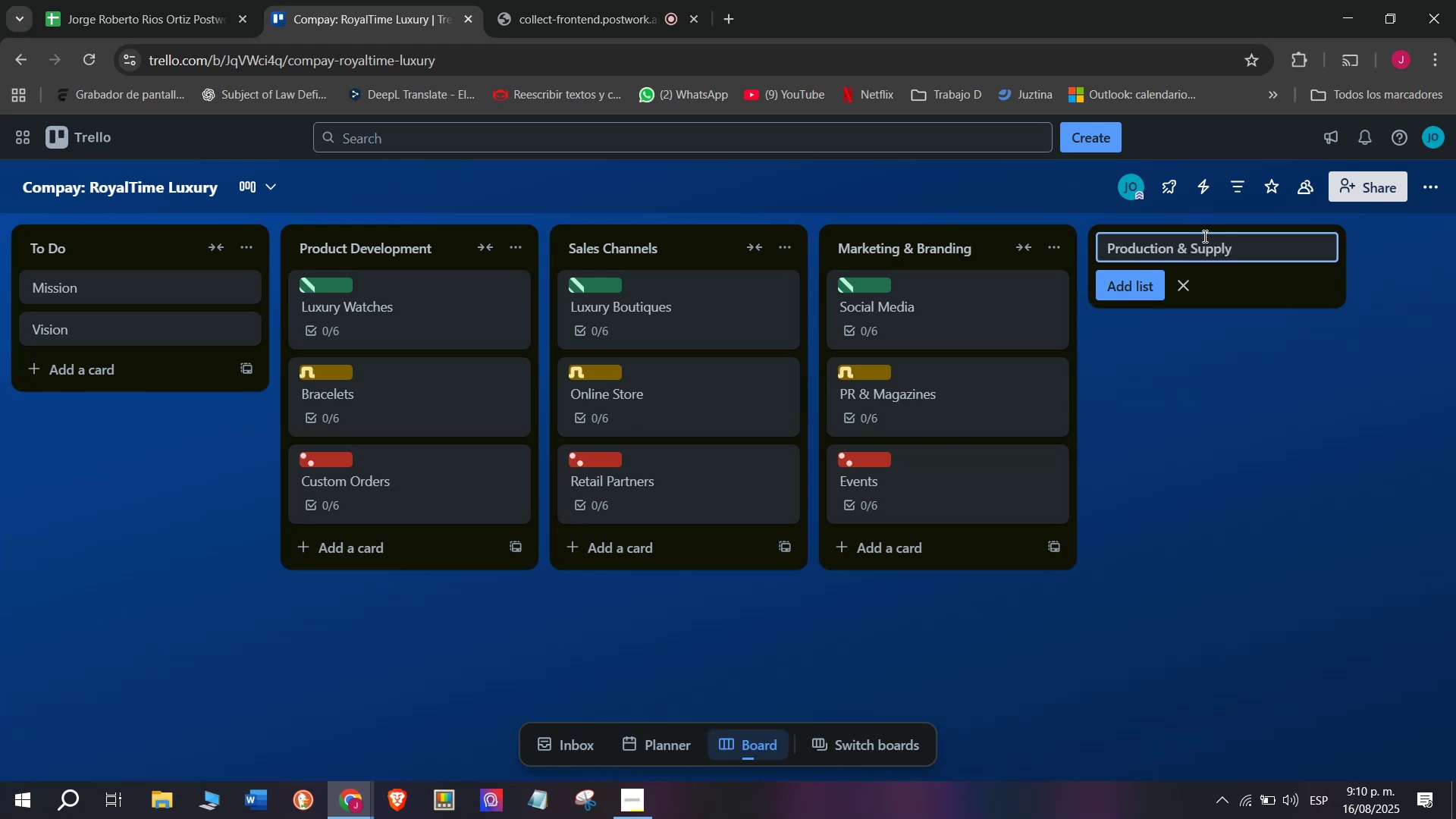 
key(Enter)
 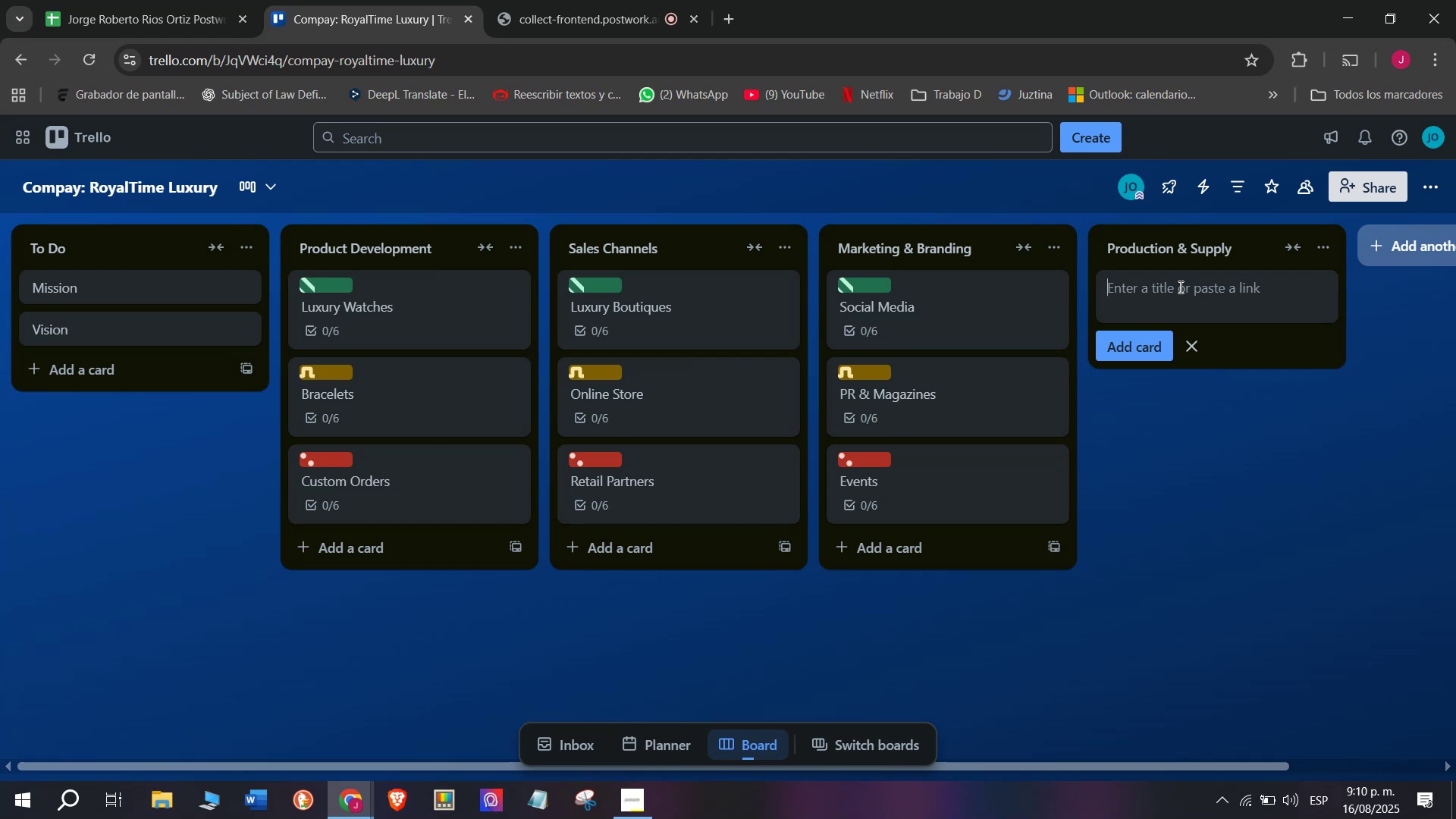 
wait(7.65)
 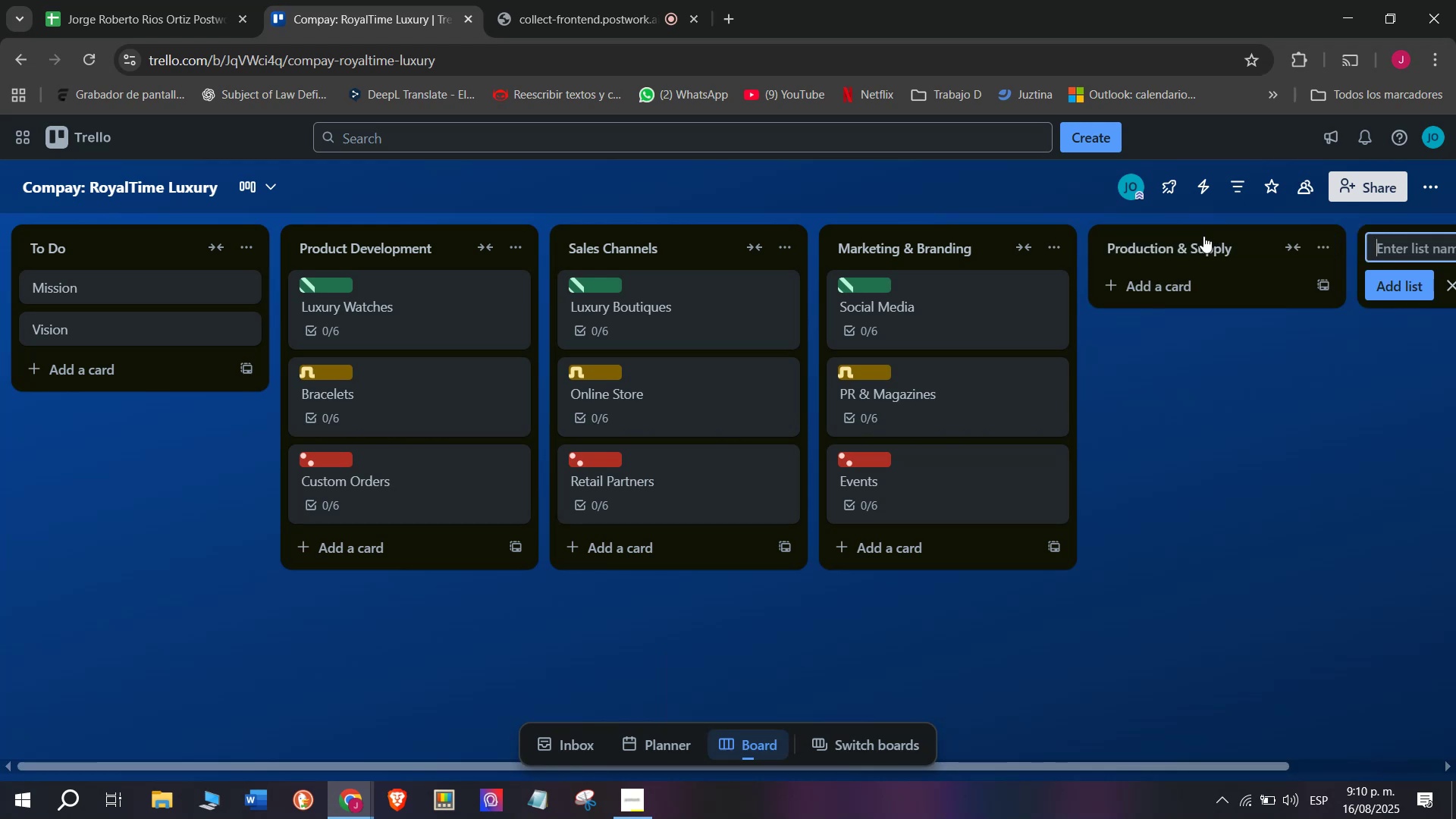 
type(Materials)
 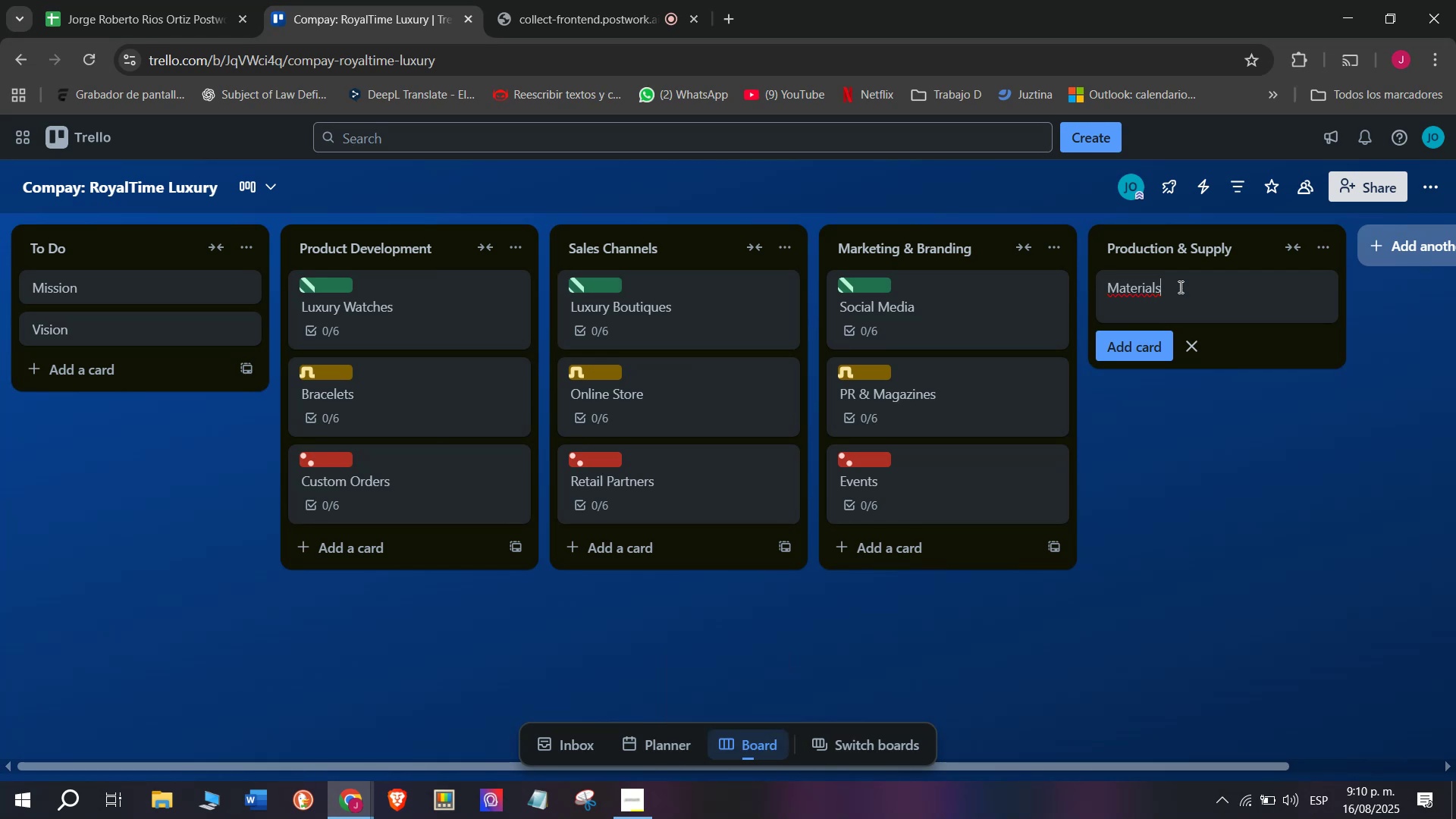 
key(Enter)
 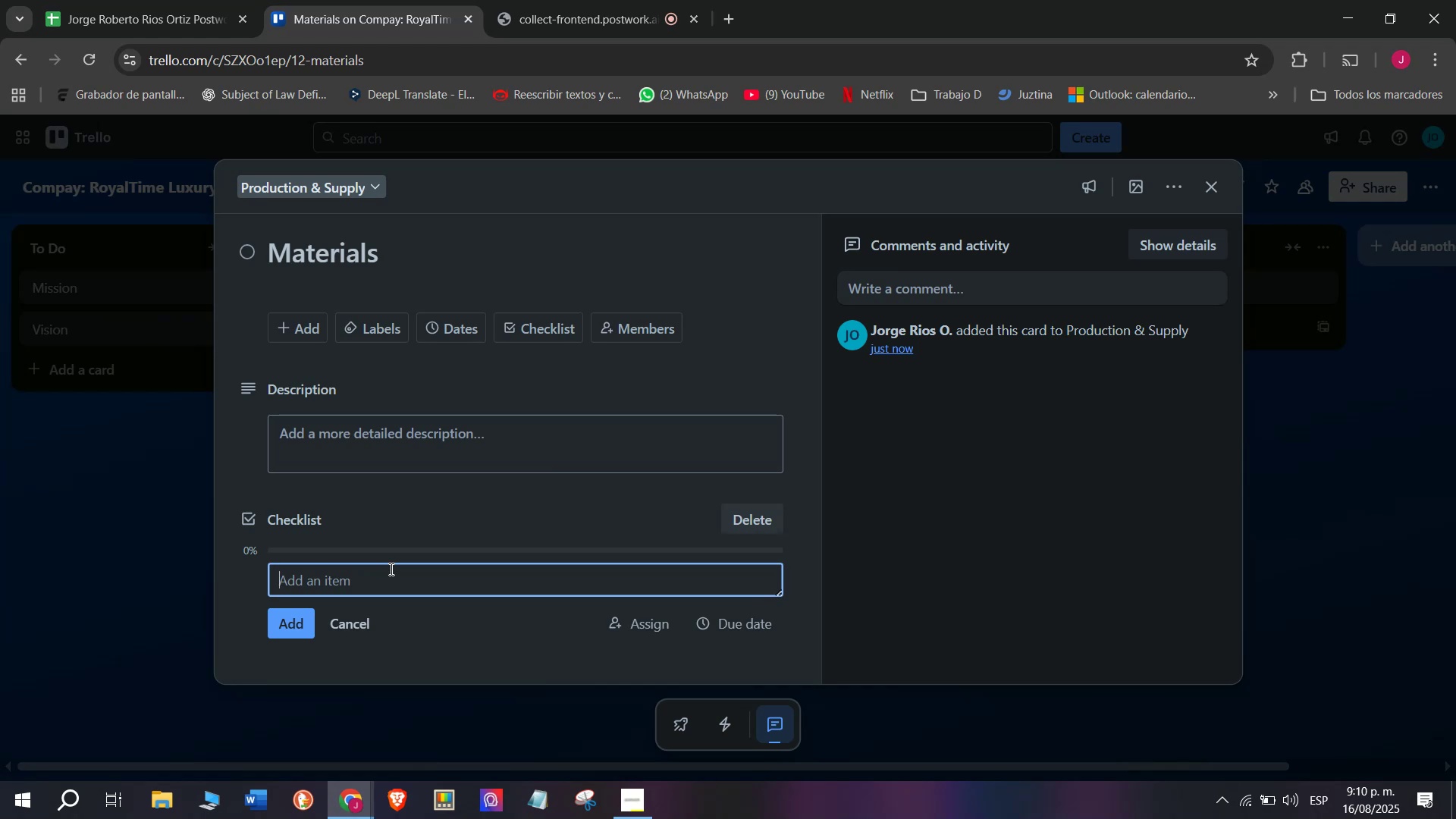 
wait(5.82)
 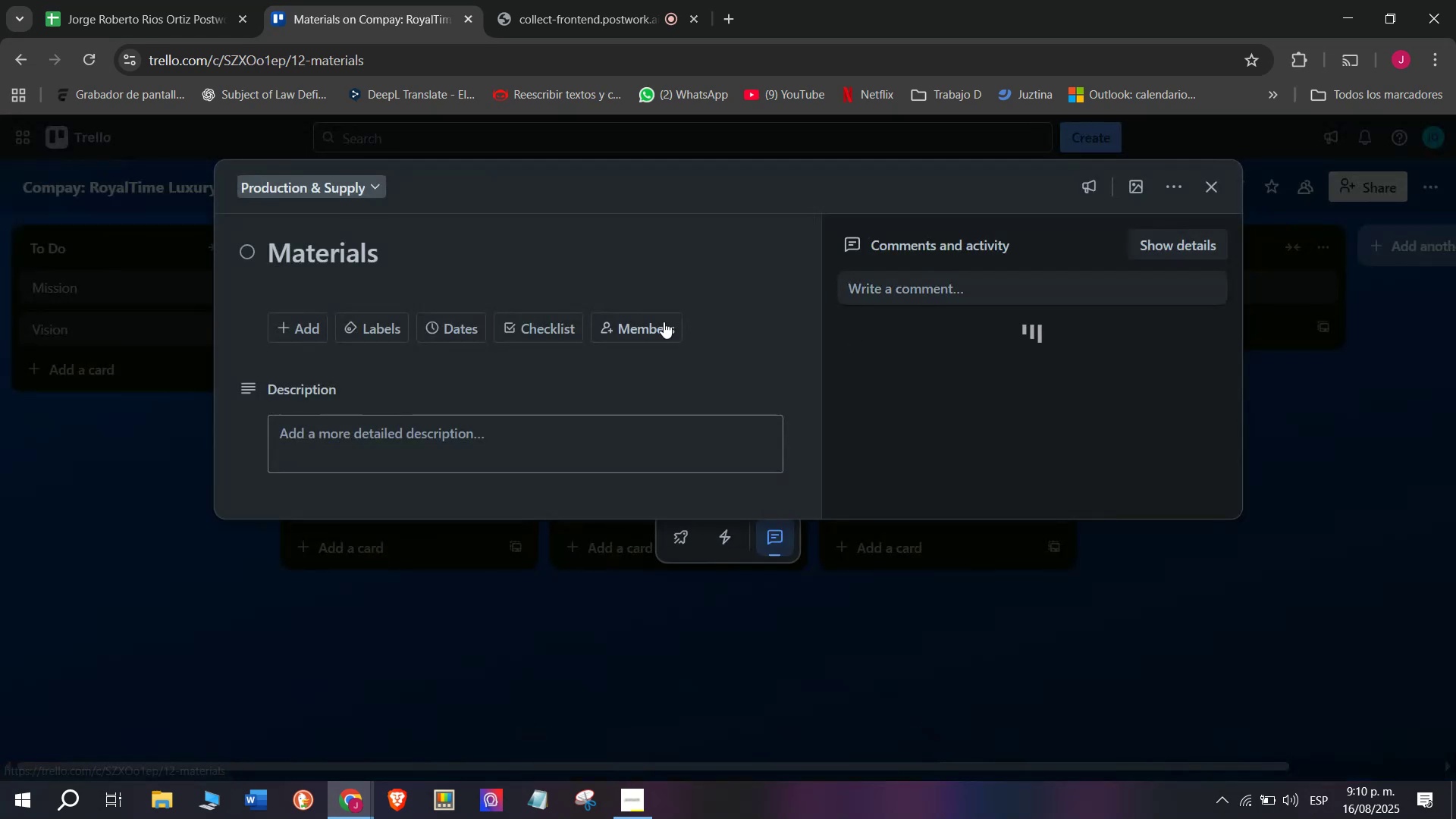 
type(Source diamonds ^ gold)
 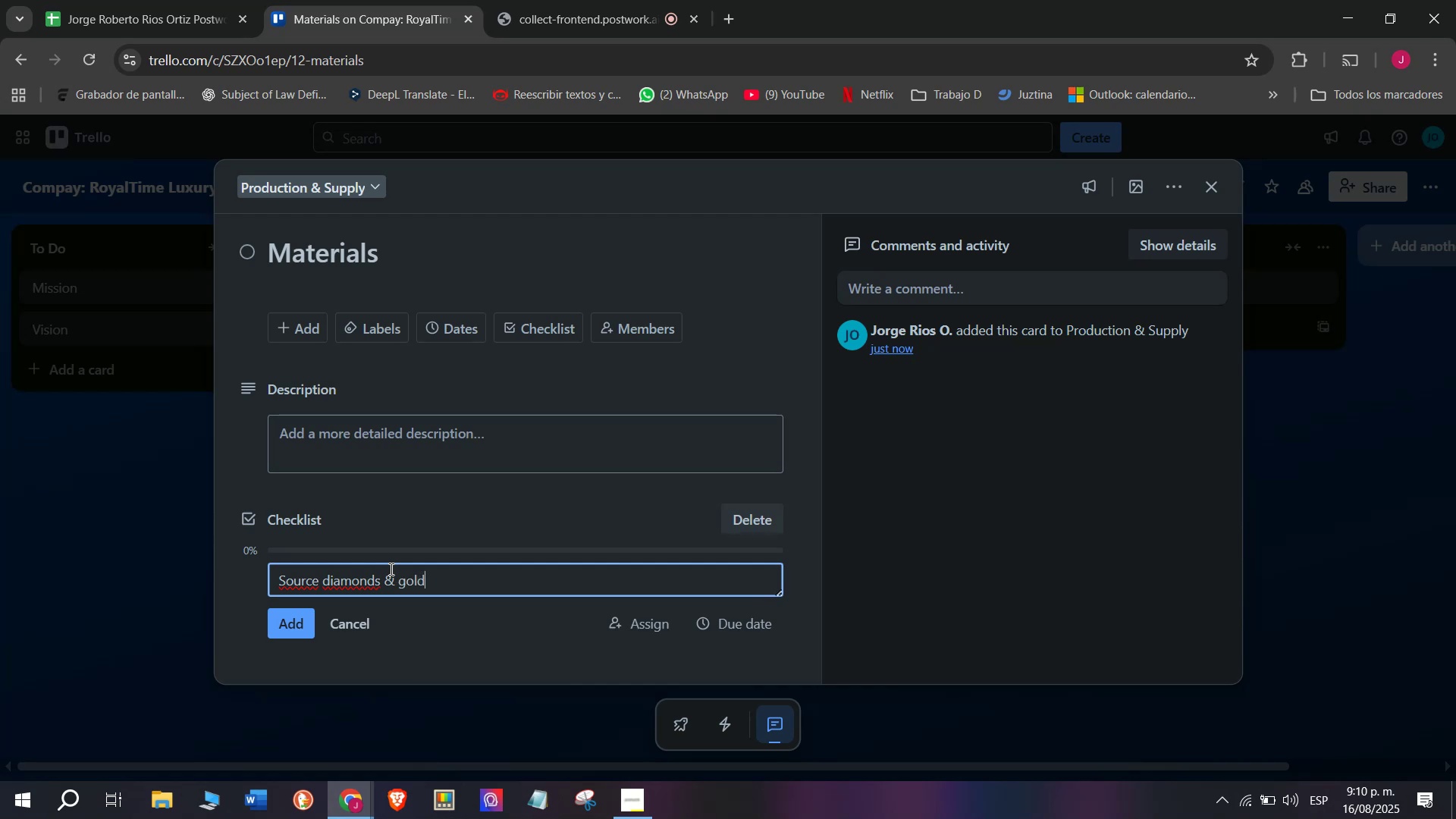 
key(Enter)
 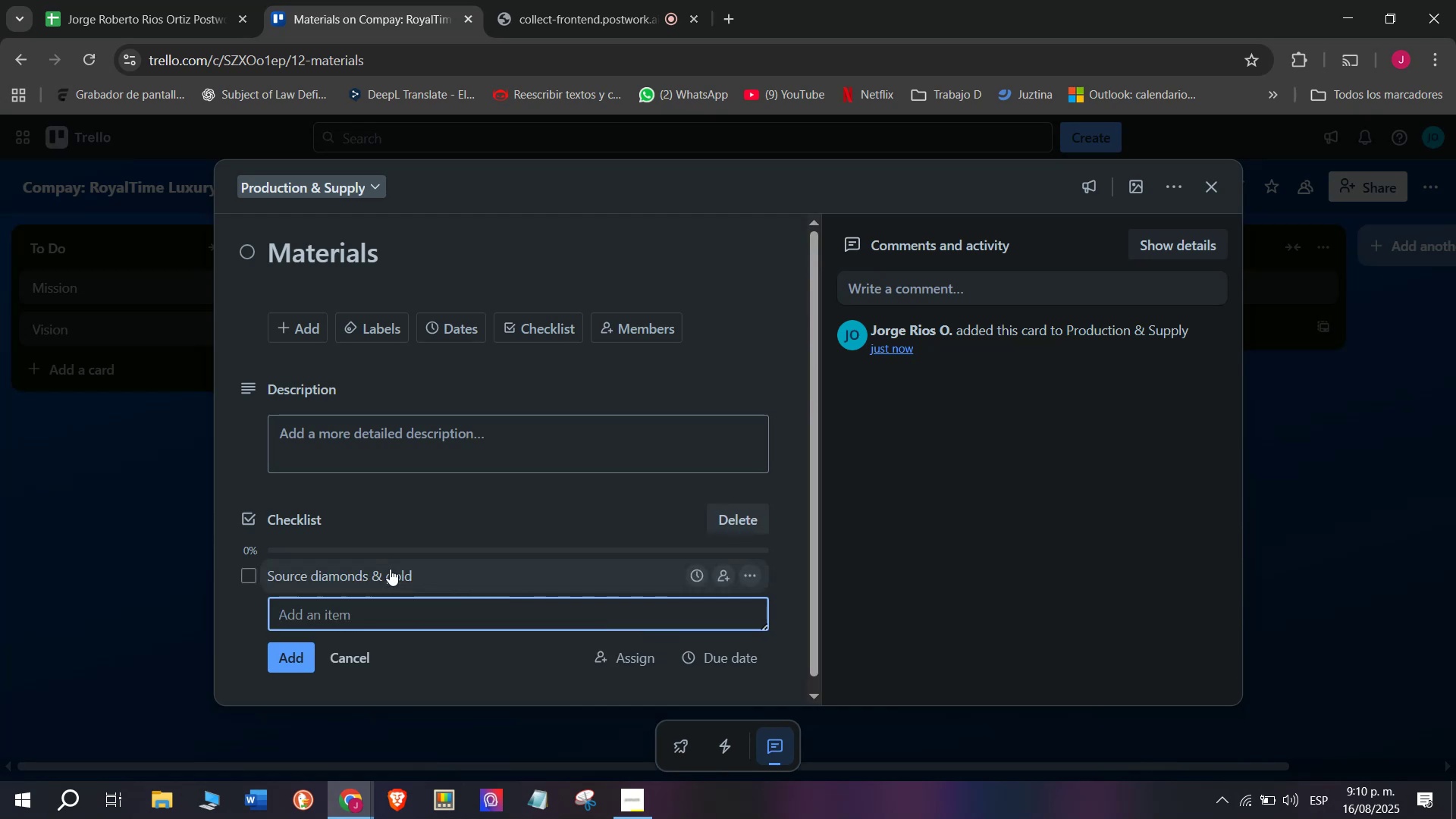 
type(Approve leather sra)
key(Backspace)
key(Backspace)
type(trap)
key(Backspace)
type(os)
key(Backspace)
key(Backspace)
type(ps)
 